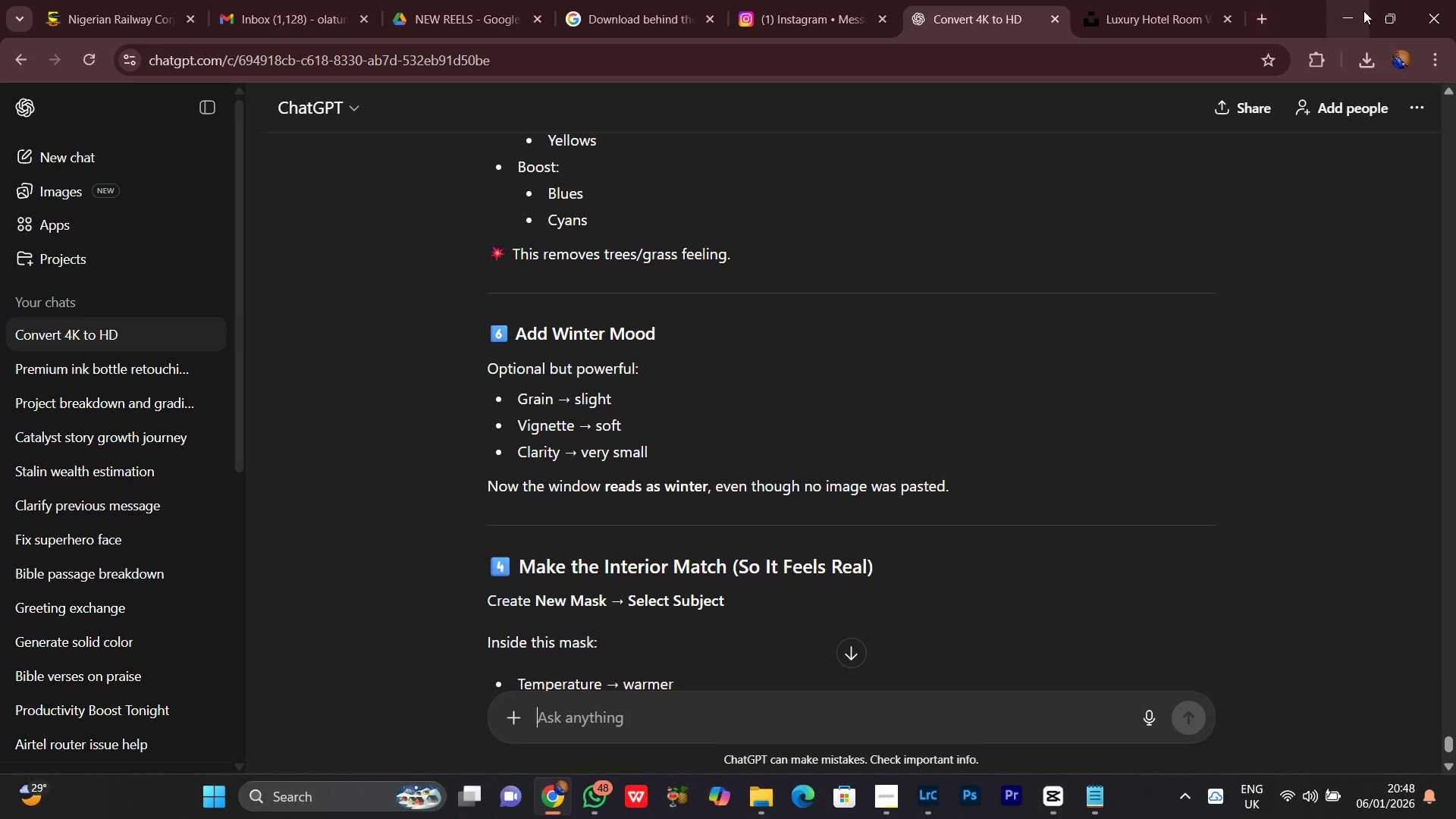 
left_click([1366, 11])
 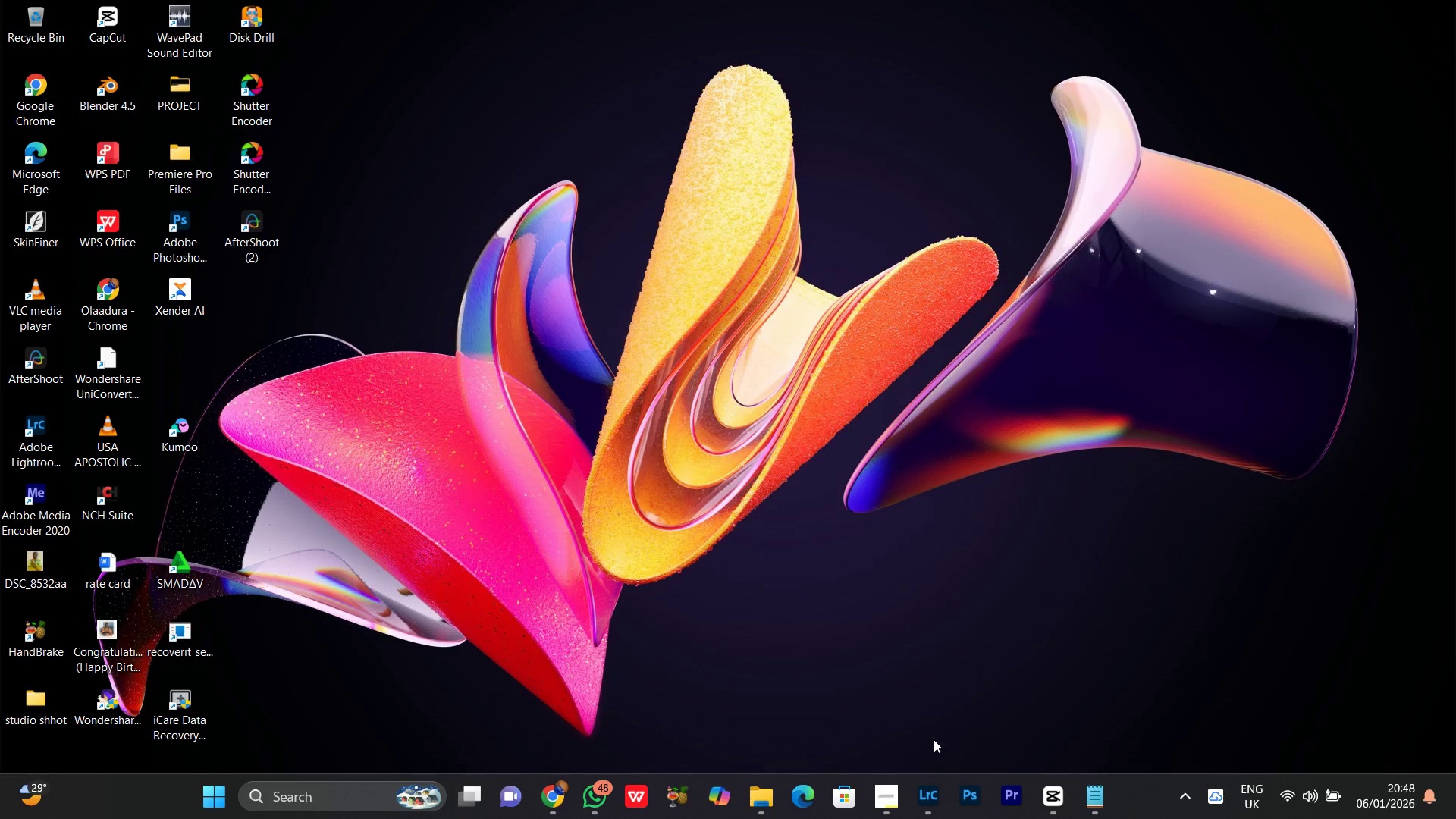 
left_click([933, 810])
 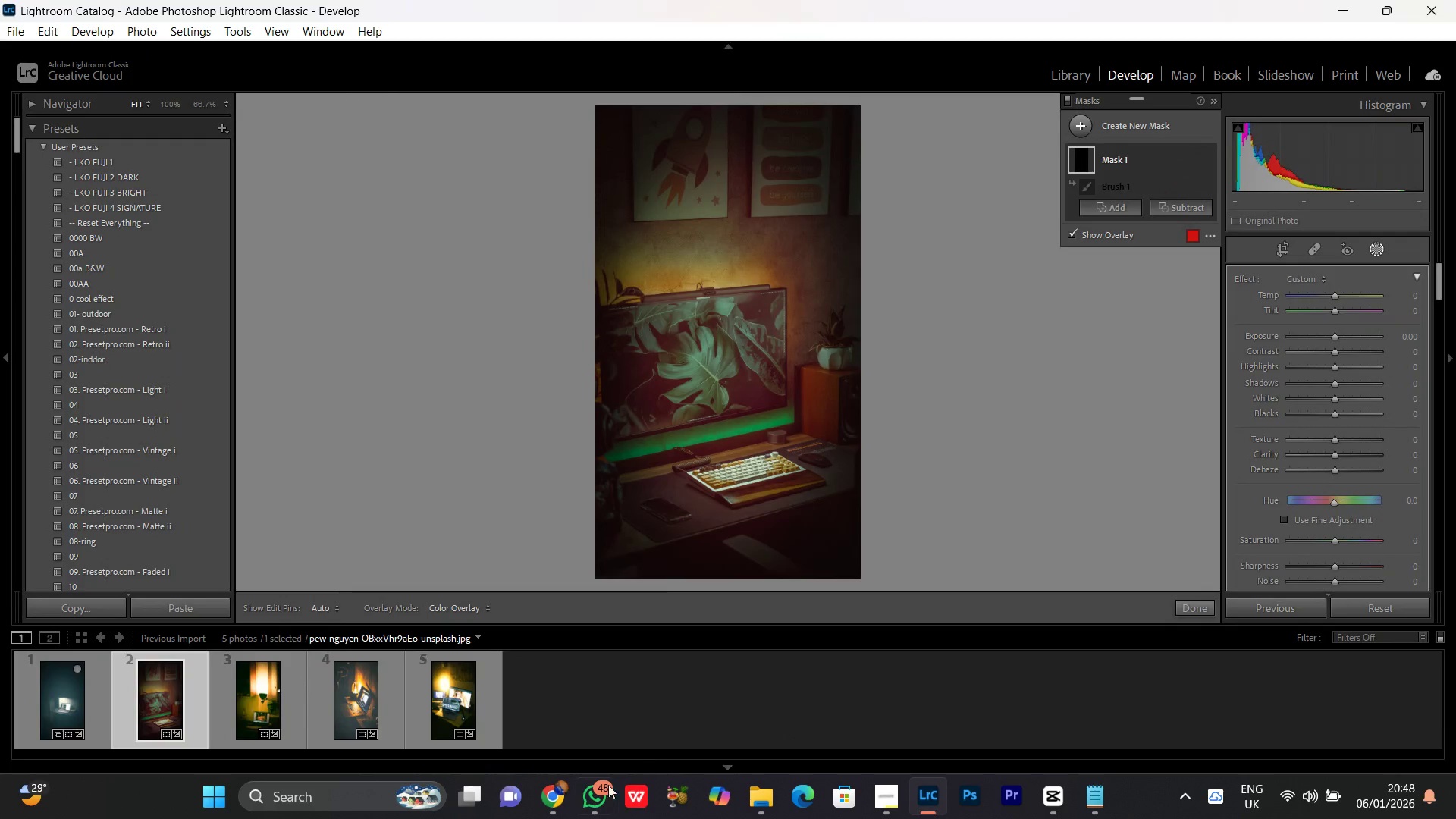 
left_click([579, 802])
 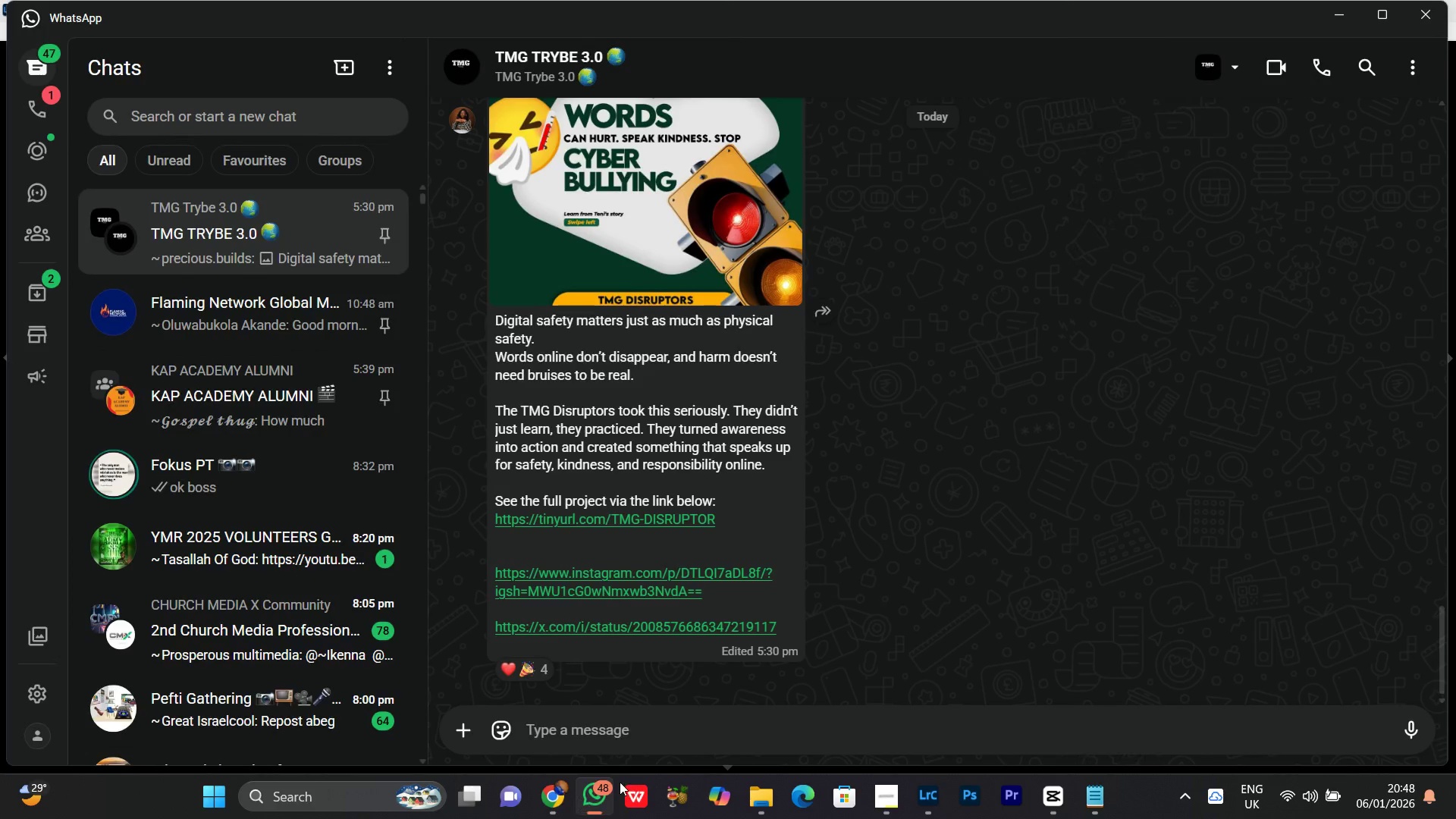 
mouse_move([987, 377])
 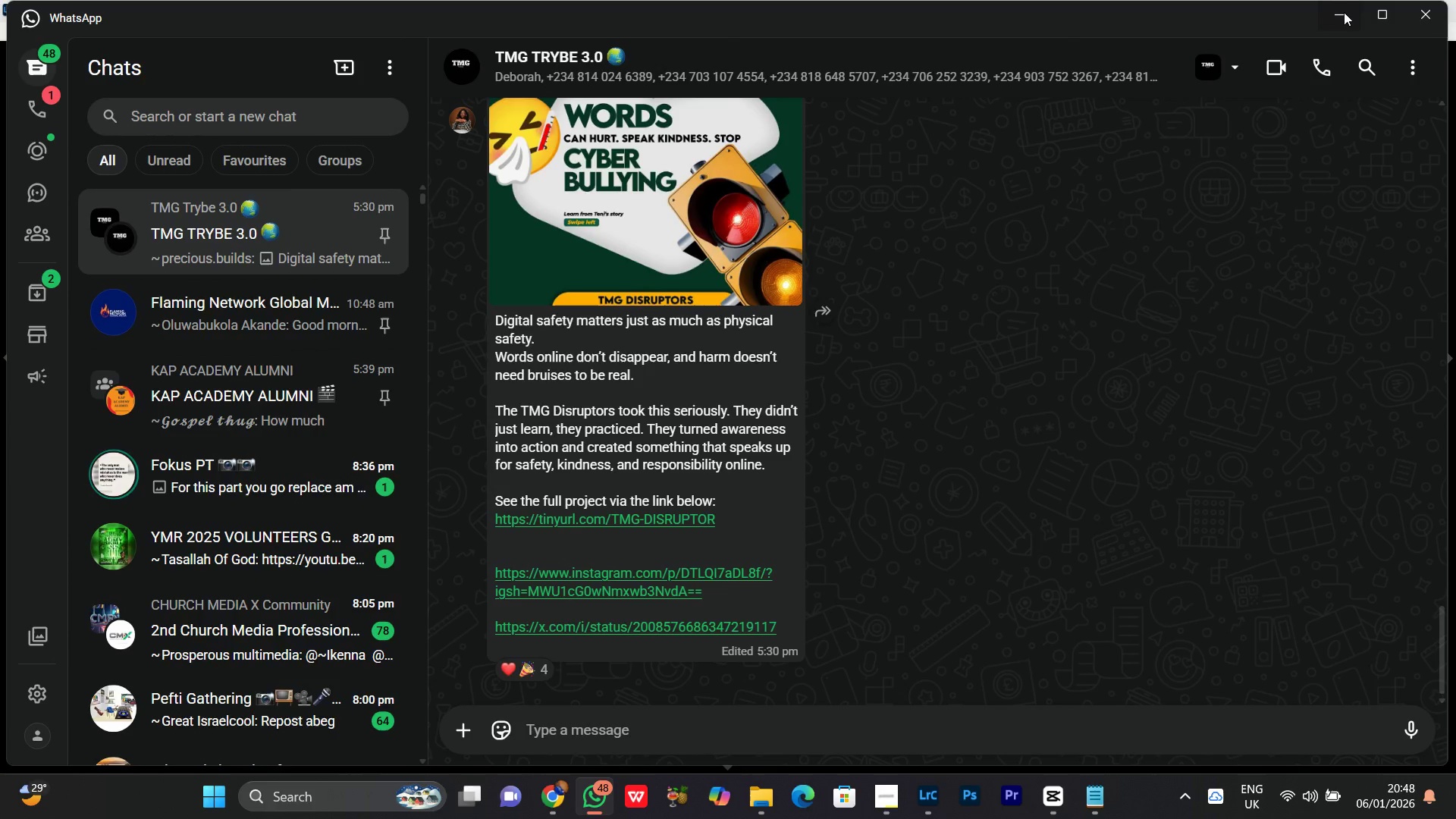 
left_click([1341, 12])
 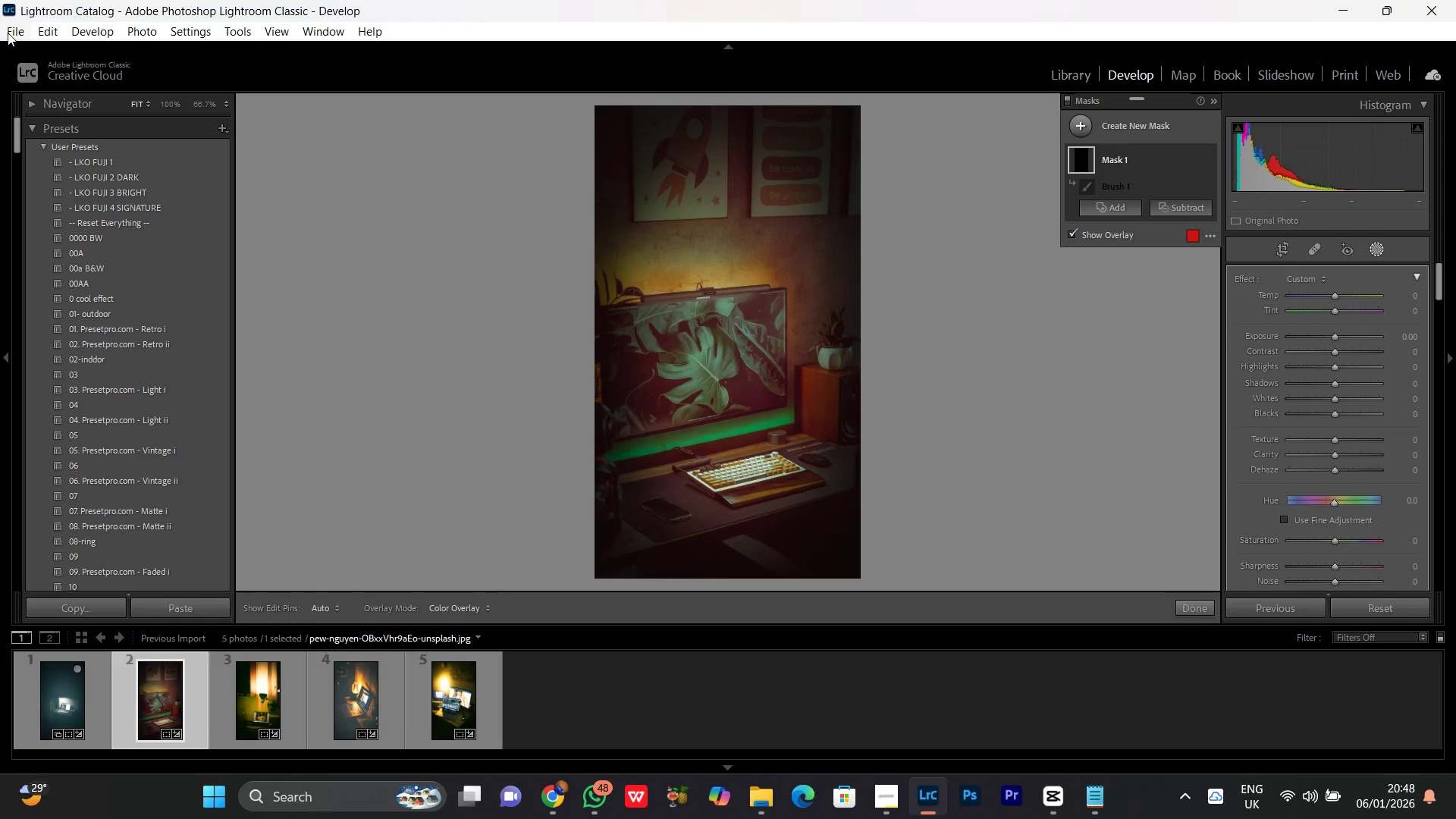 
left_click([1, 28])
 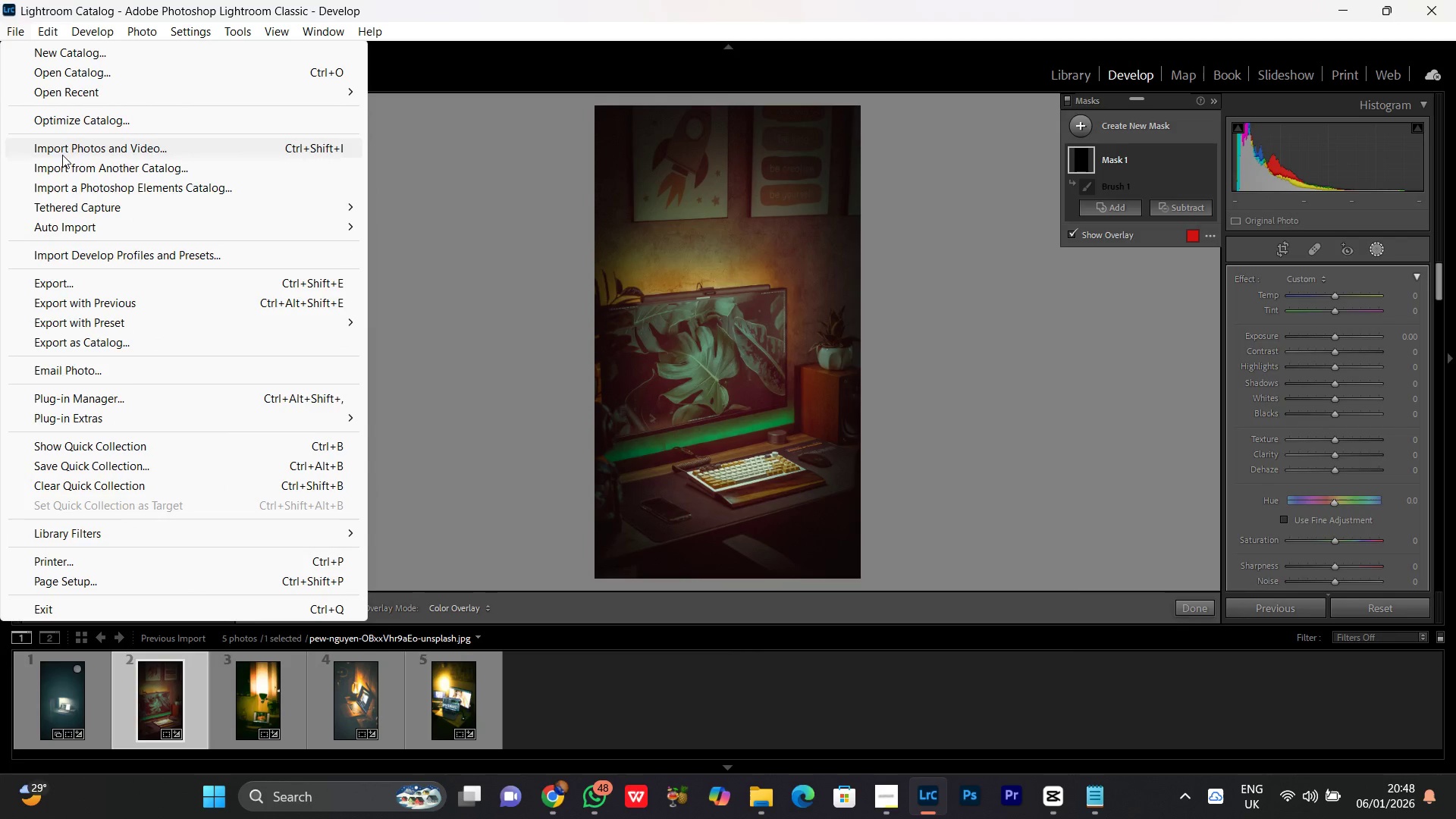 
left_click([62, 154])
 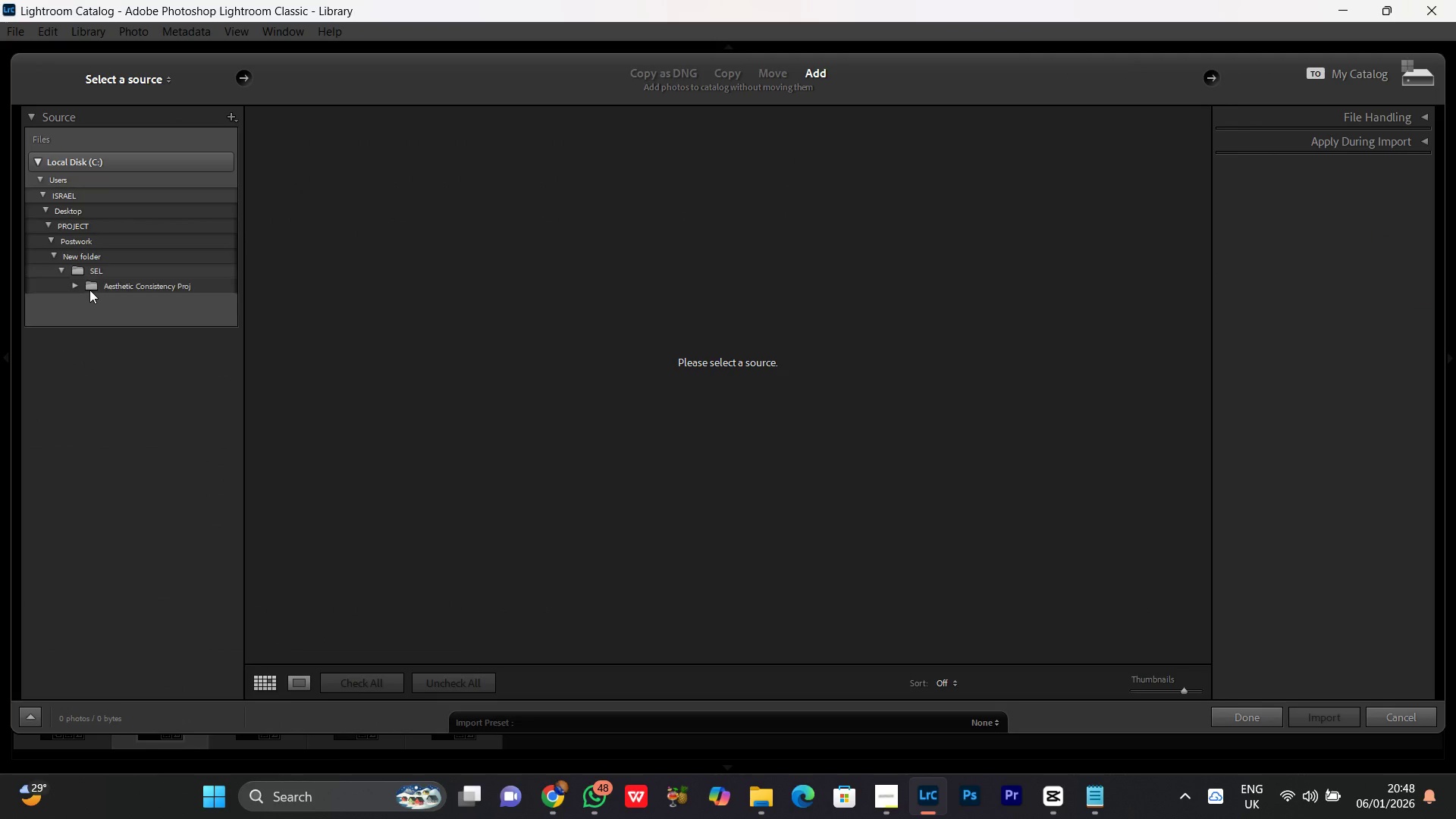 
wait(7.03)
 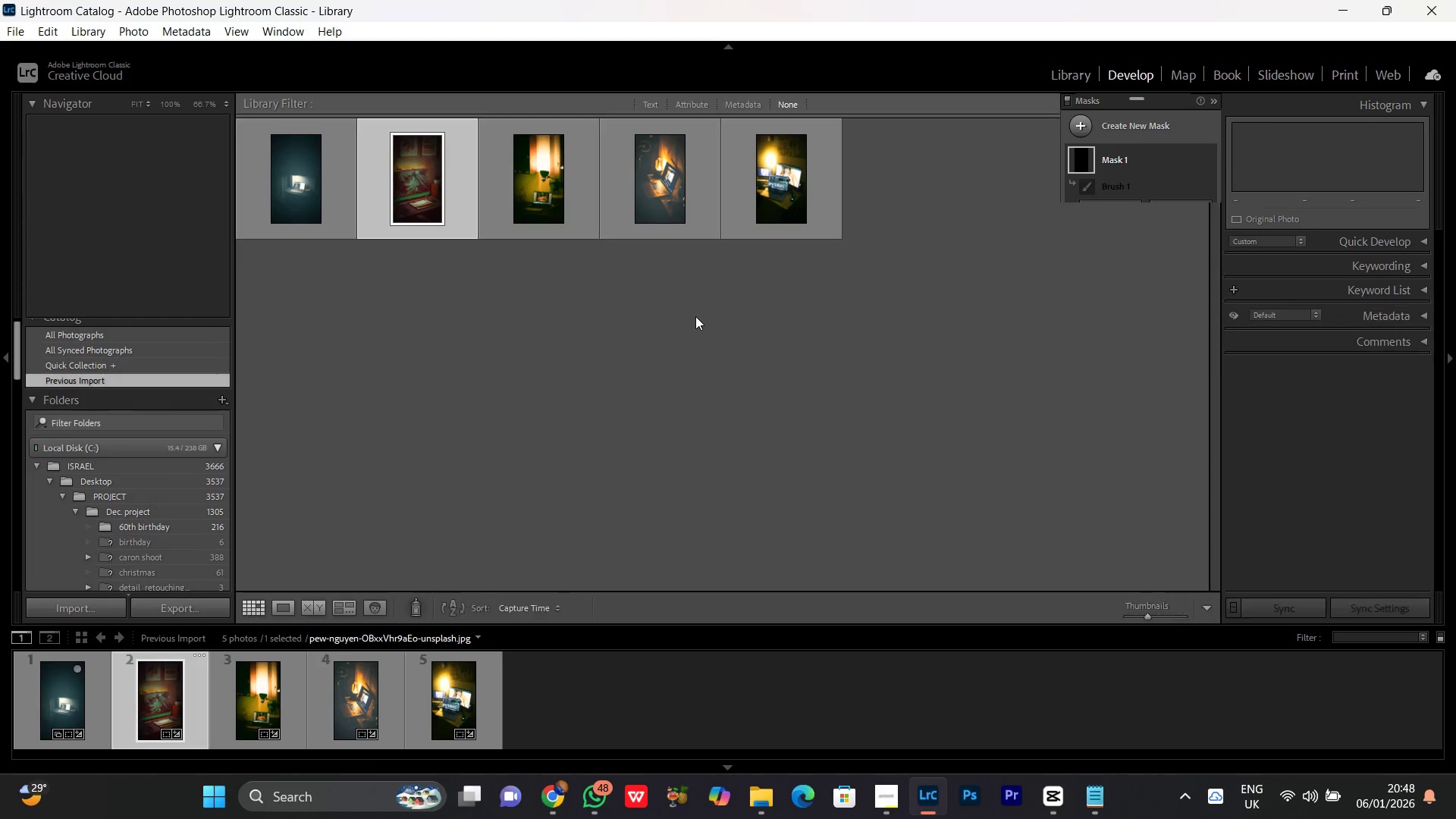 
left_click([47, 243])
 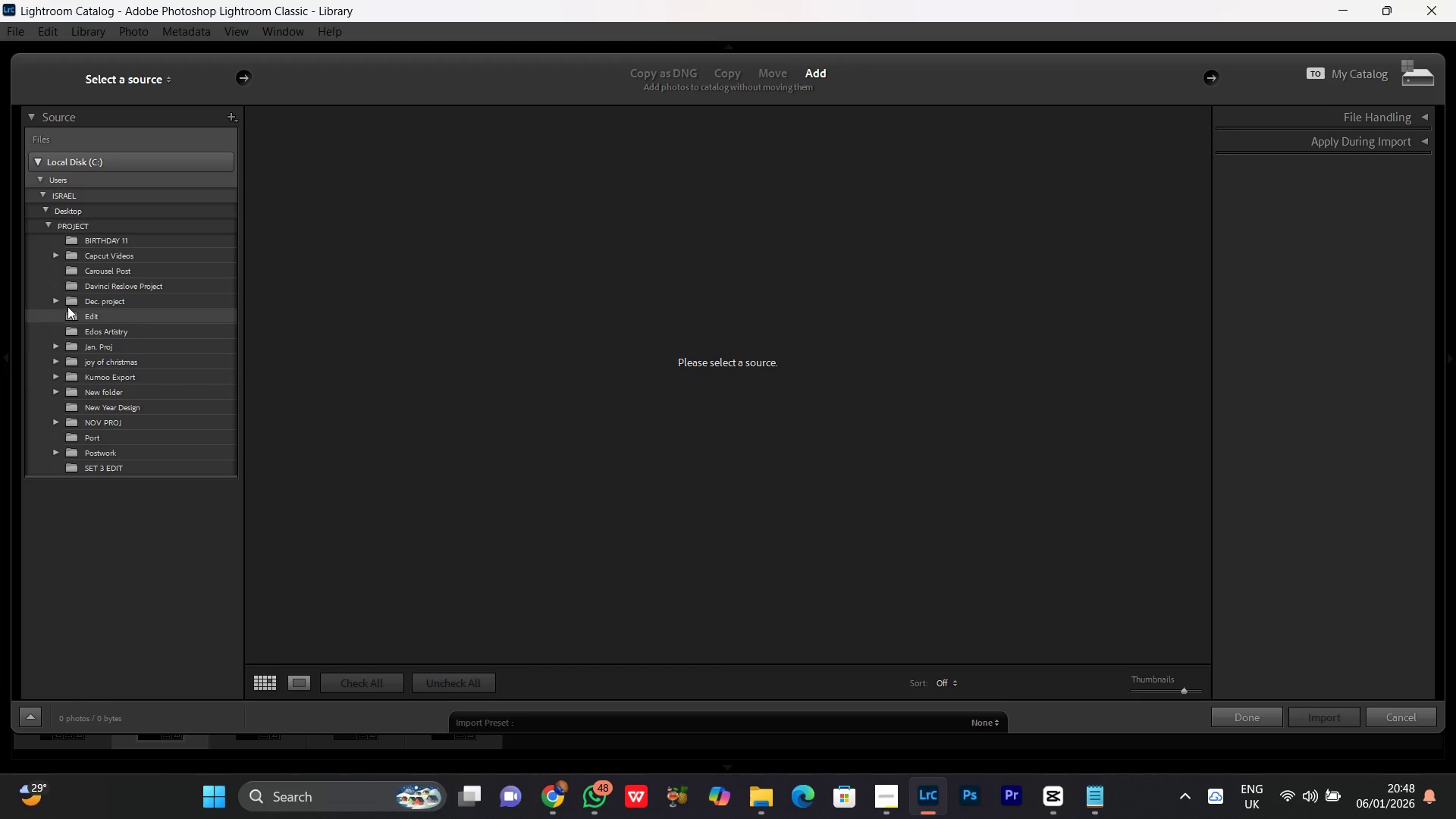 
wait(8.19)
 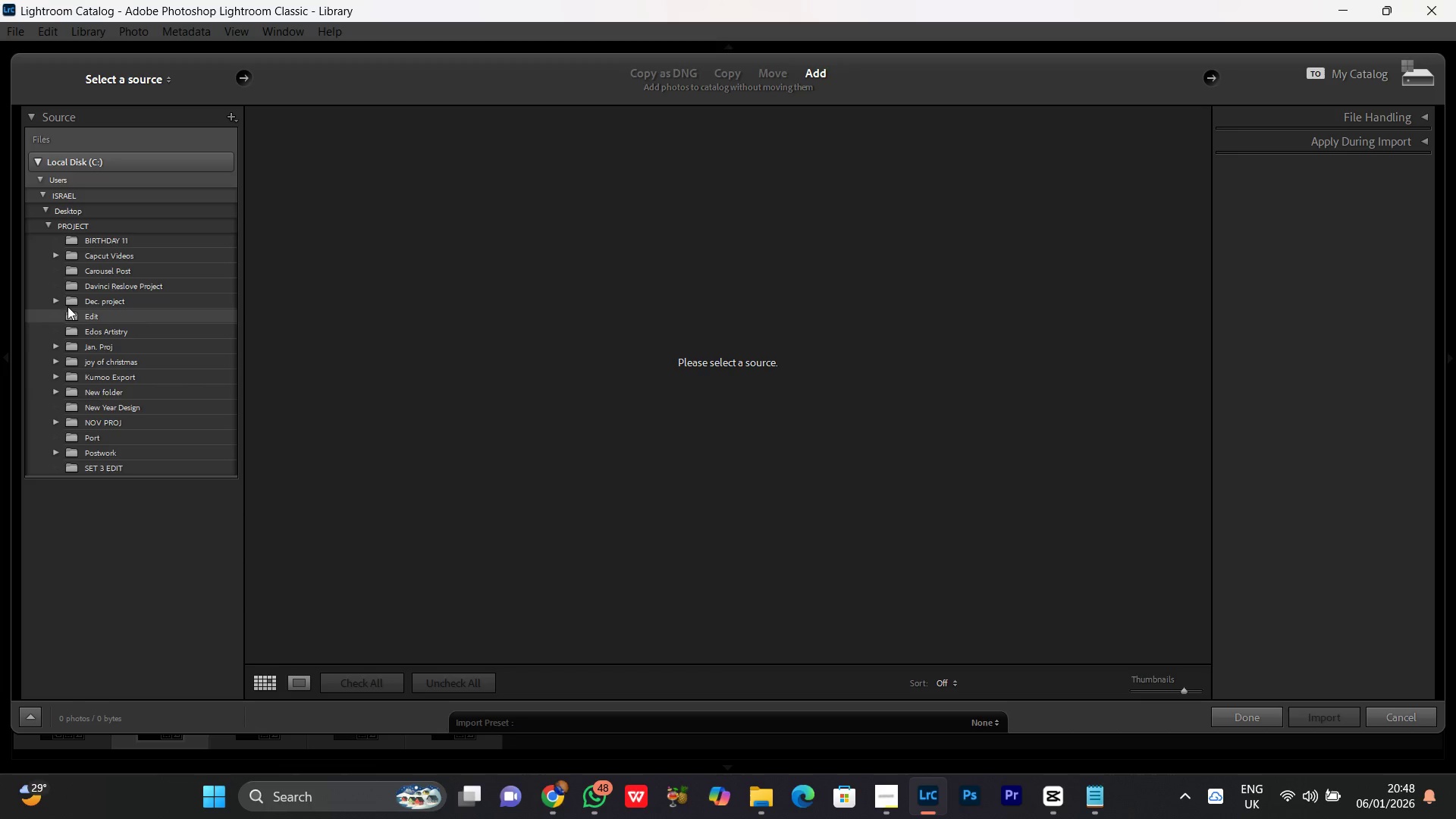 
left_click([52, 449])
 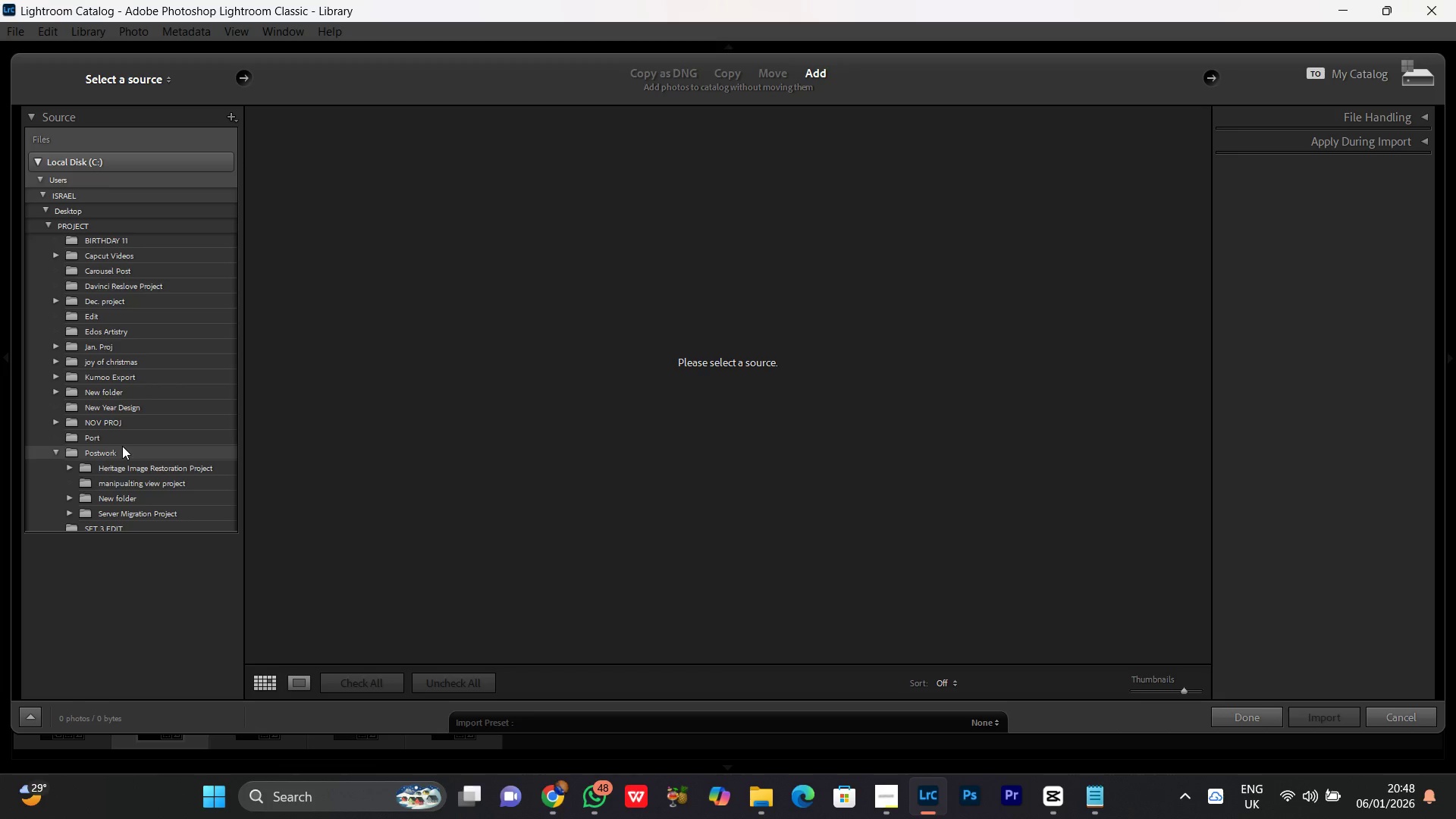 
scroll: coordinate [122, 446], scroll_direction: down, amount: 1.0
 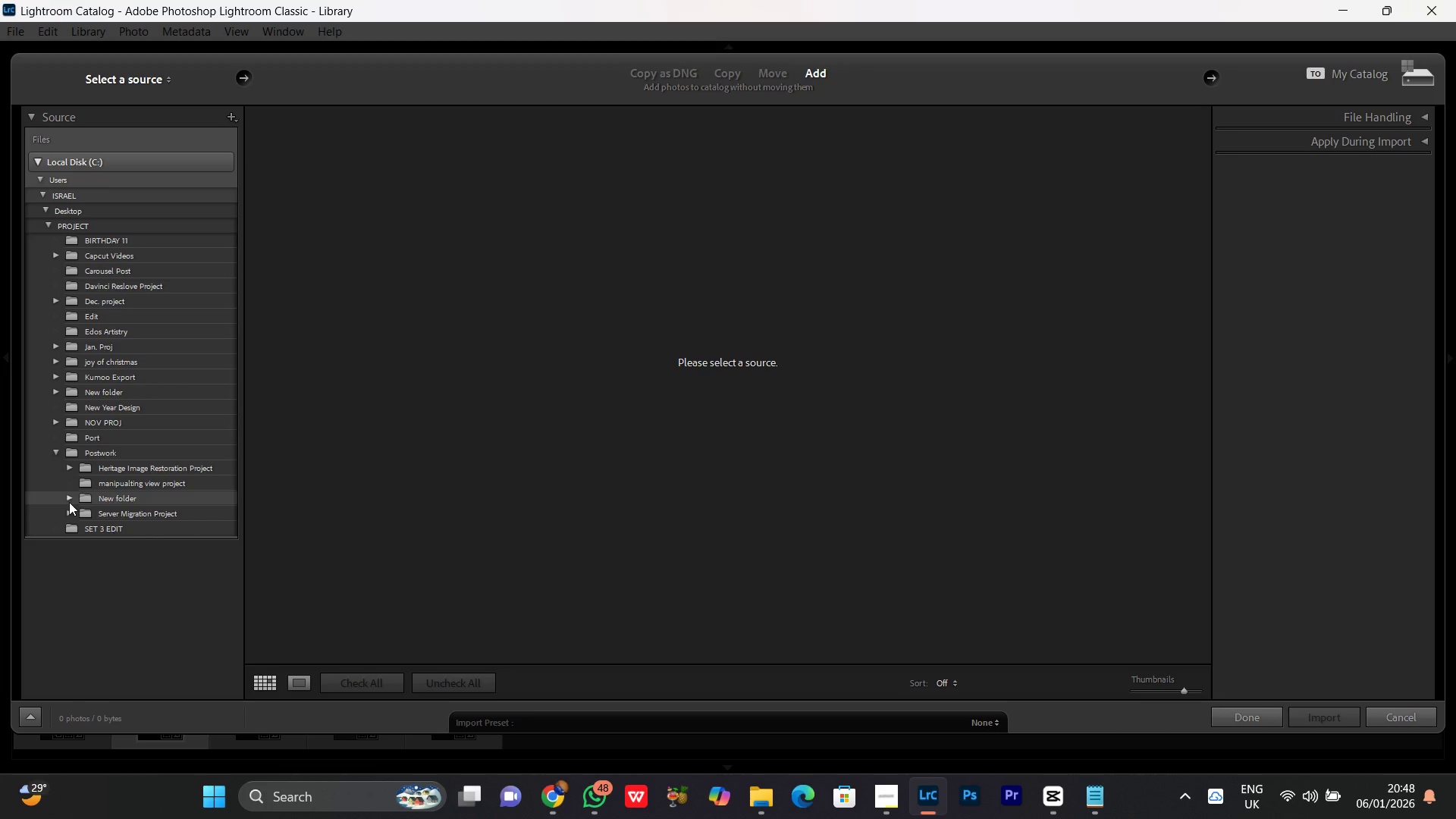 
left_click([69, 500])
 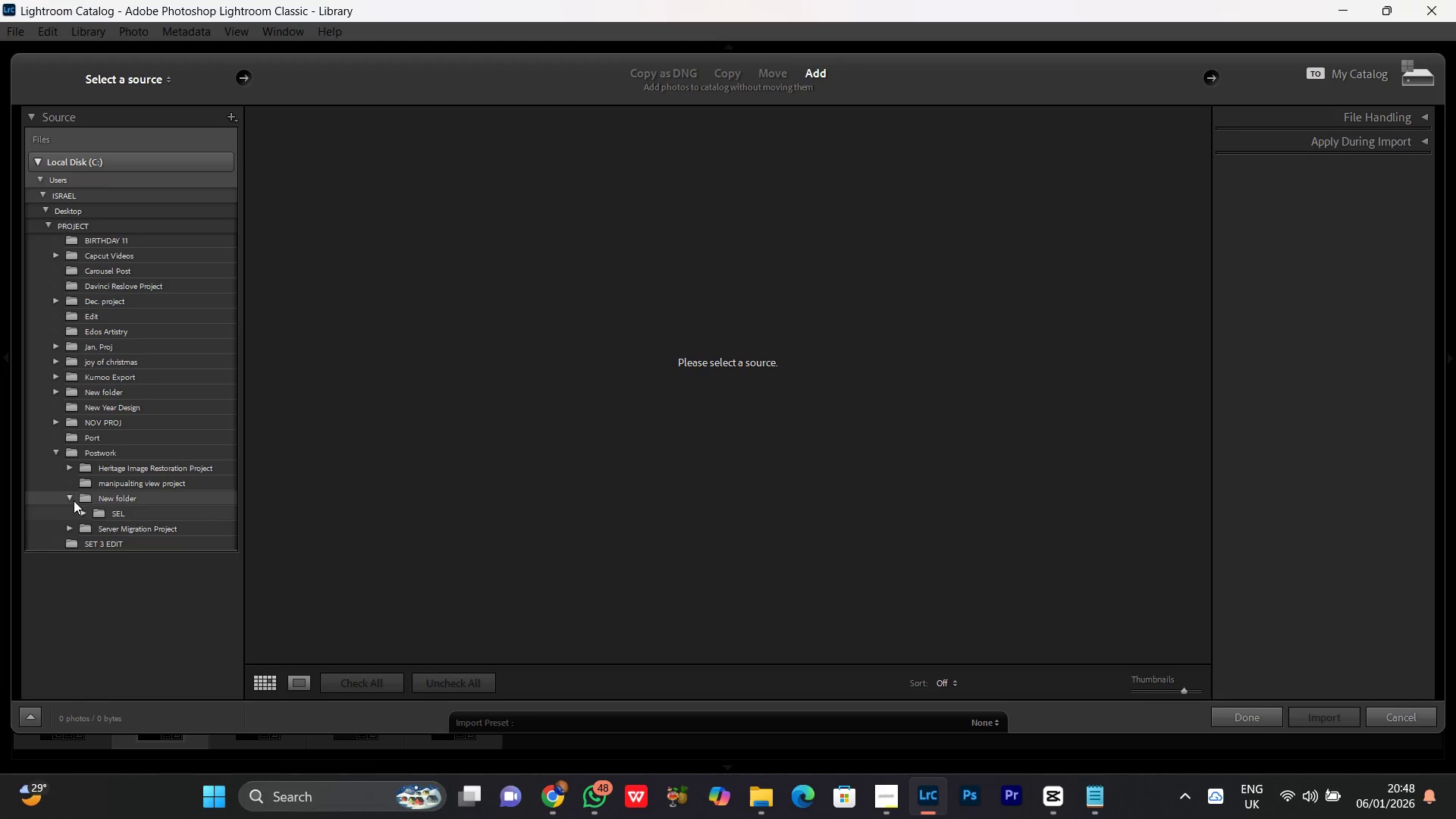 
left_click([74, 500])
 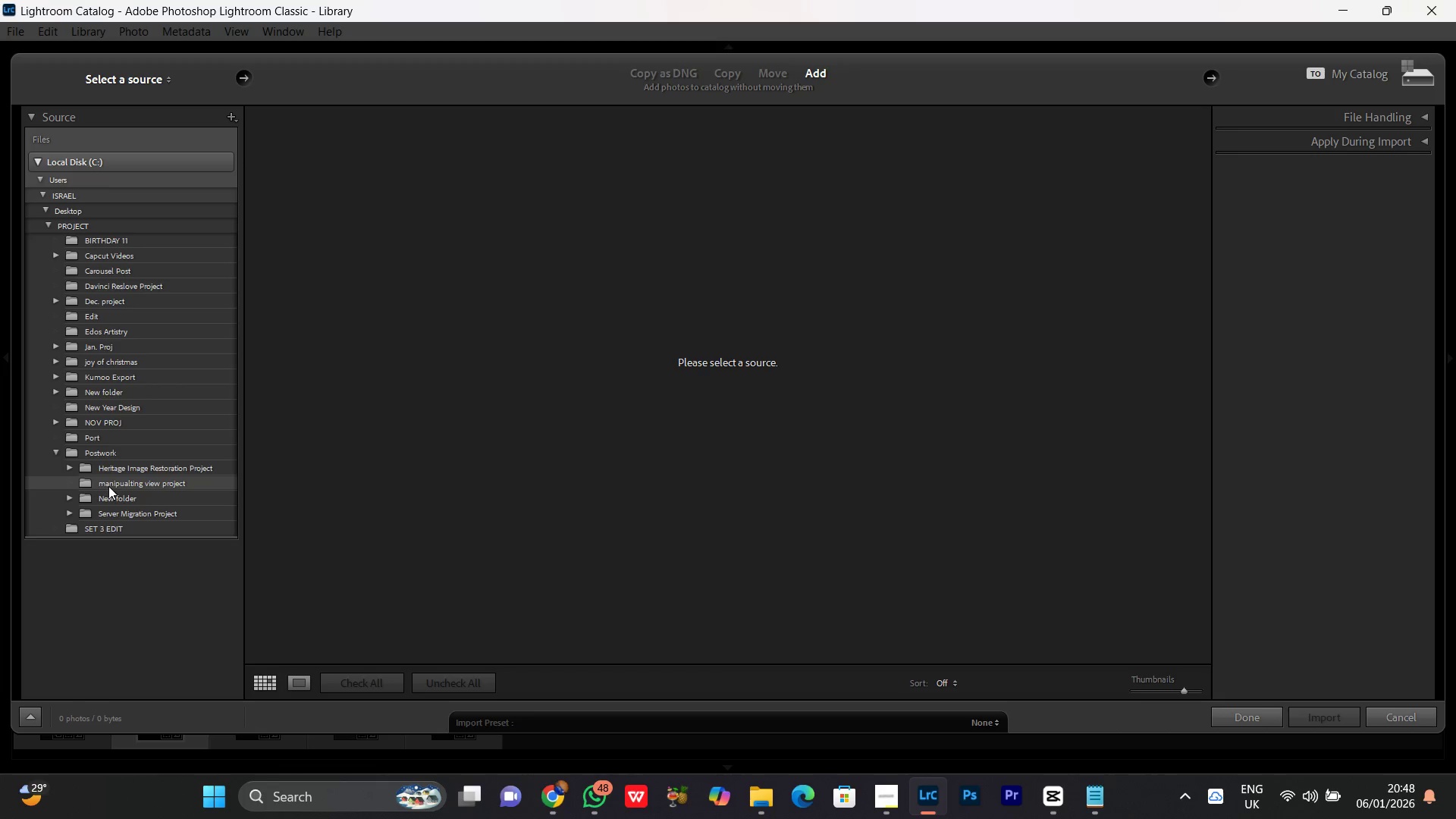 
left_click([108, 486])
 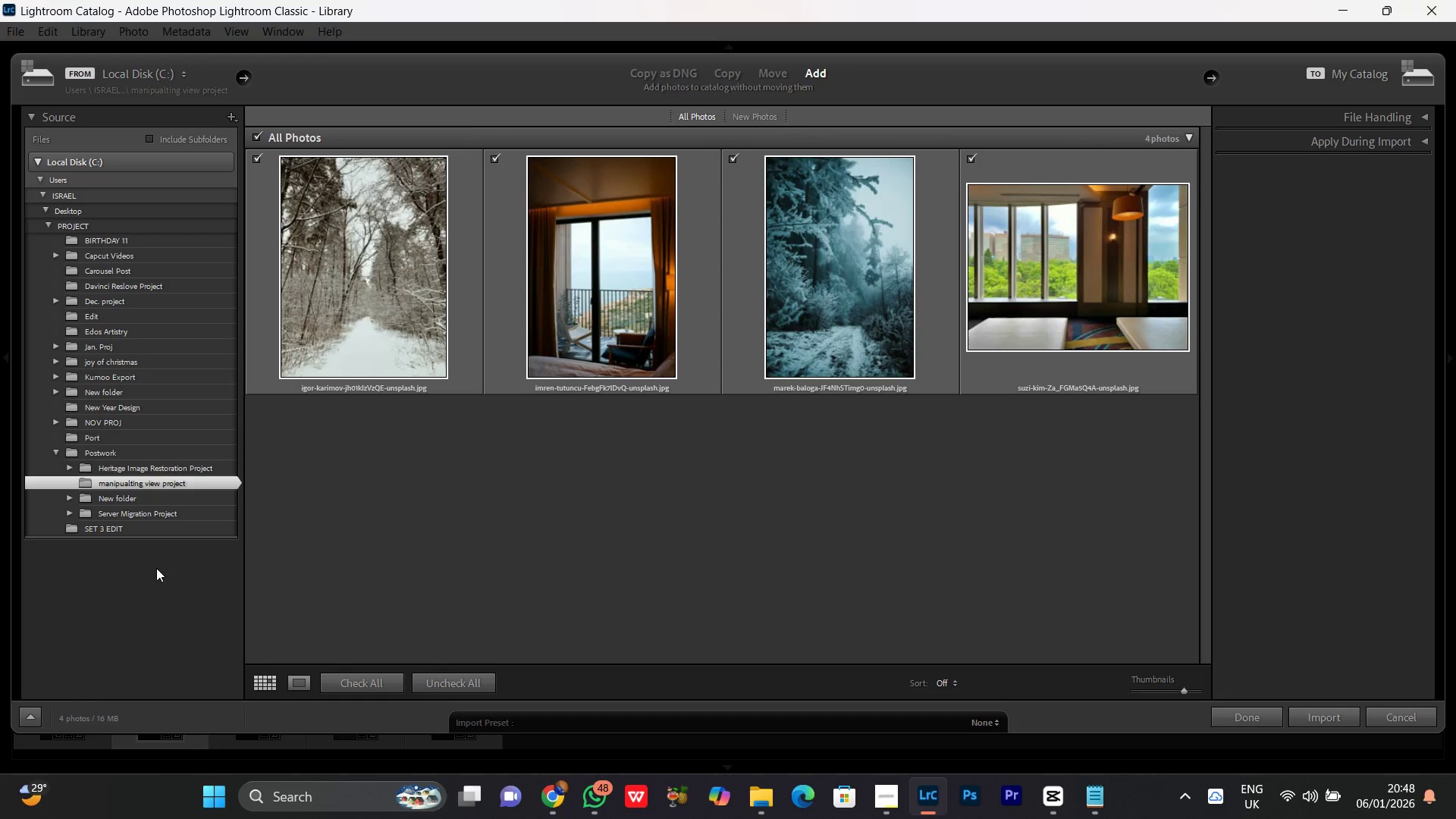 
wait(7.74)
 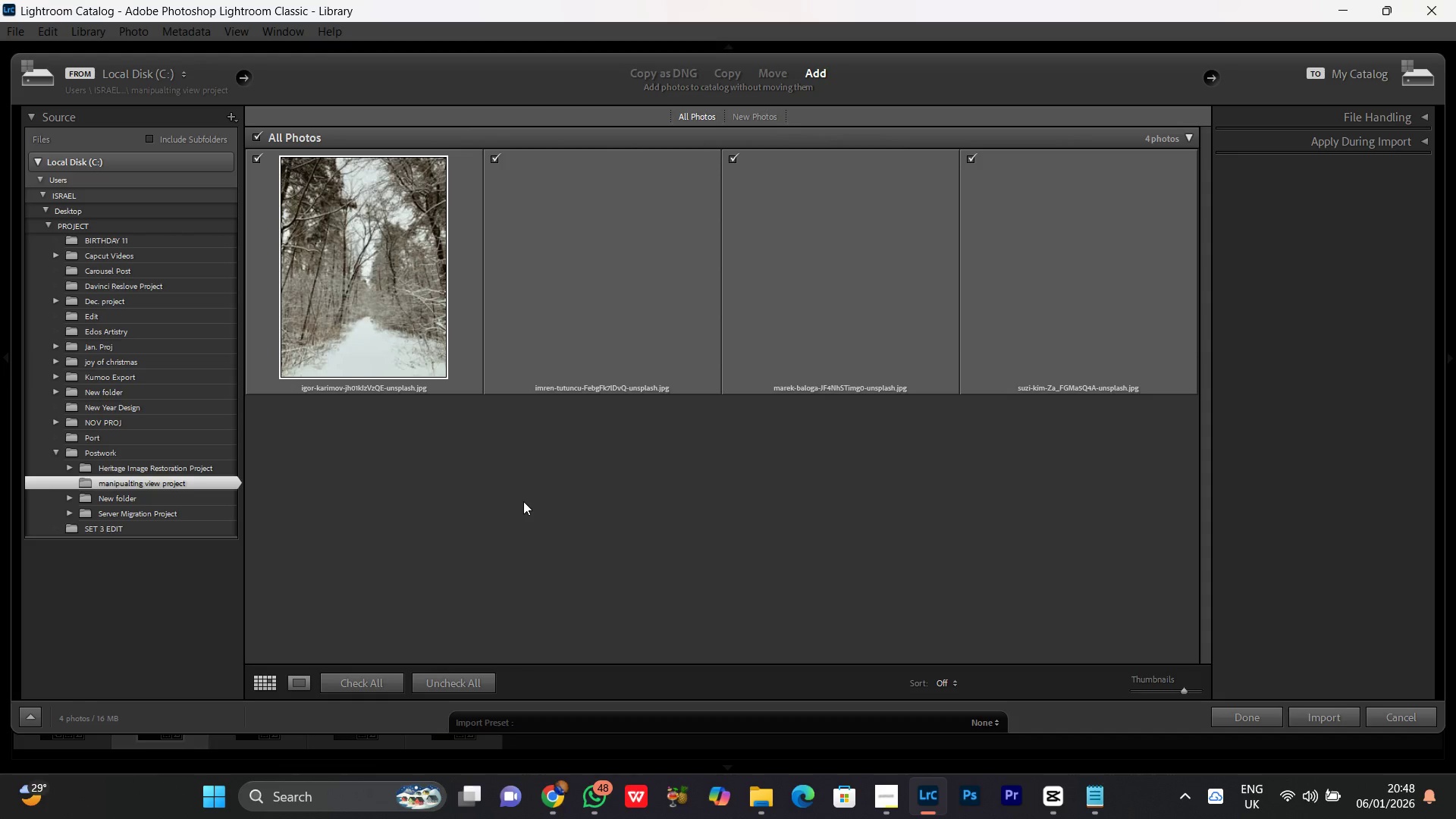 
mouse_move([133, 520])
 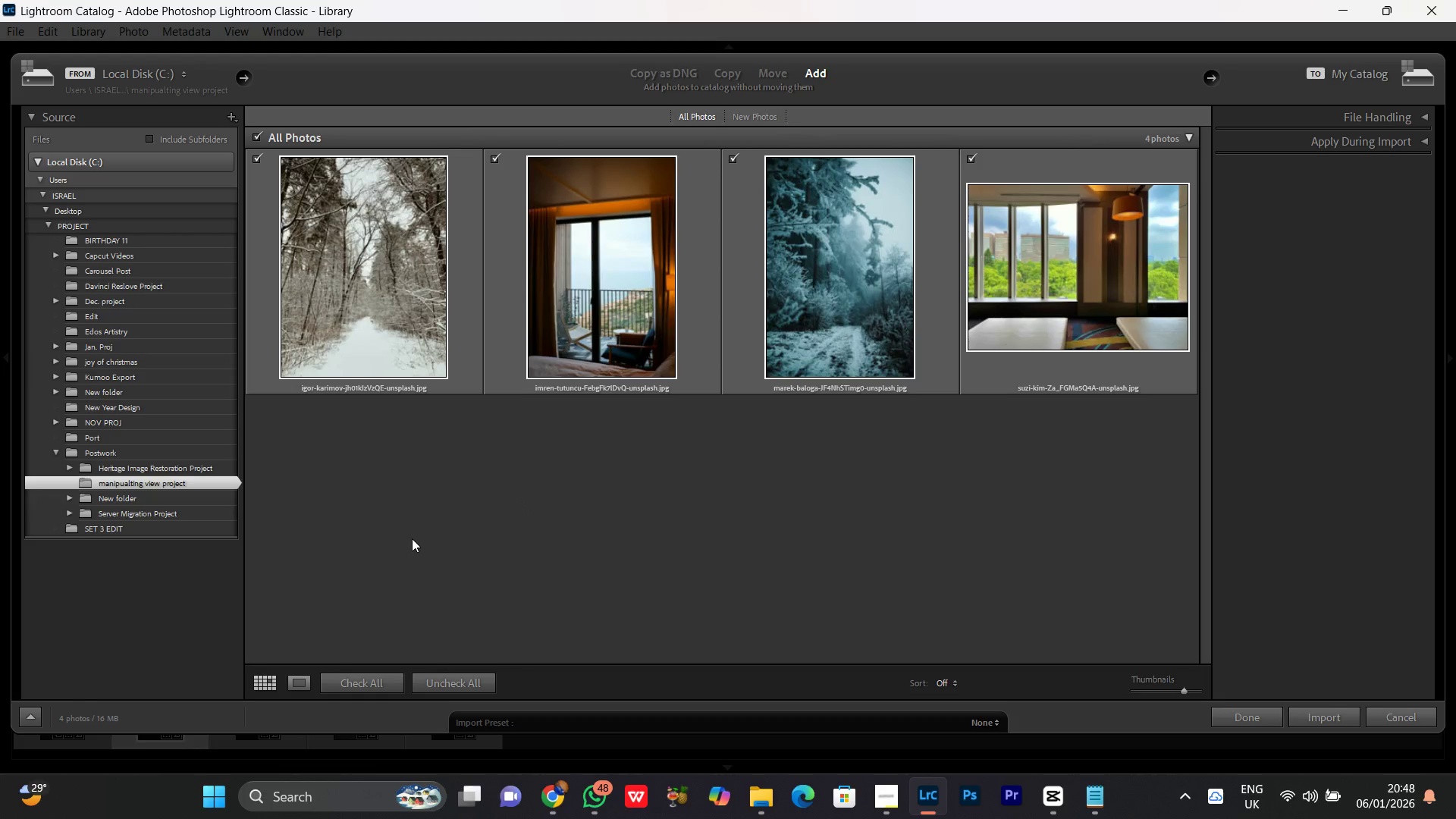 
left_click([412, 538])
 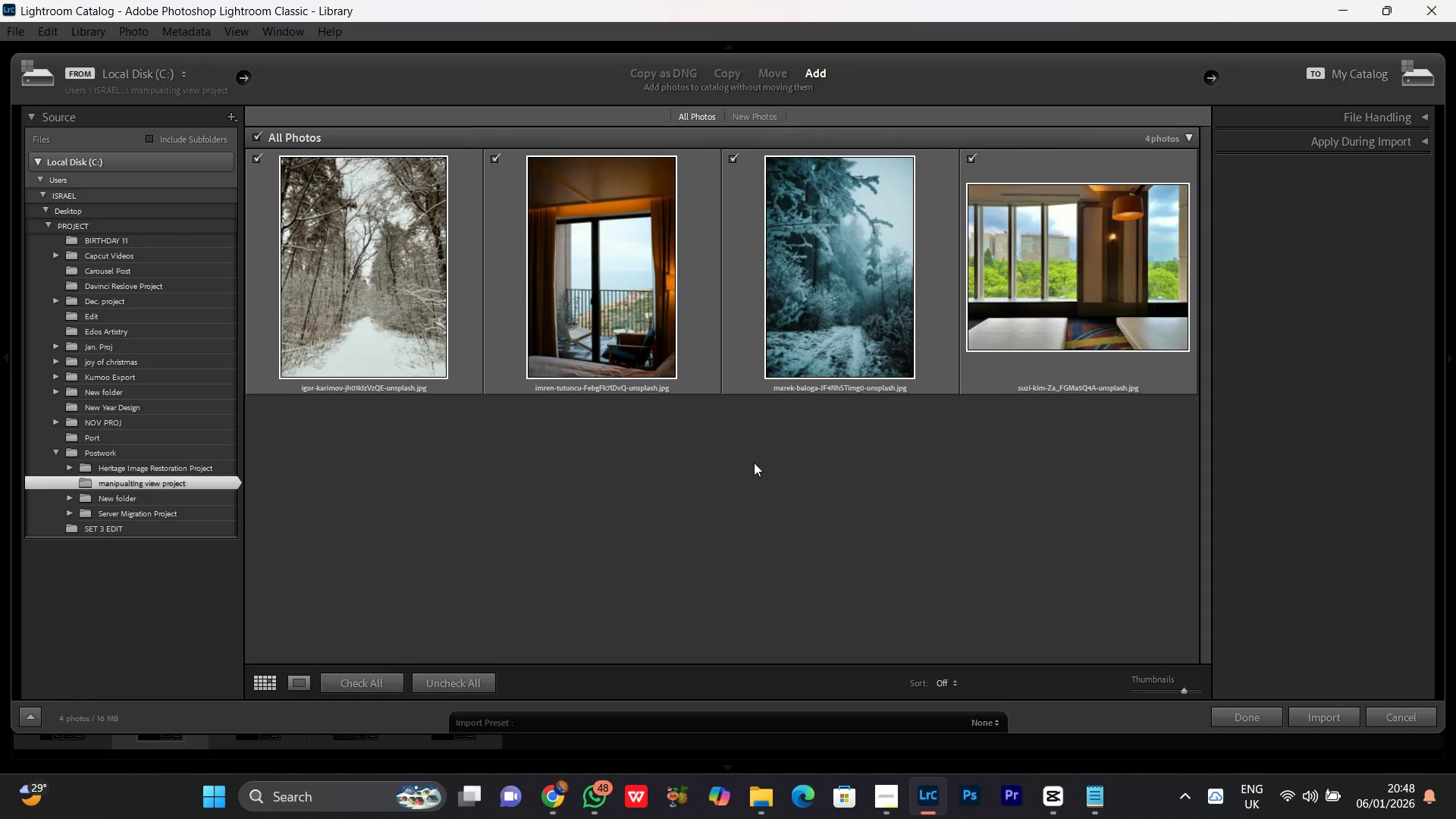 
left_click([493, 164])
 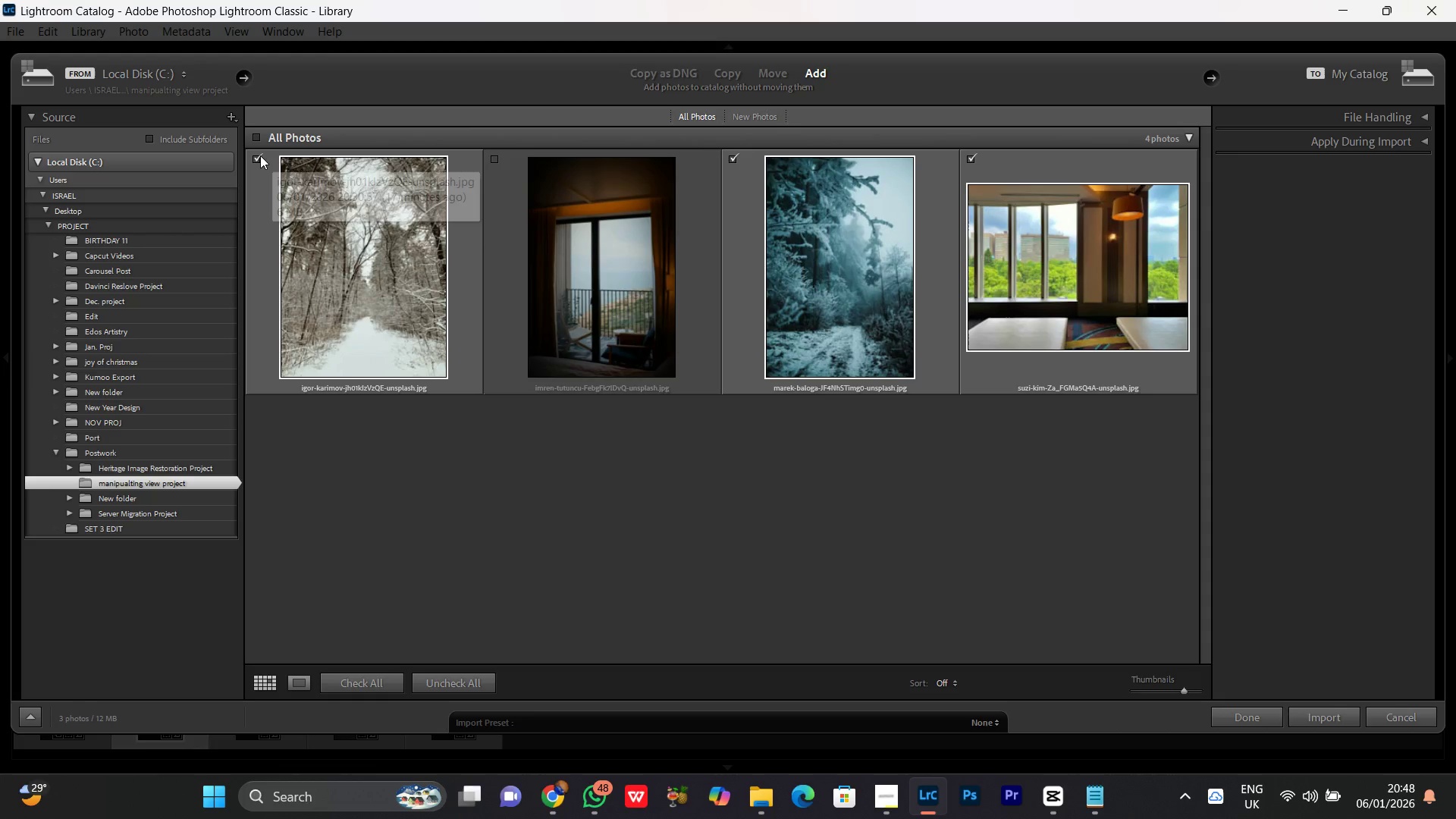 
left_click([255, 155])
 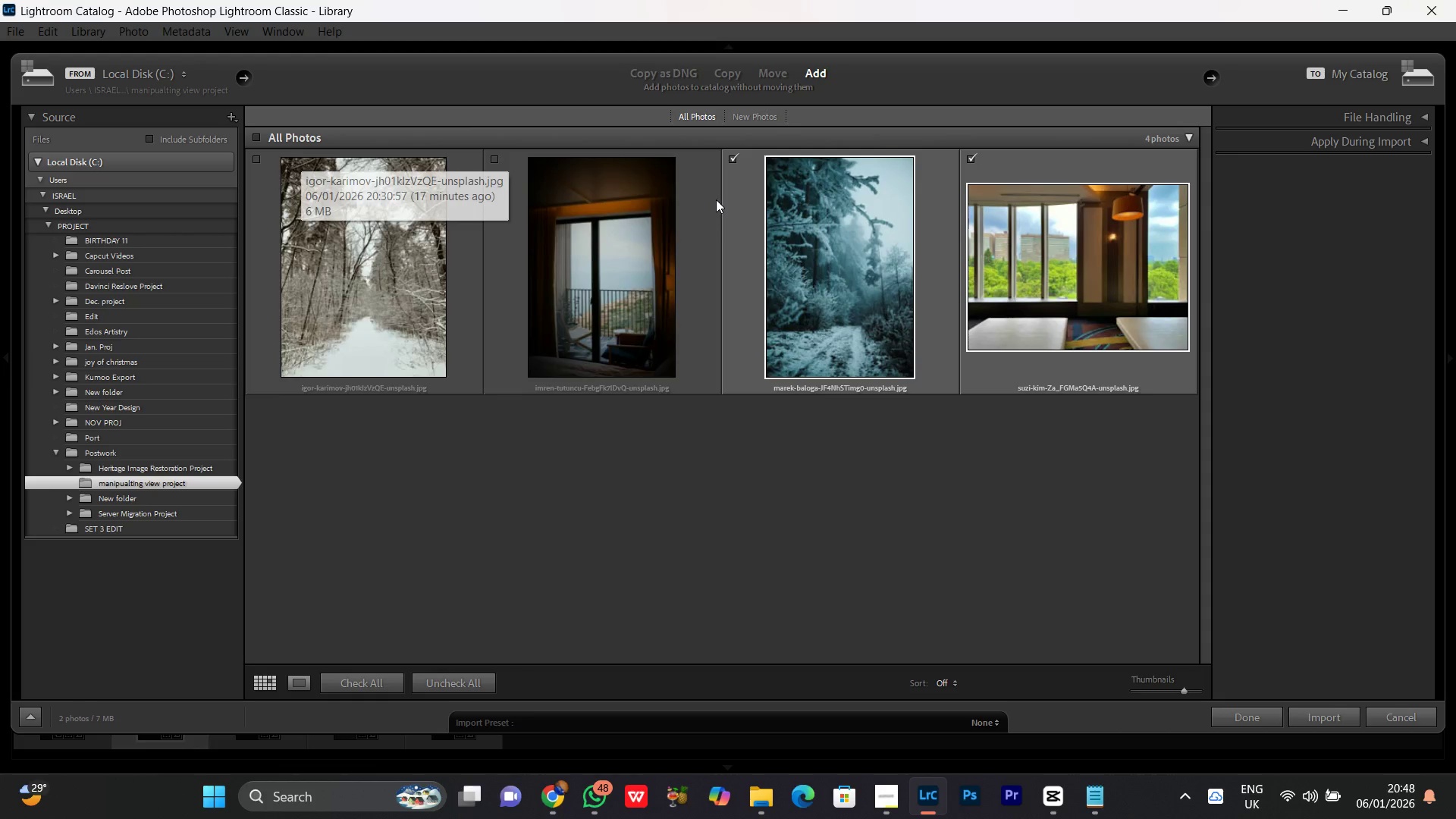 
left_click([1043, 509])
 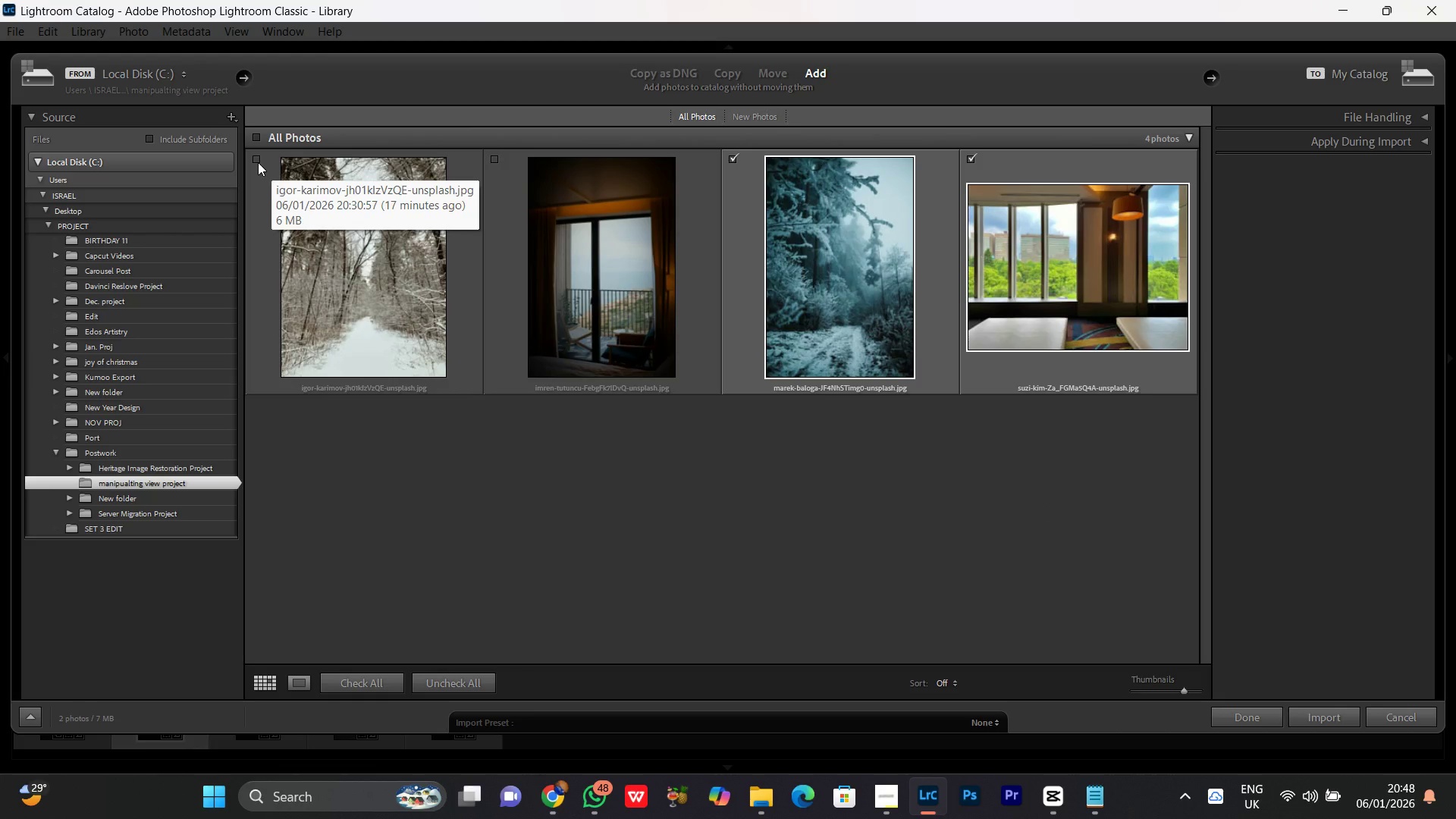 
left_click([256, 160])
 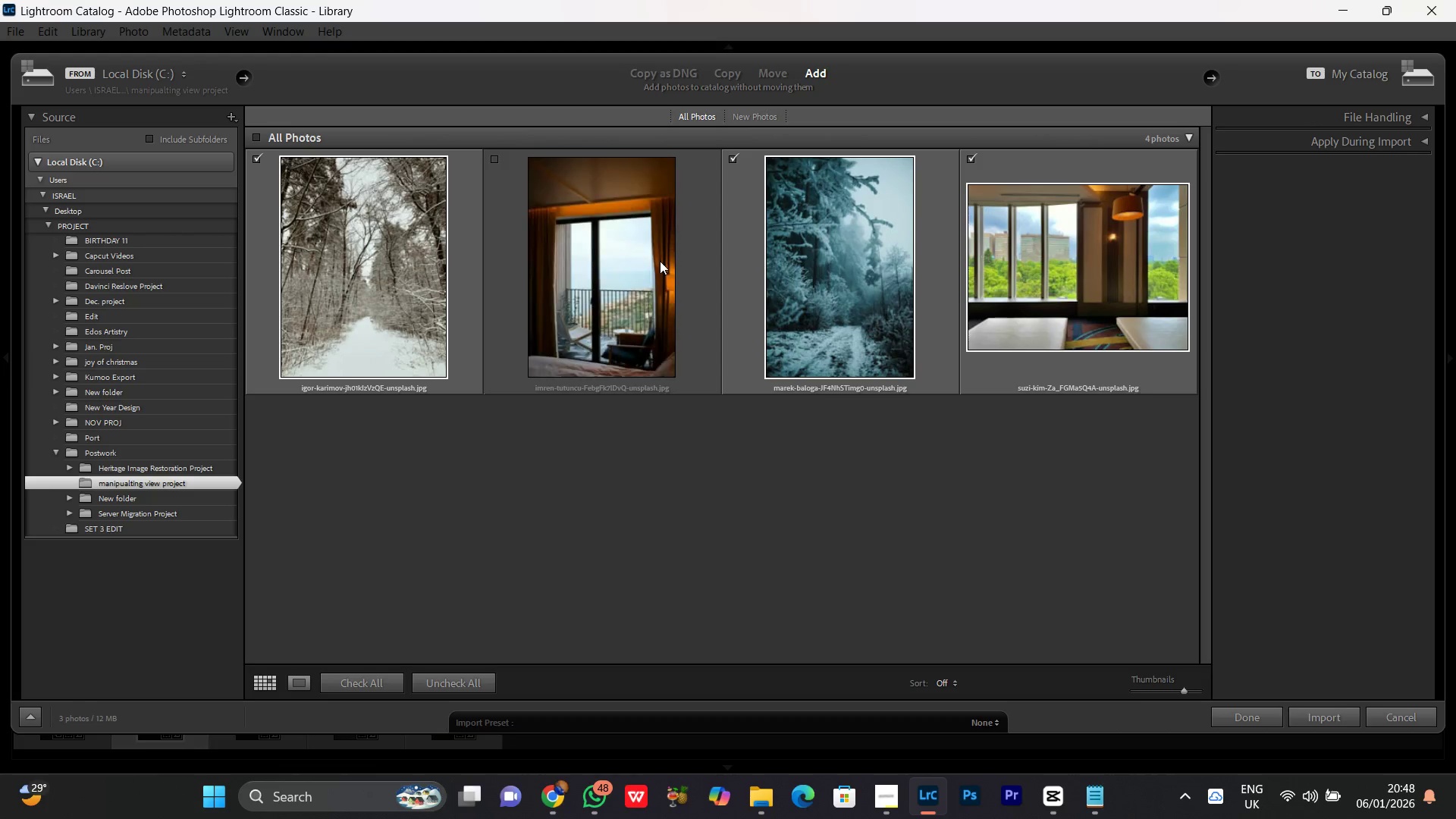 
left_click([733, 158])
 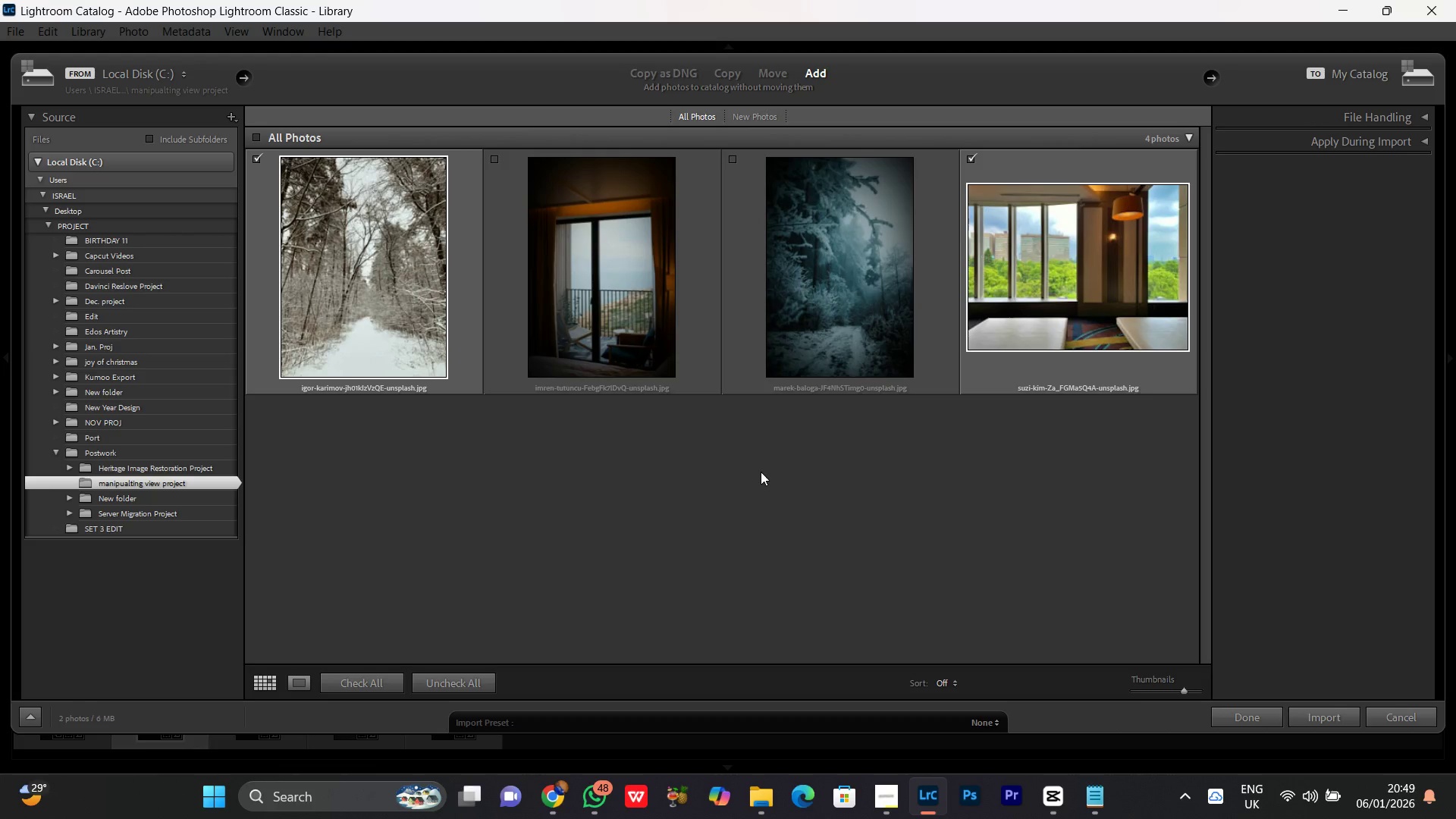 
left_click([756, 469])
 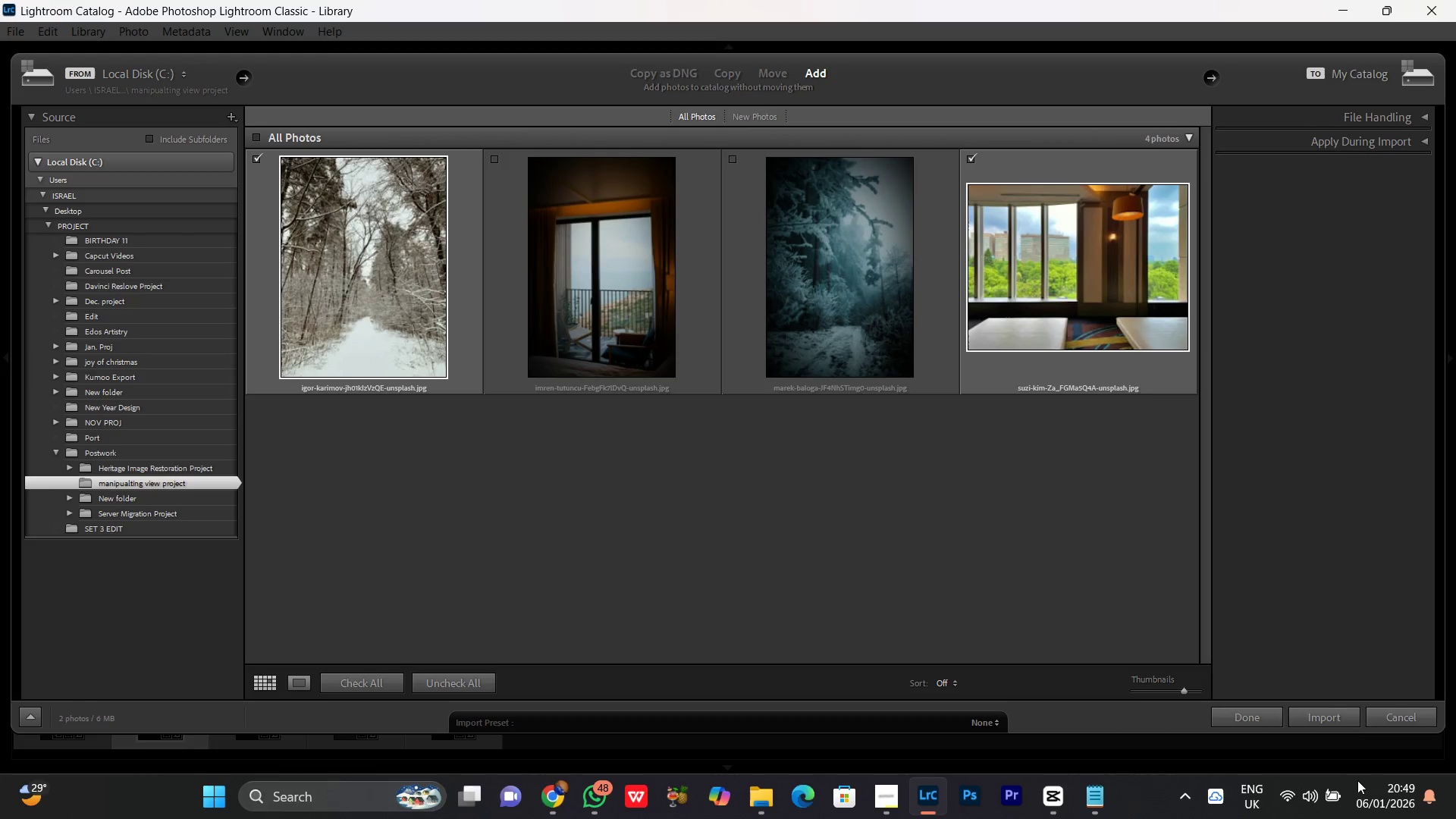 
left_click([1335, 719])
 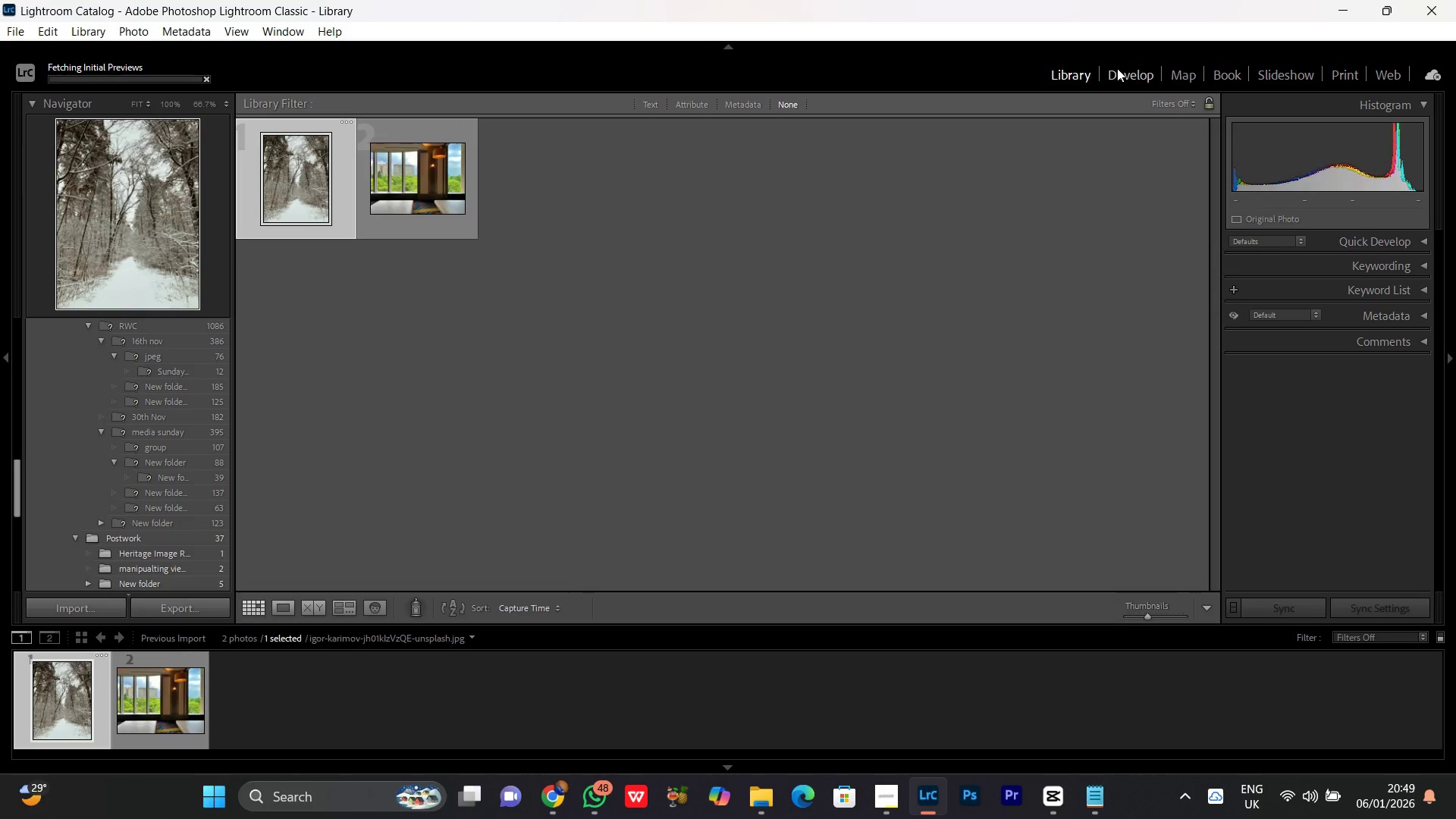 
wait(5.72)
 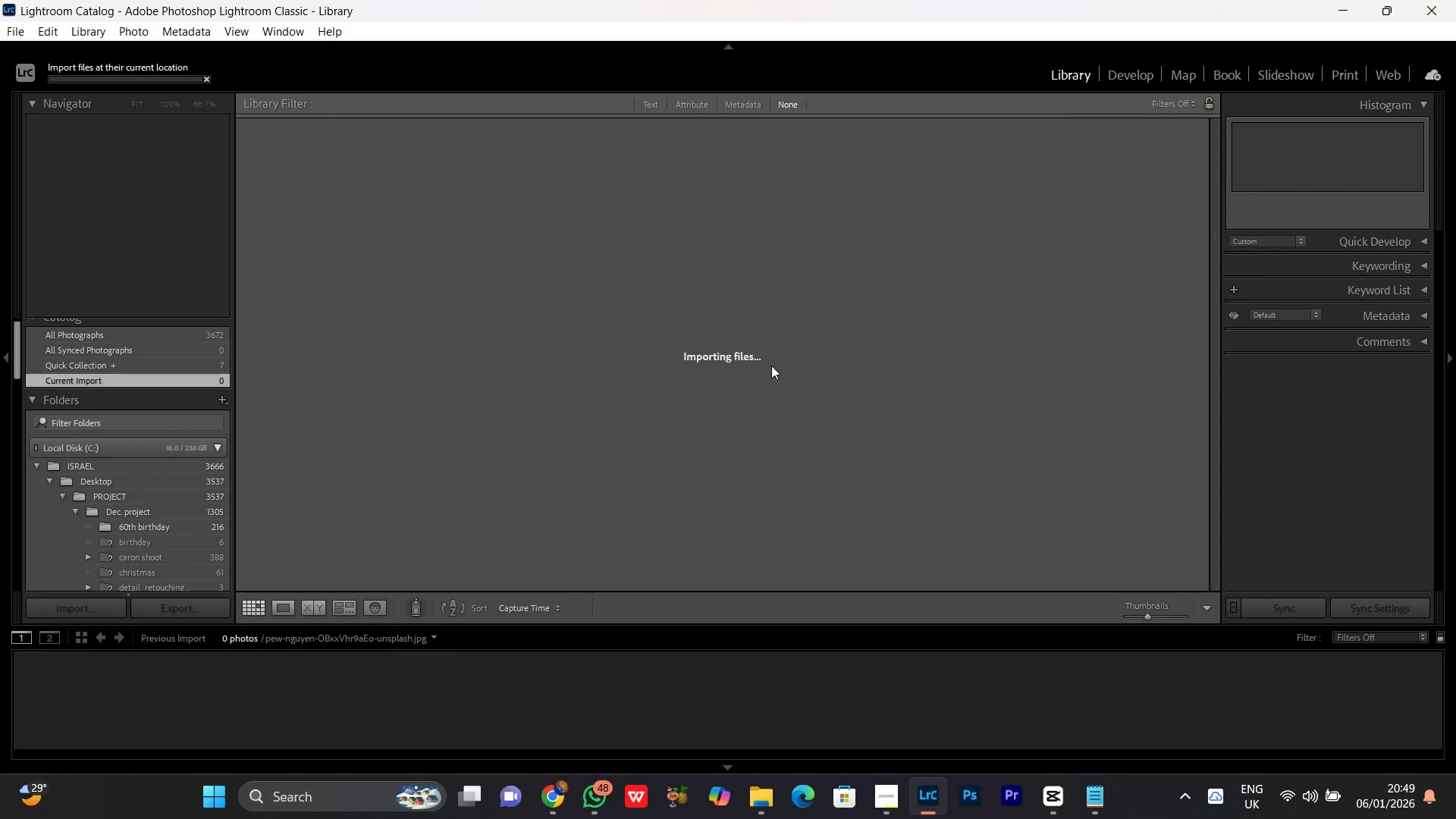 
left_click([1117, 74])
 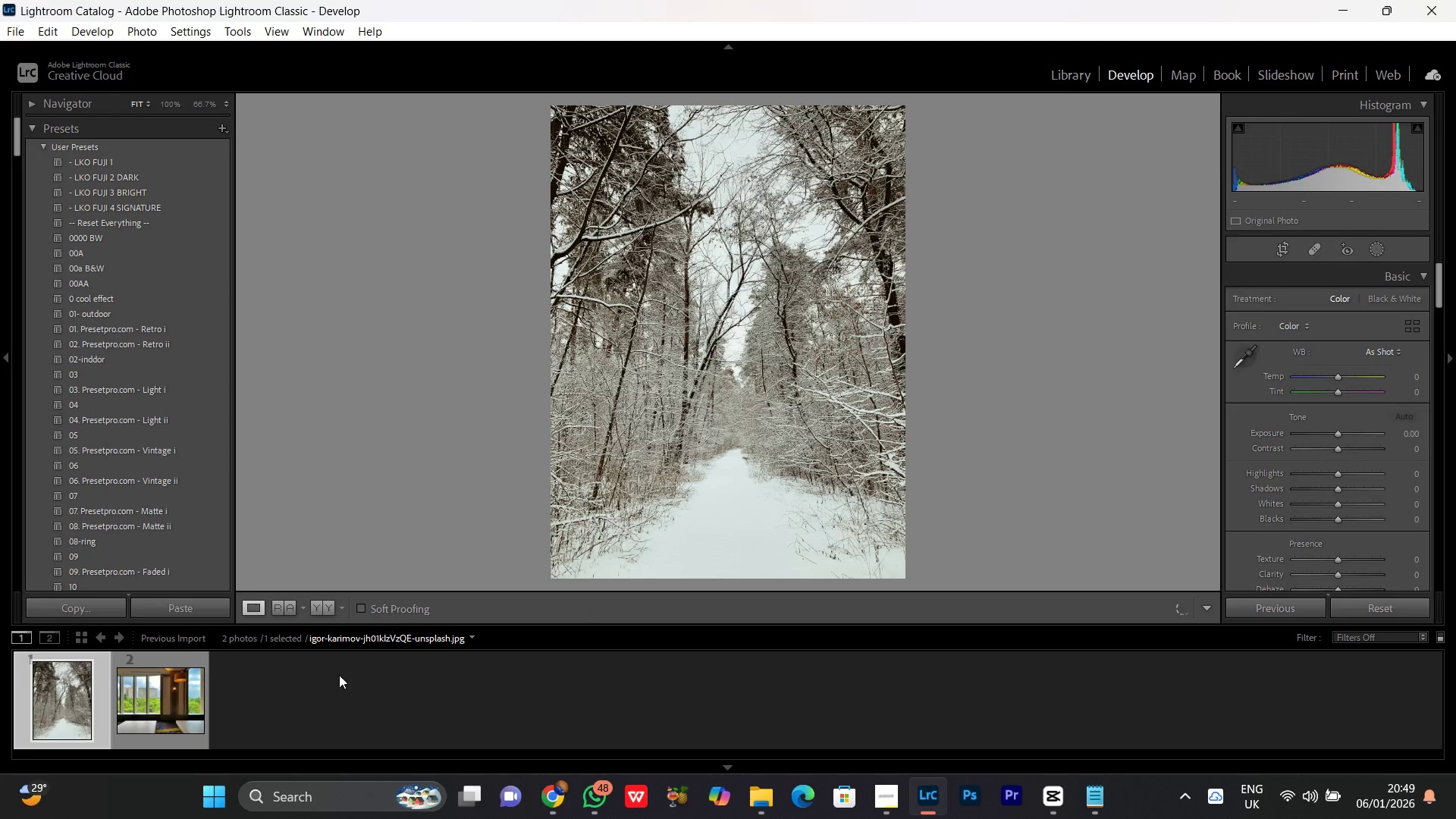 
left_click([322, 673])
 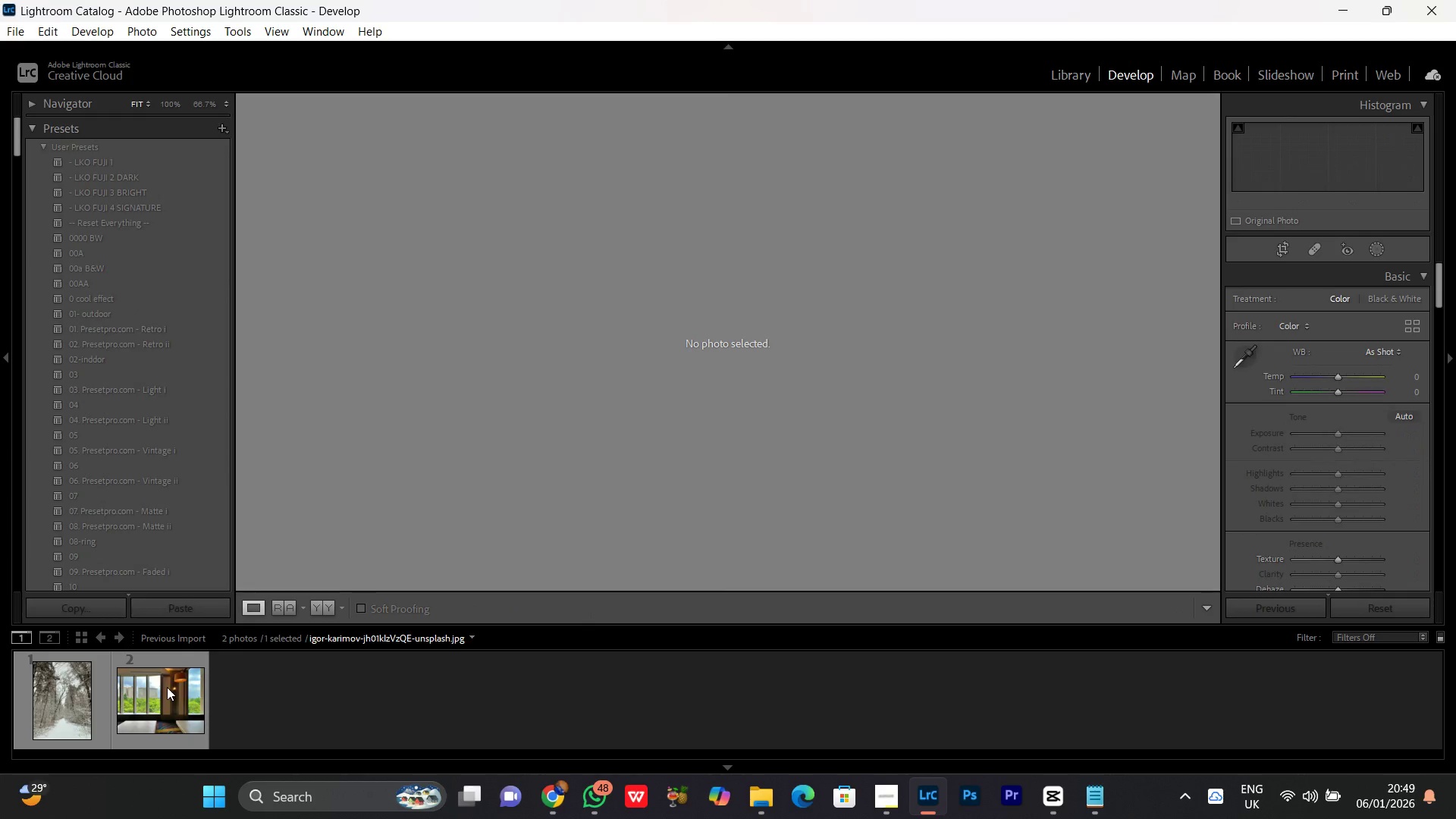 
left_click([166, 687])
 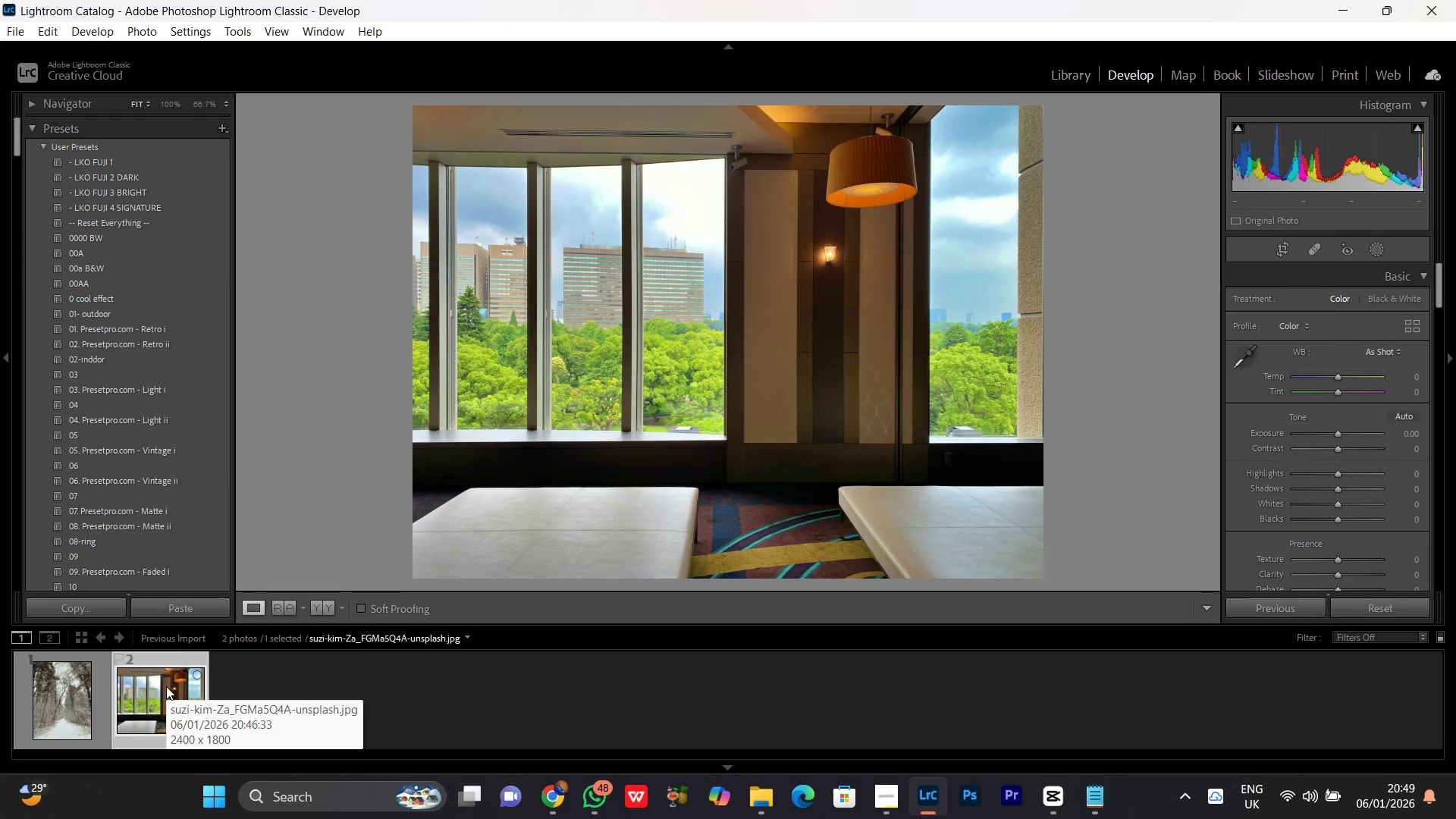 
left_click([697, 195])
 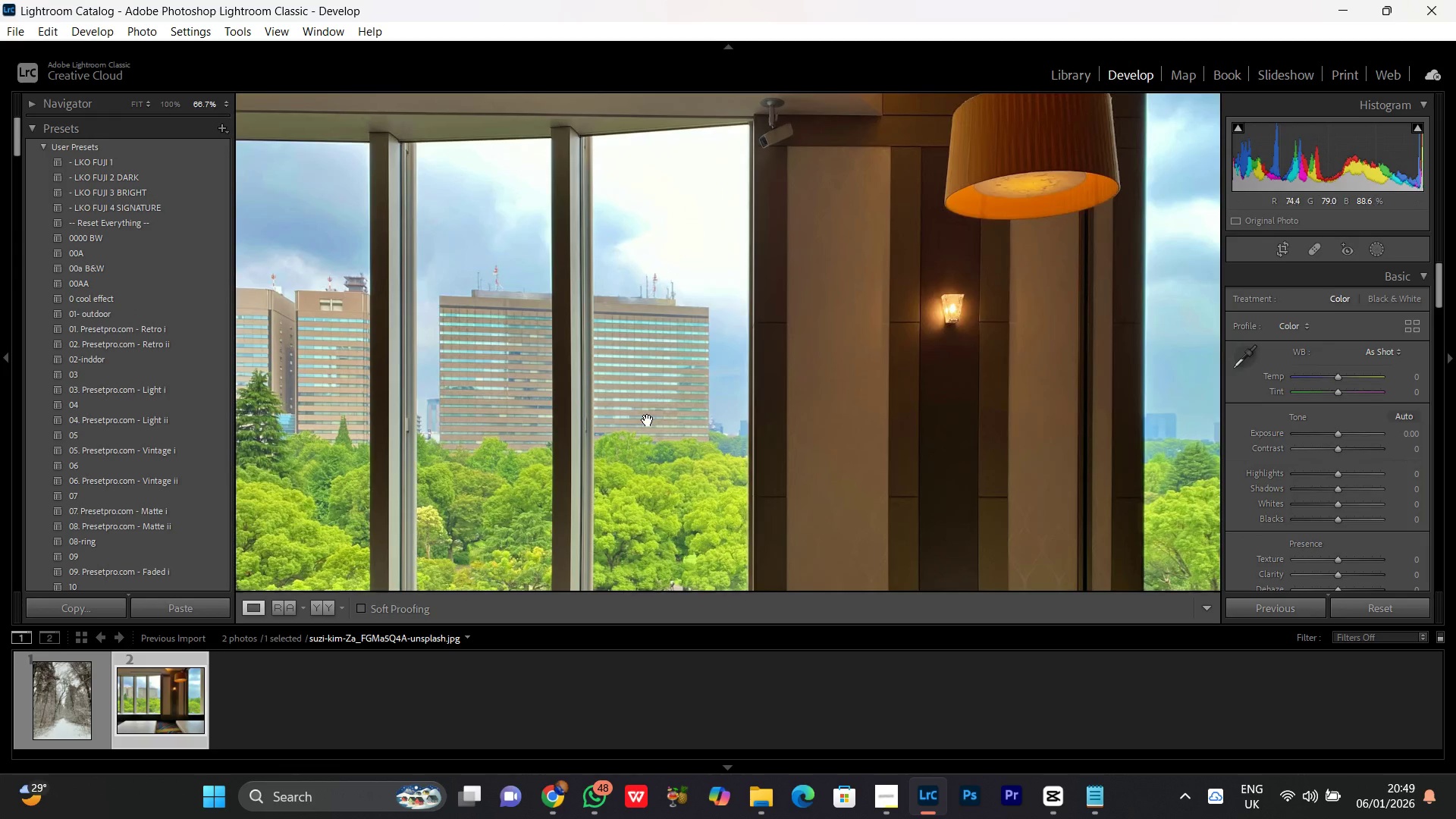 
left_click_drag(start_coordinate=[620, 428], to_coordinate=[880, 344])
 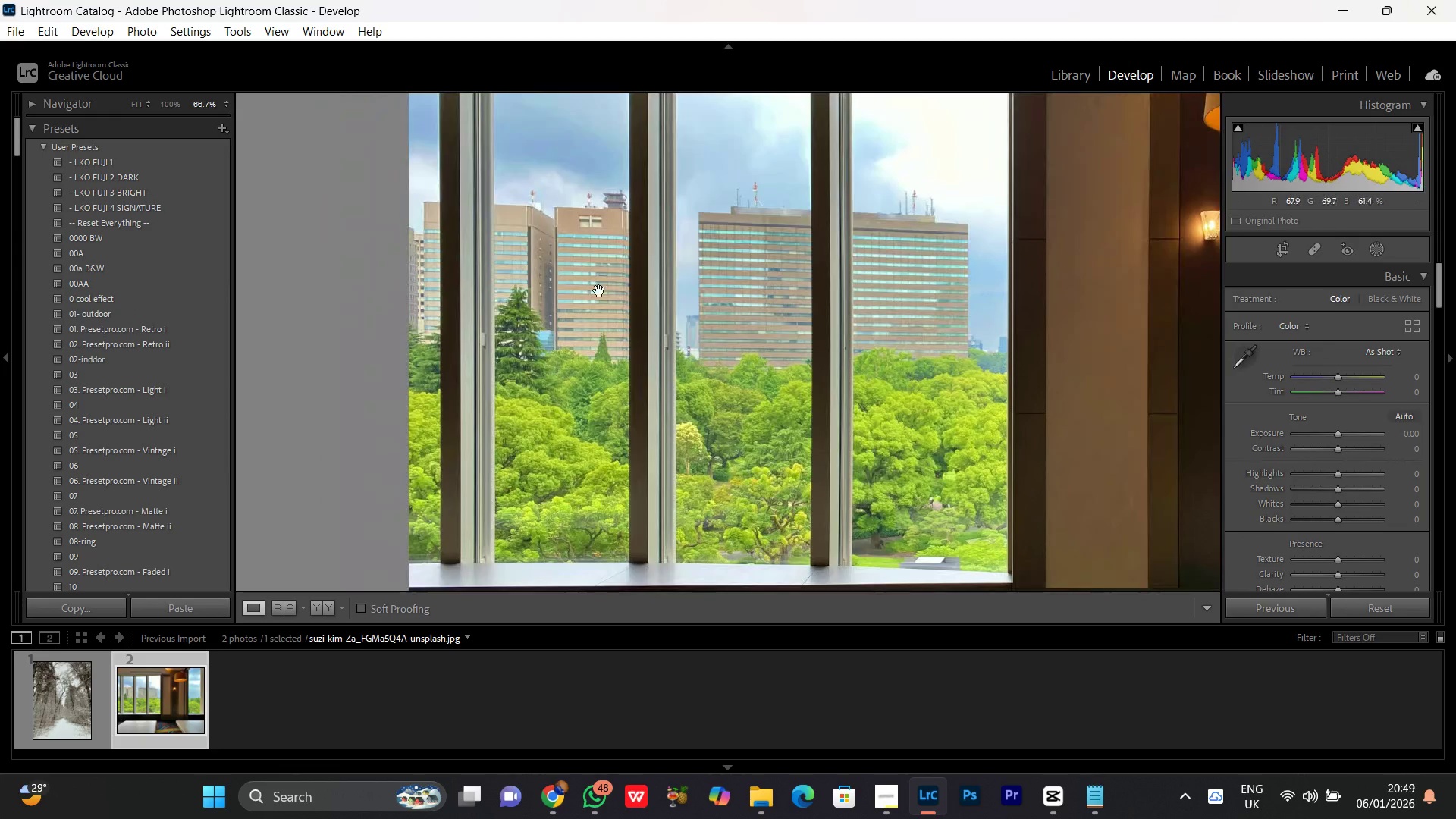 
left_click_drag(start_coordinate=[604, 290], to_coordinate=[805, 372])
 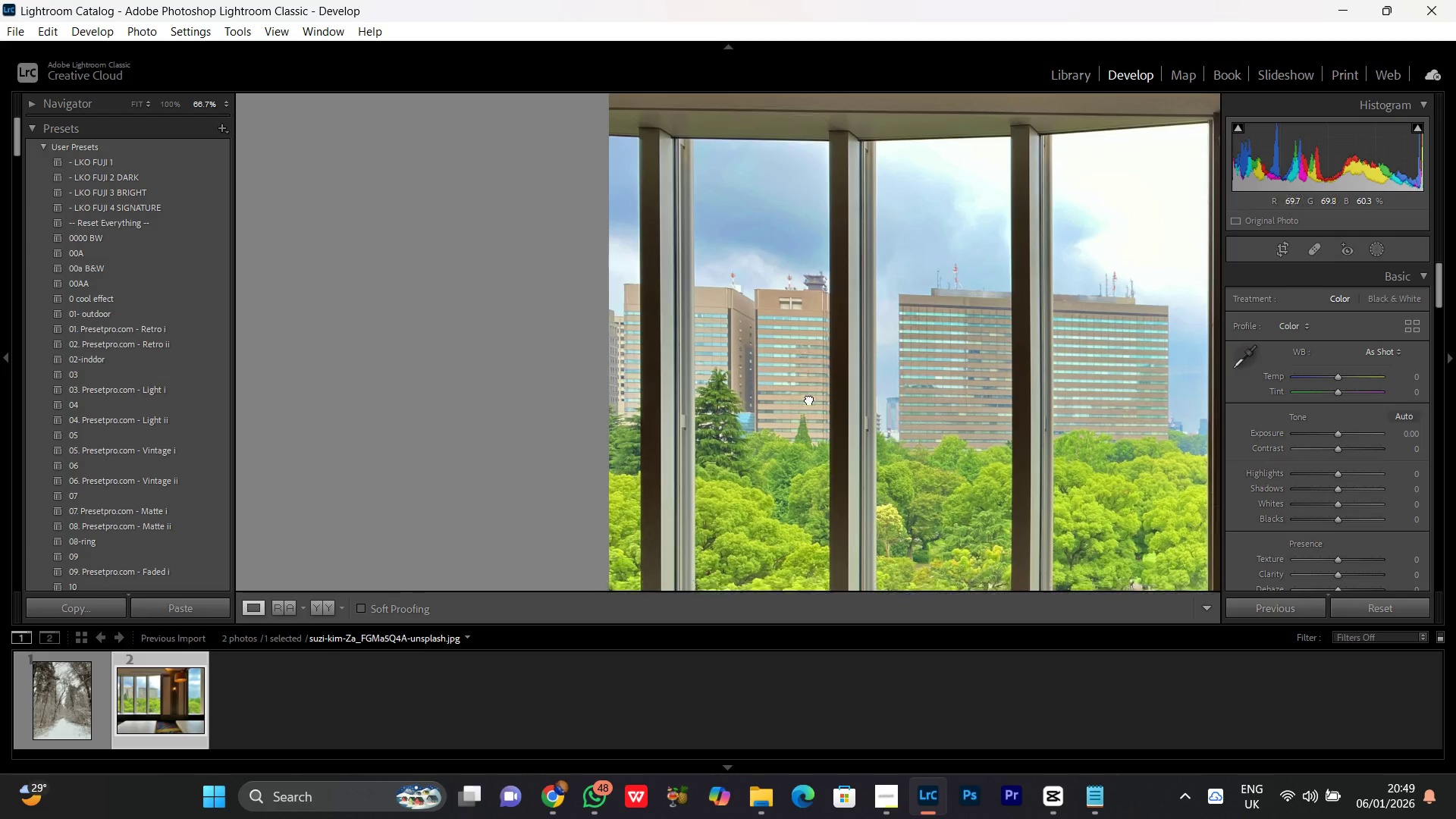 
left_click_drag(start_coordinate=[810, 399], to_coordinate=[672, 307])
 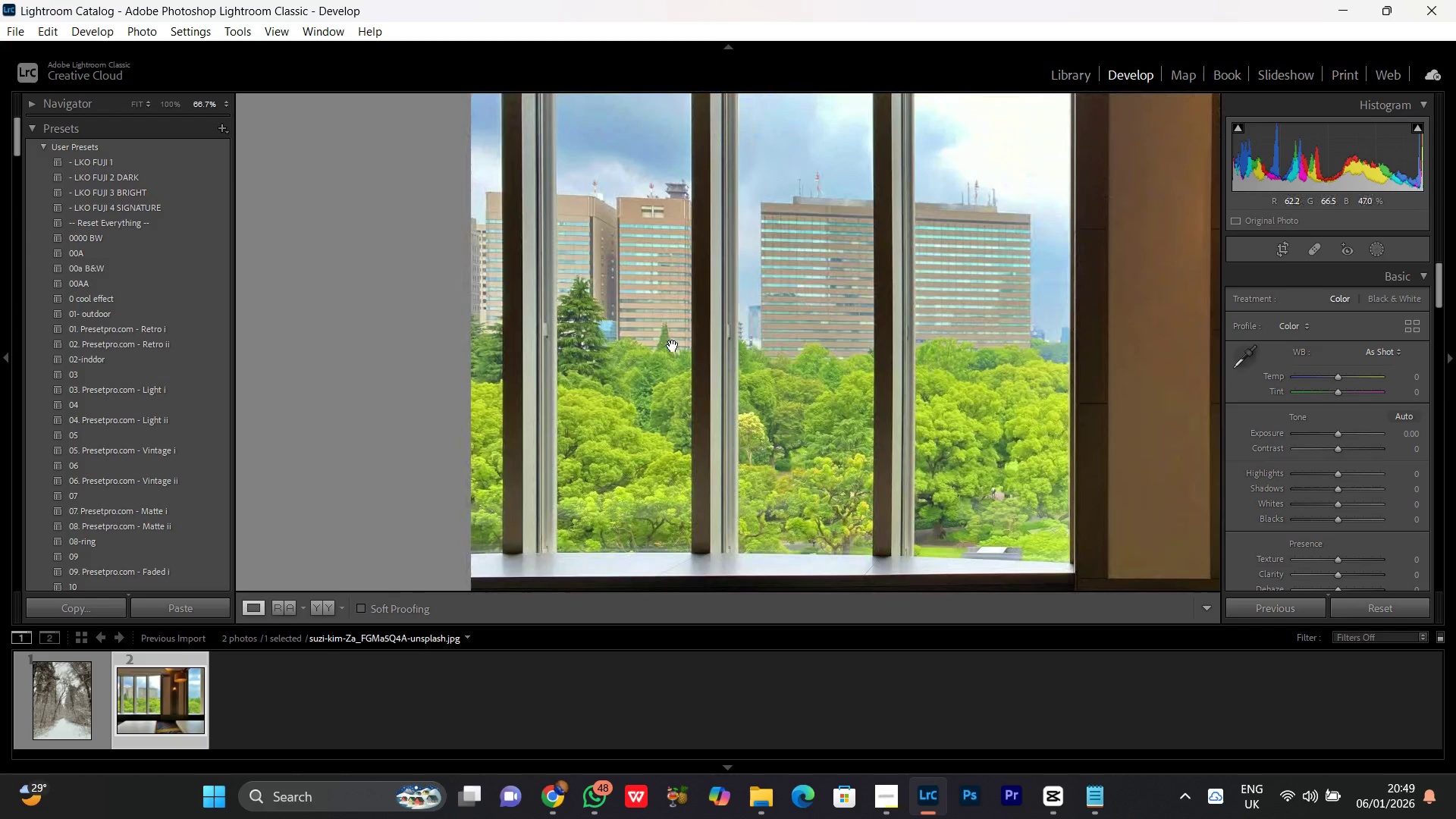 
key(Control+Equal)
 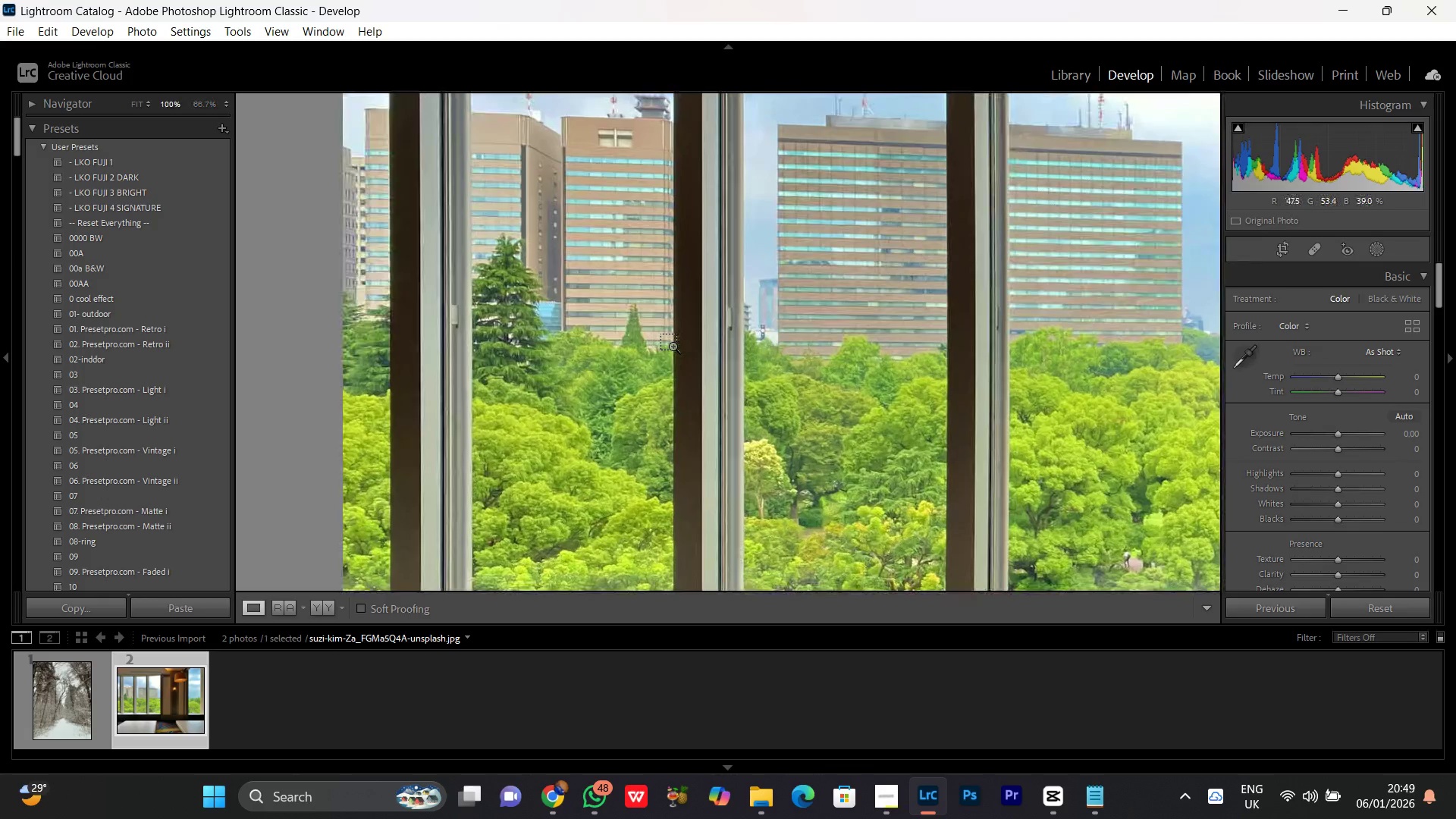 
key(Control+Equal)
 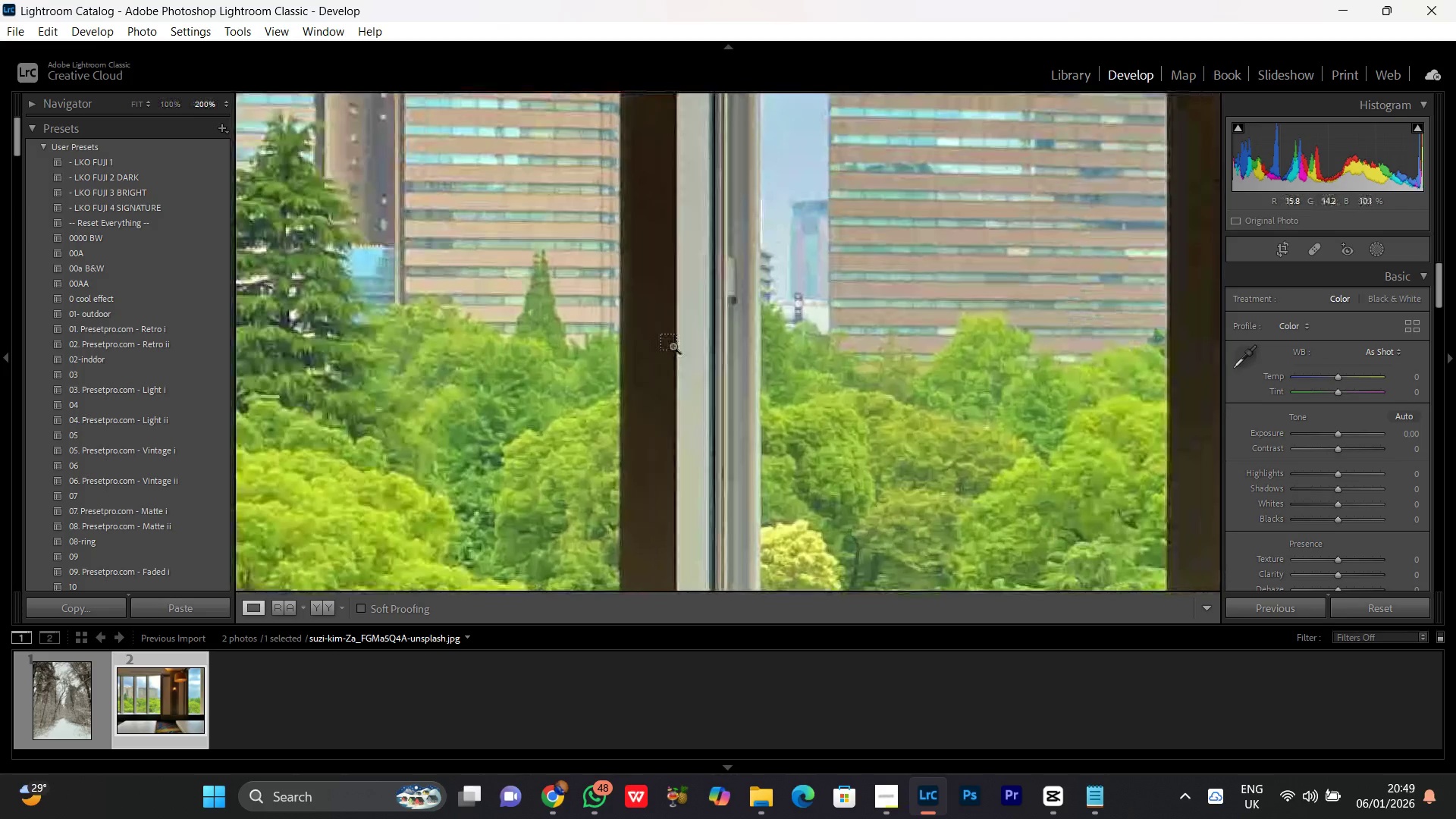 
key(Control+Minus)
 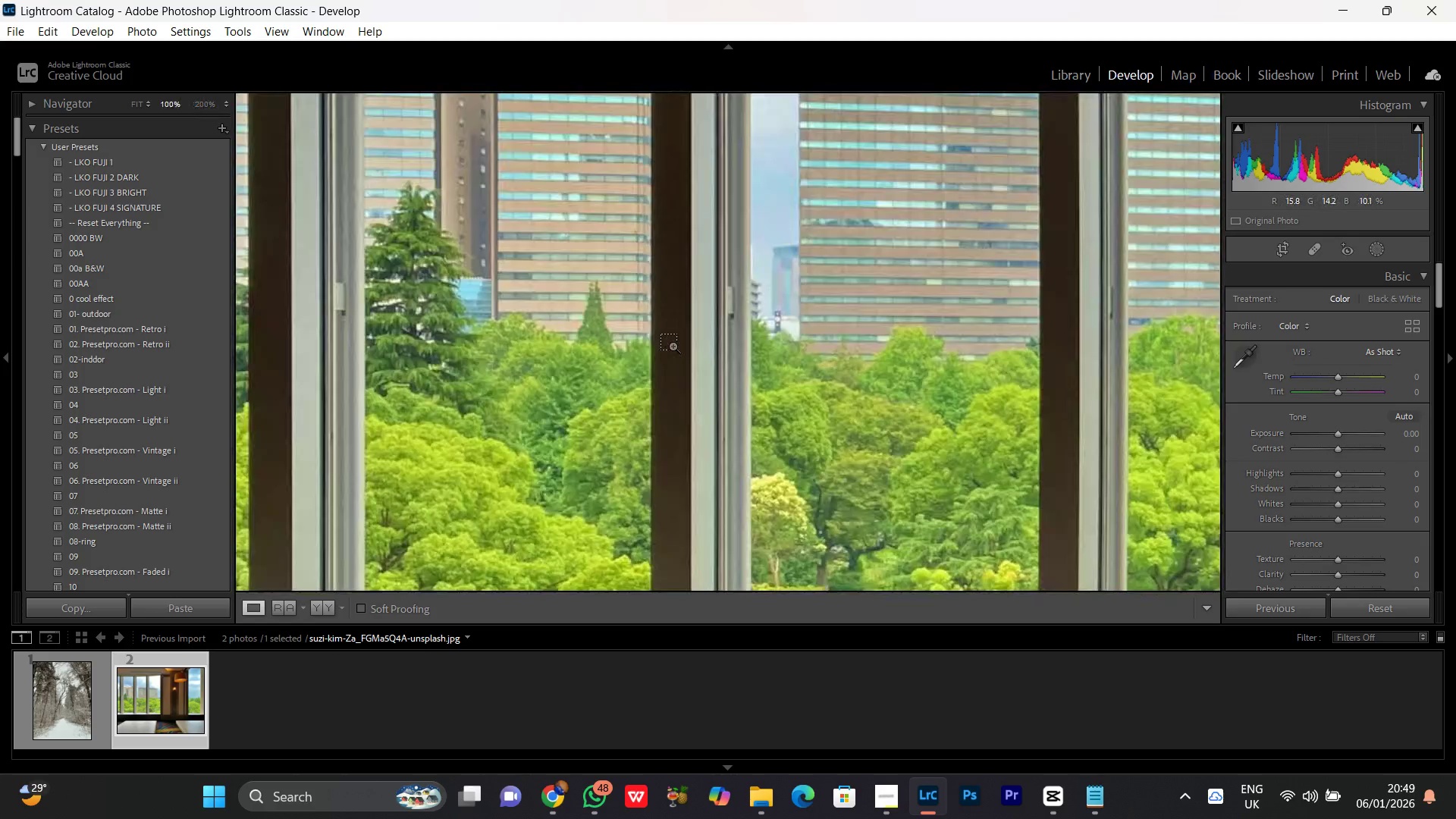 
key(Control+Minus)
 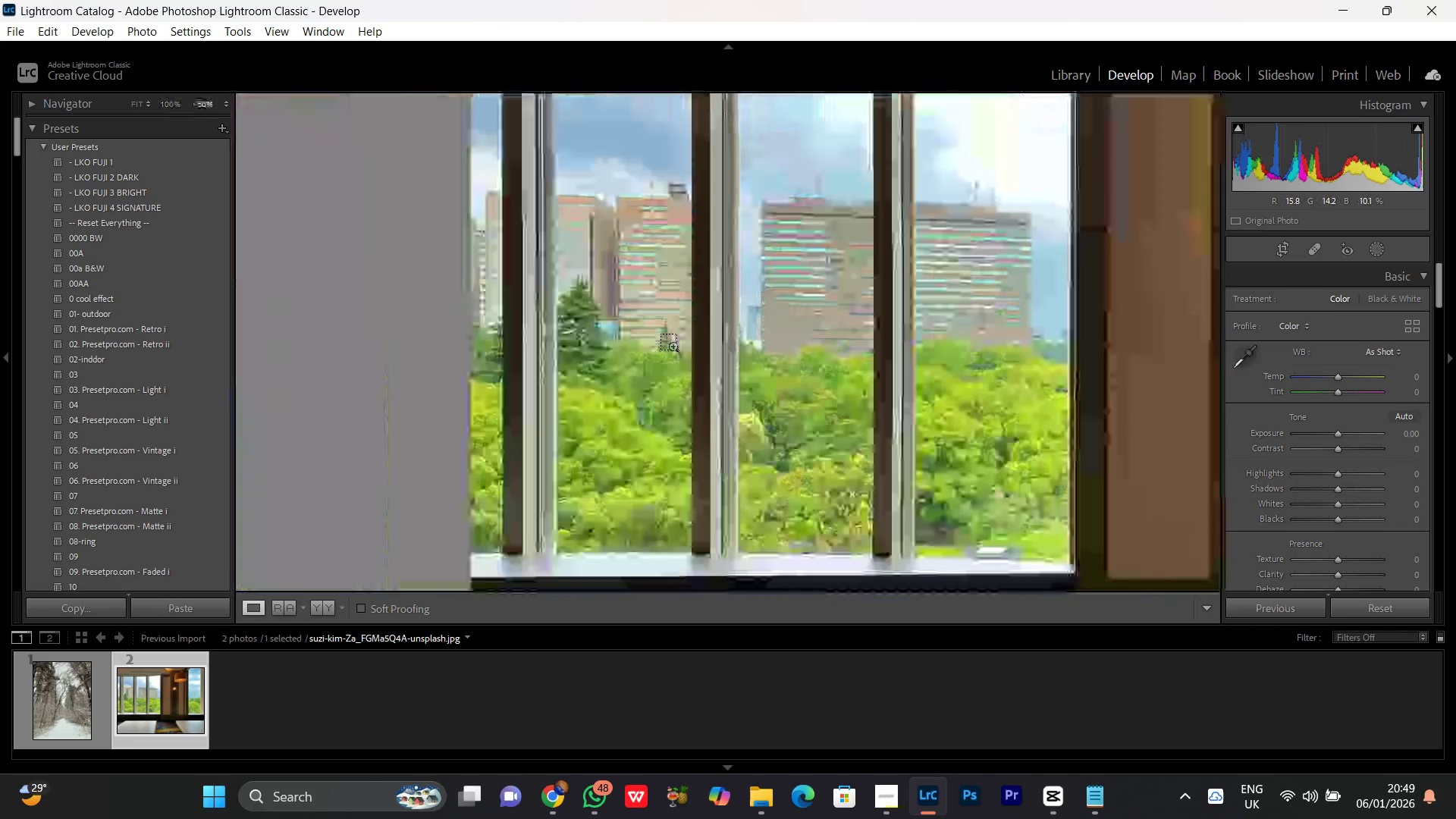 
key(Control+Minus)
 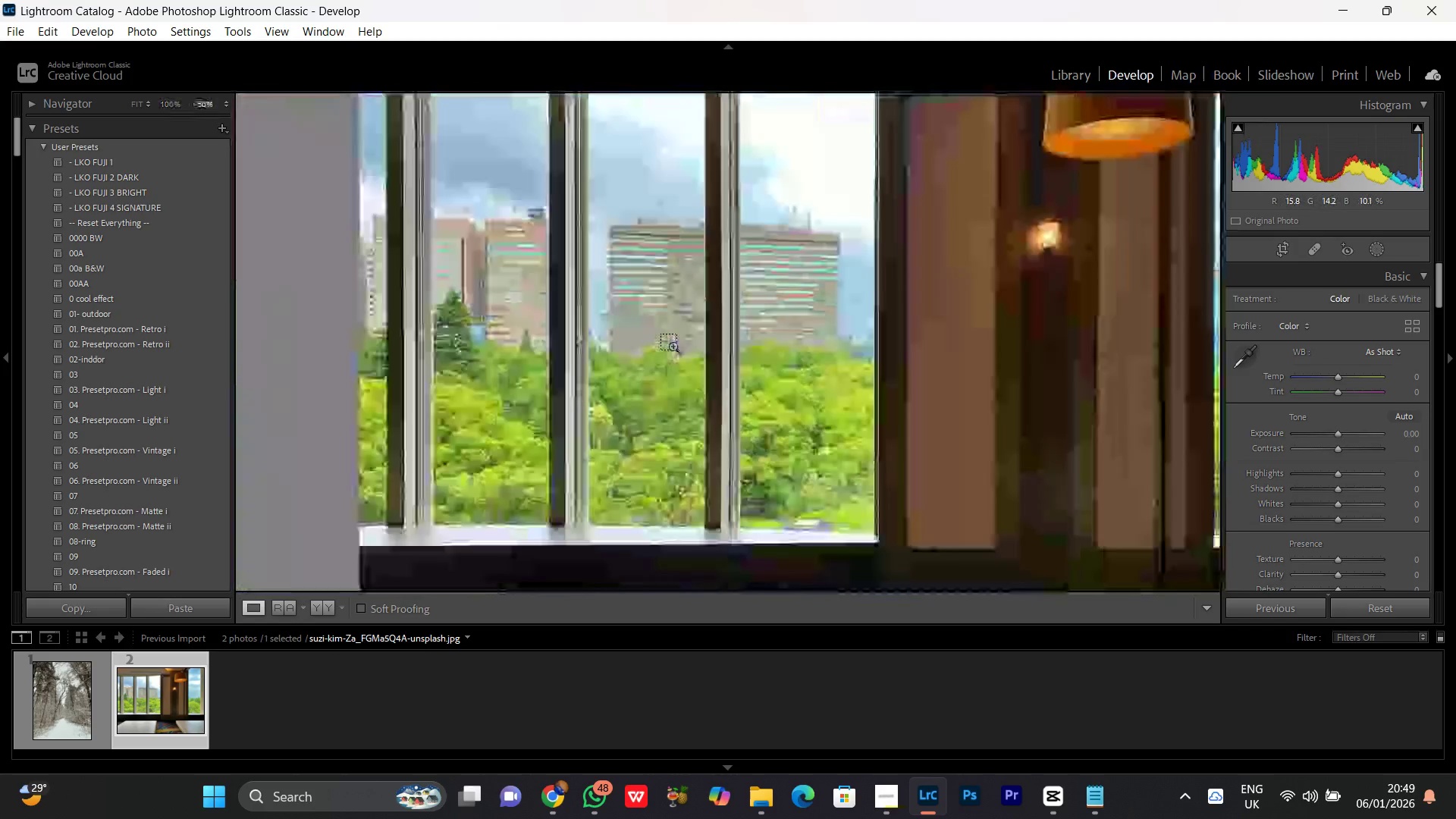 
key(Control+Minus)
 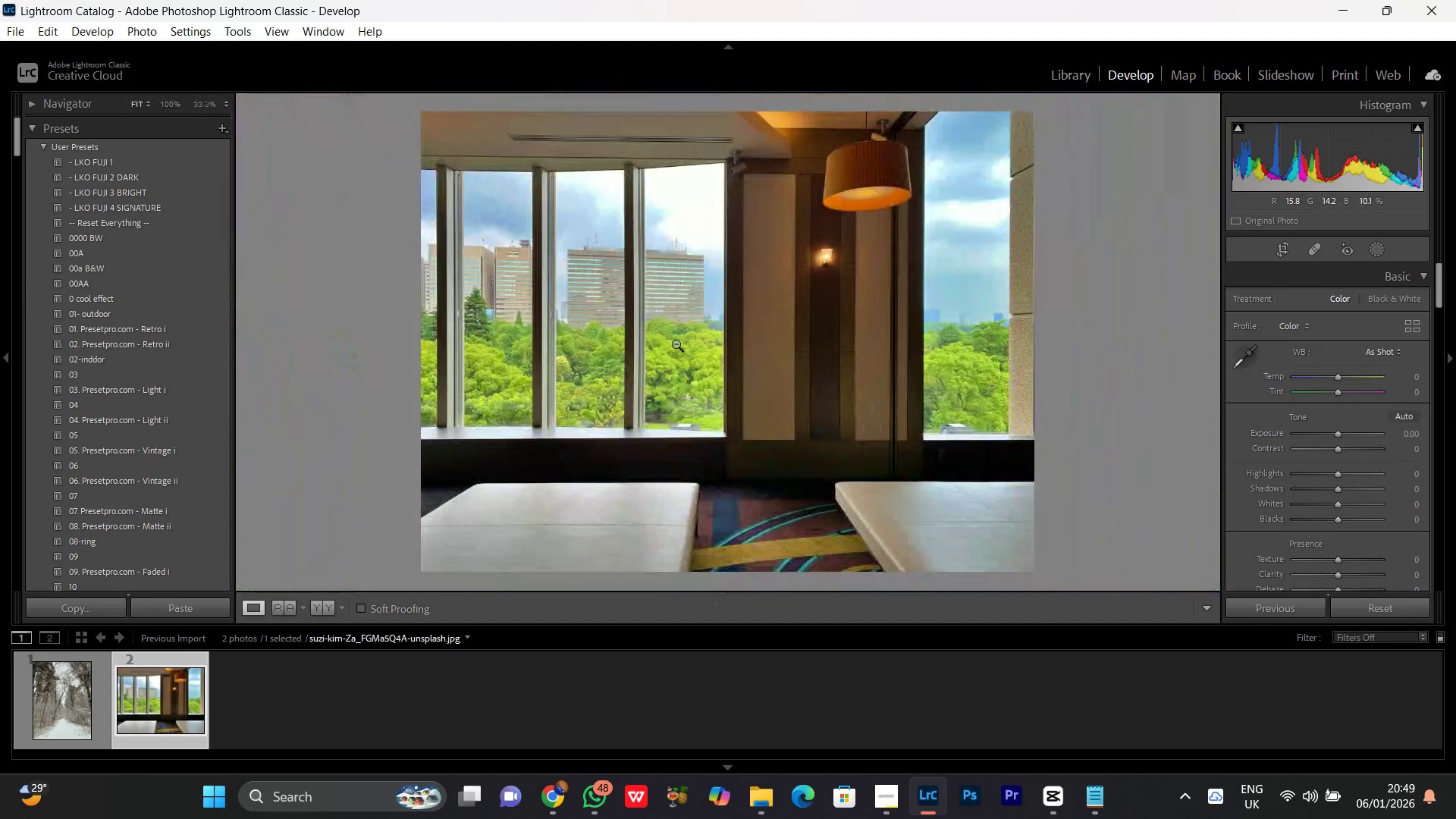 
double_click([676, 344])
 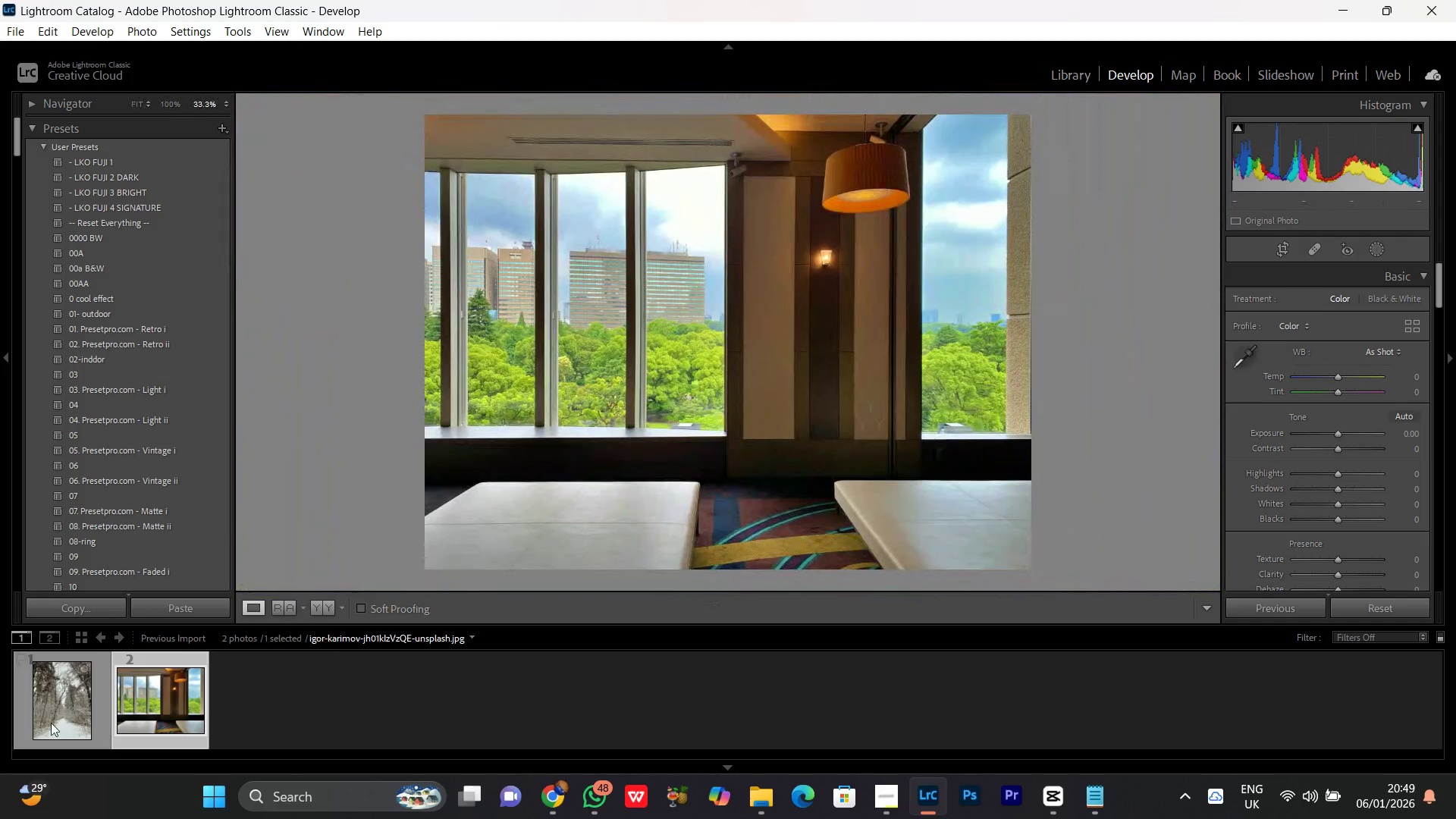 
left_click([53, 720])
 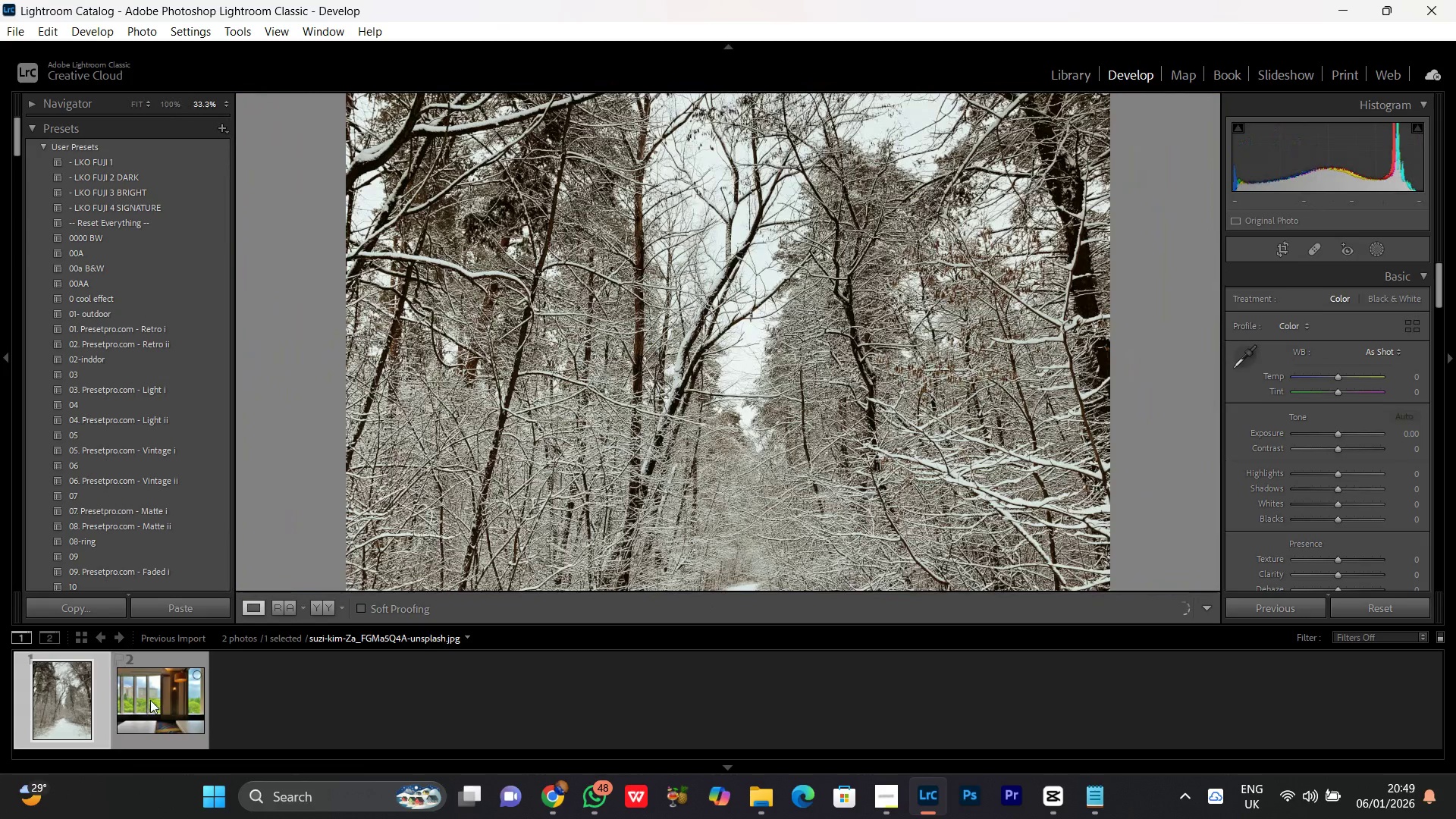 
left_click([150, 699])
 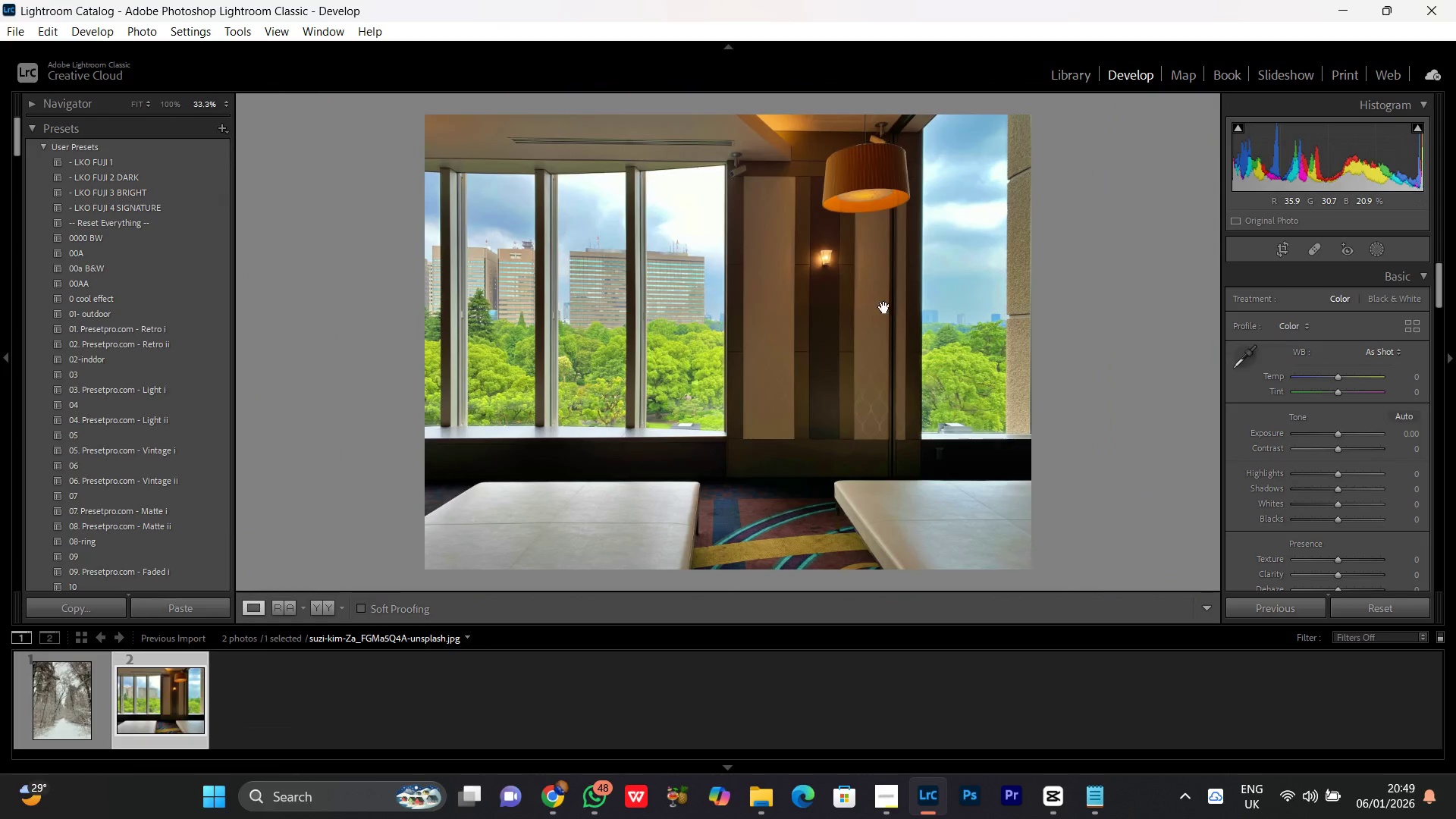 
left_click([916, 297])
 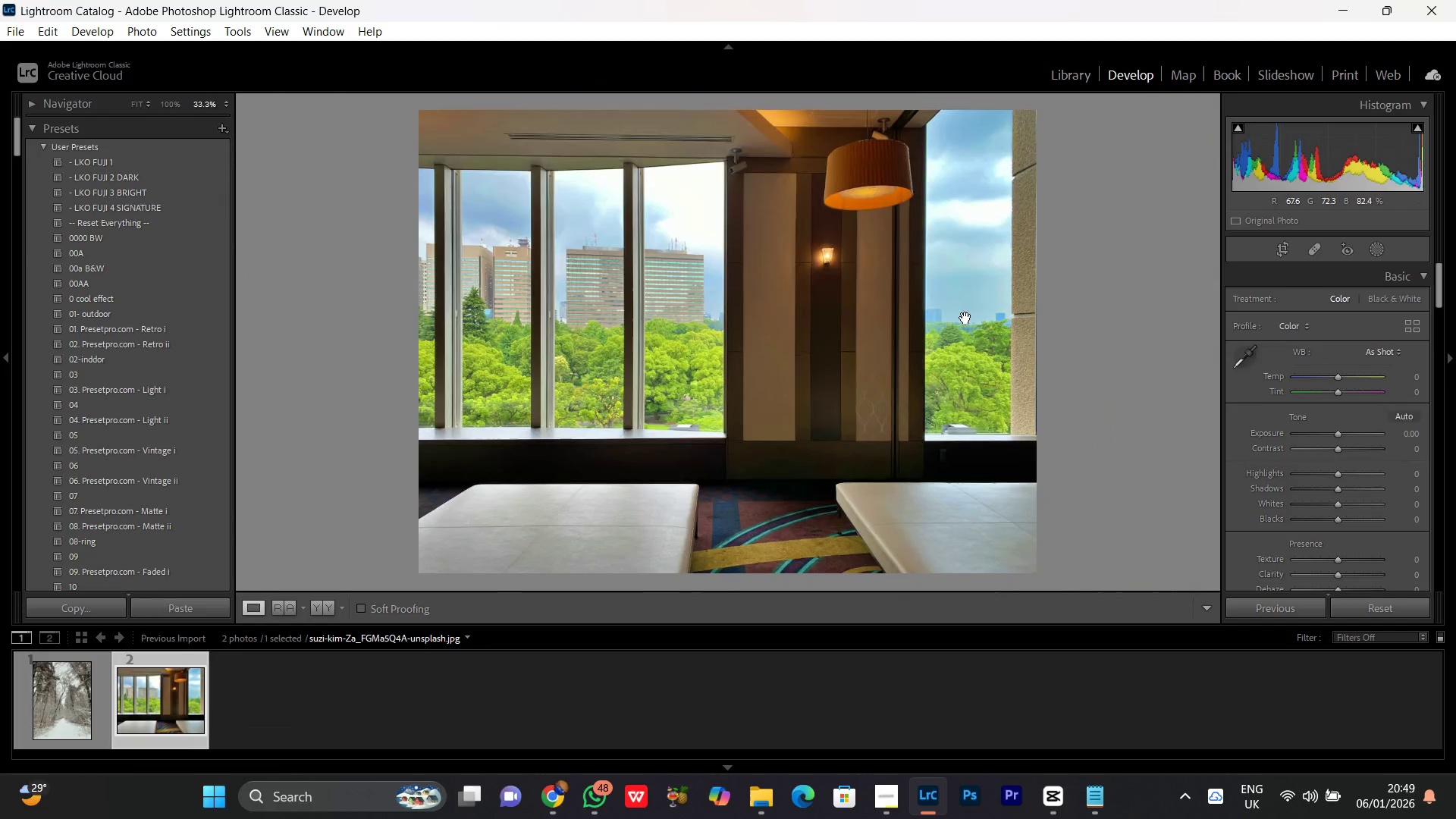 
double_click([965, 318])
 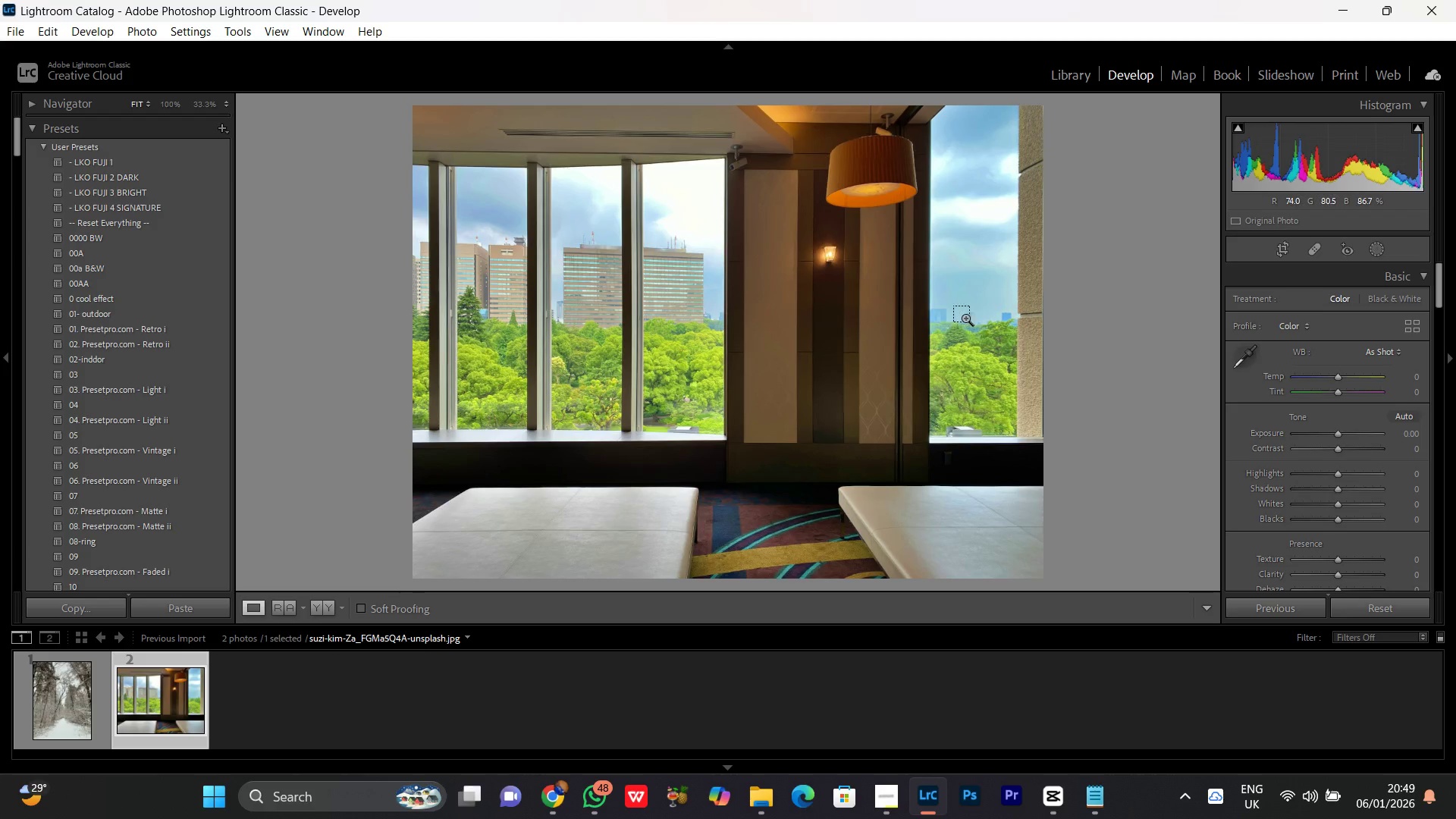 
key(Control+Equal)
 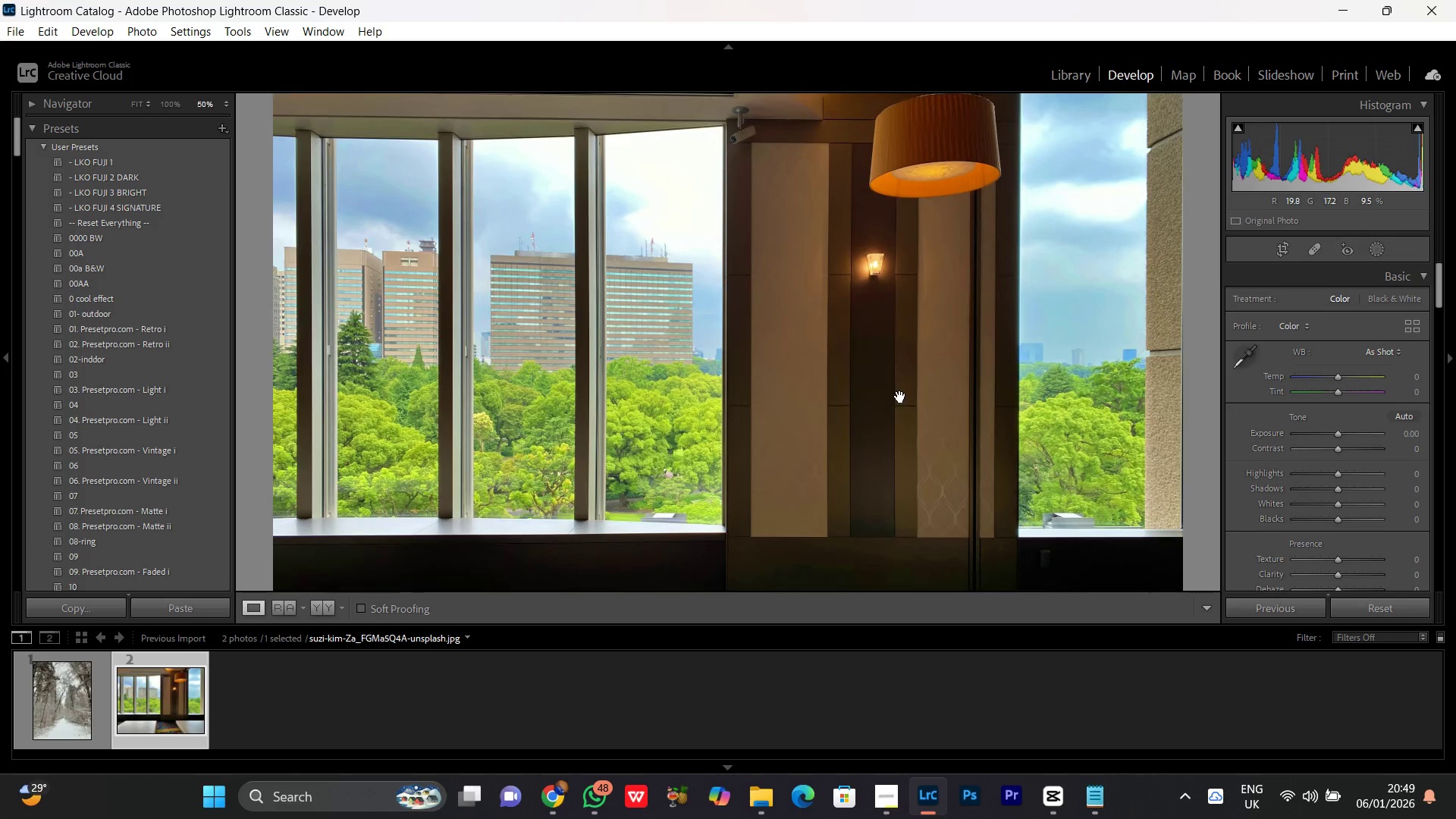 
left_click_drag(start_coordinate=[940, 351], to_coordinate=[783, 386])
 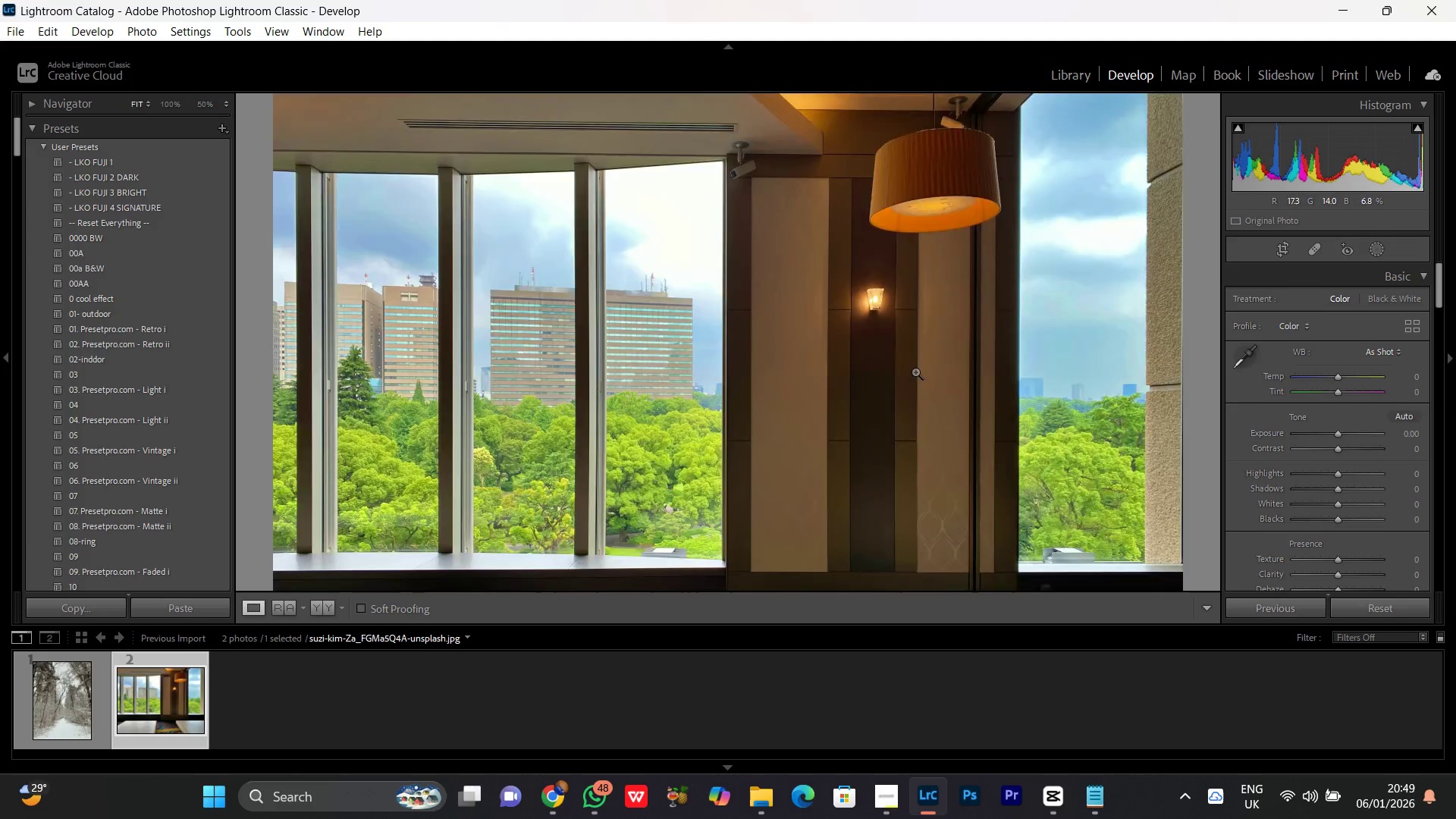 
double_click([915, 372])
 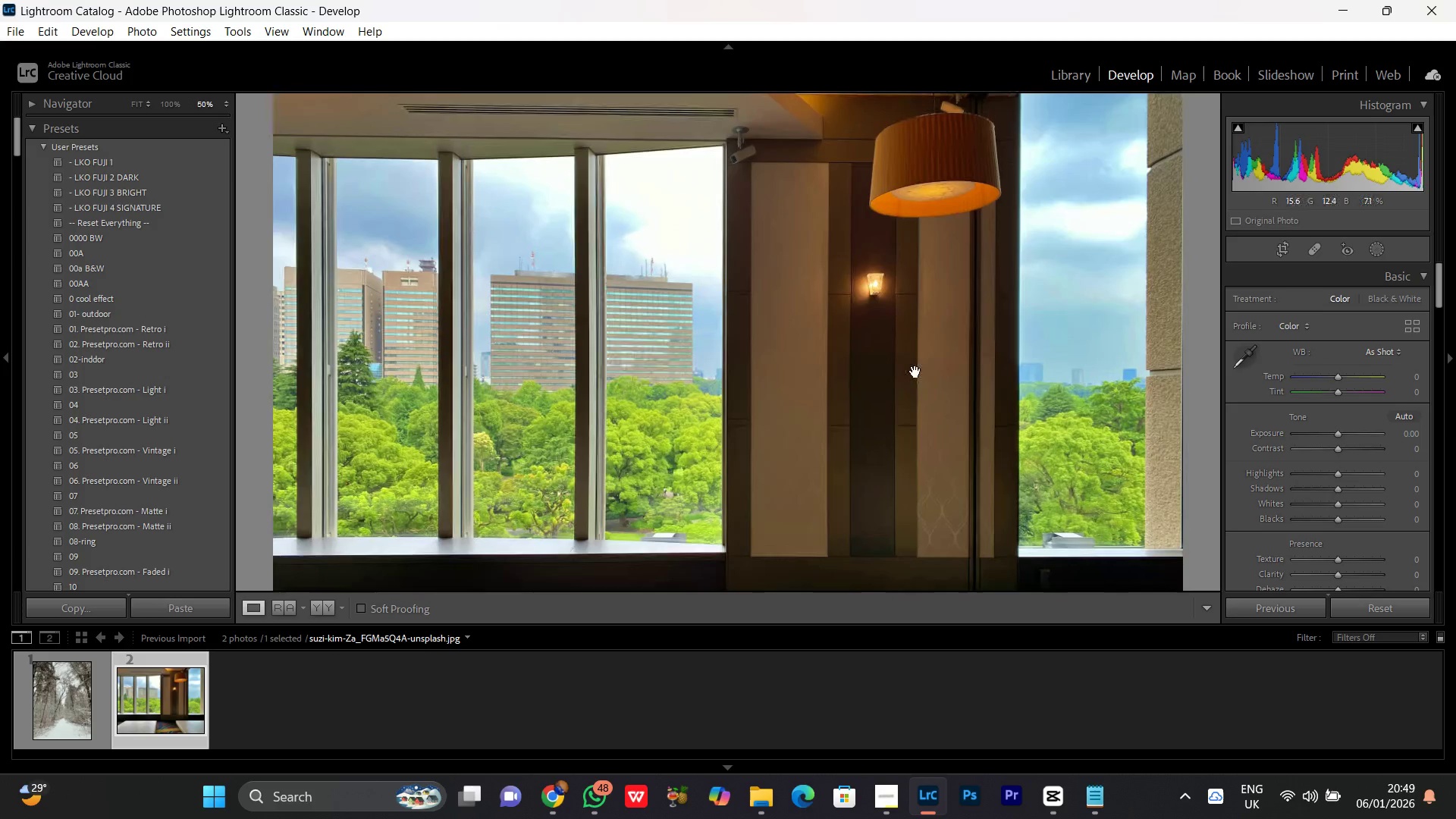 
triple_click([915, 372])
 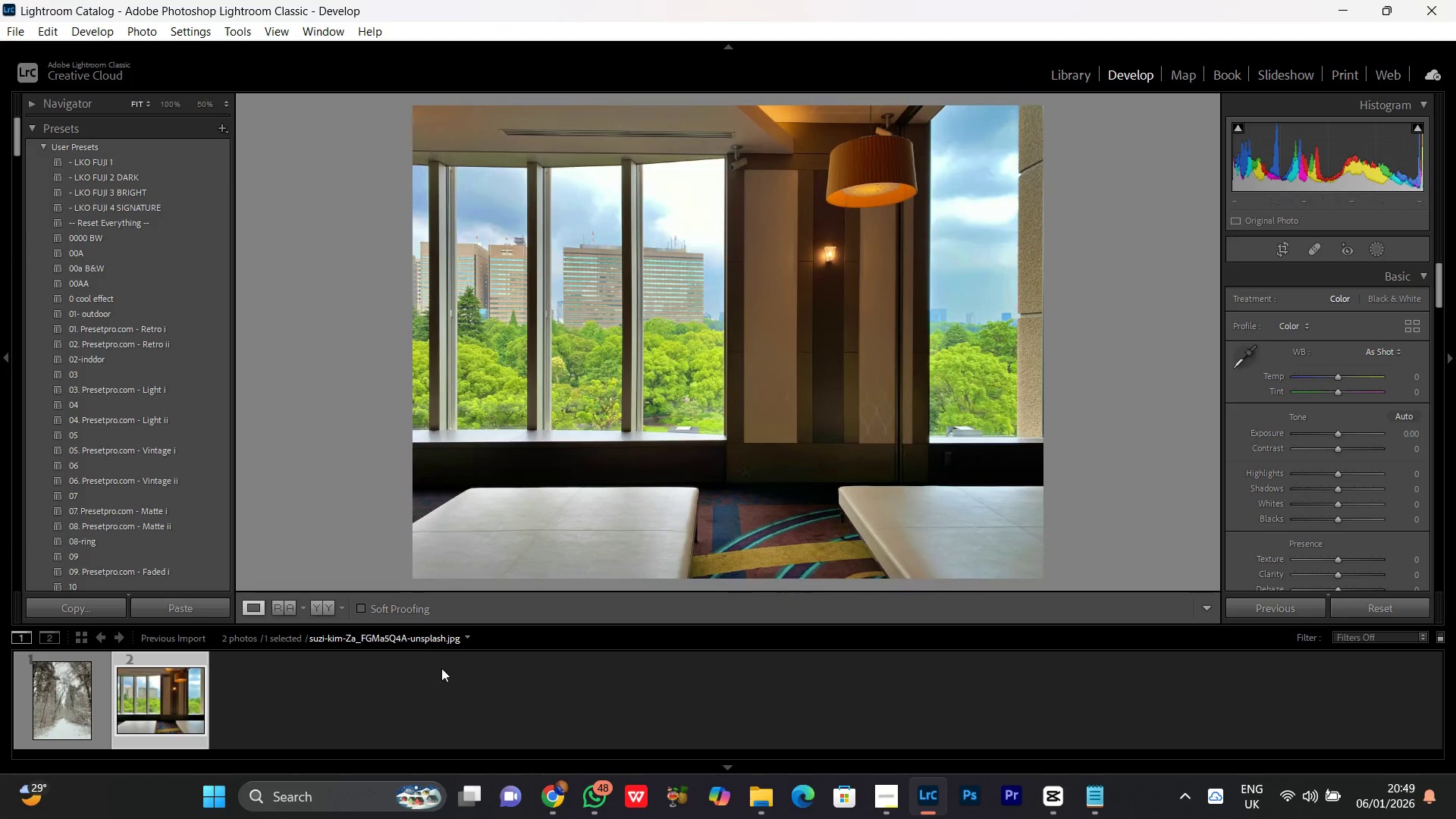 
left_click([376, 692])
 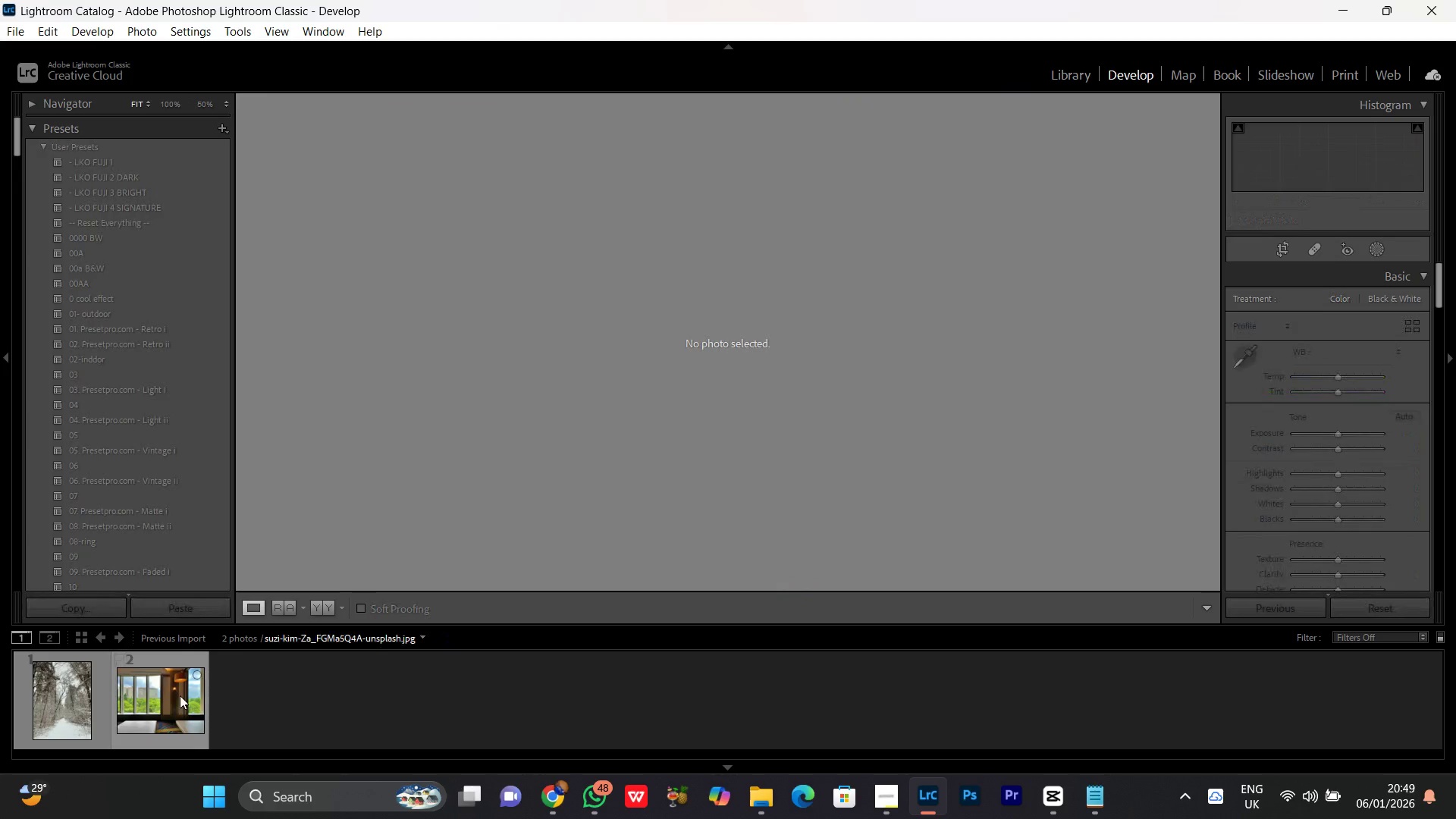 
left_click([179, 695])
 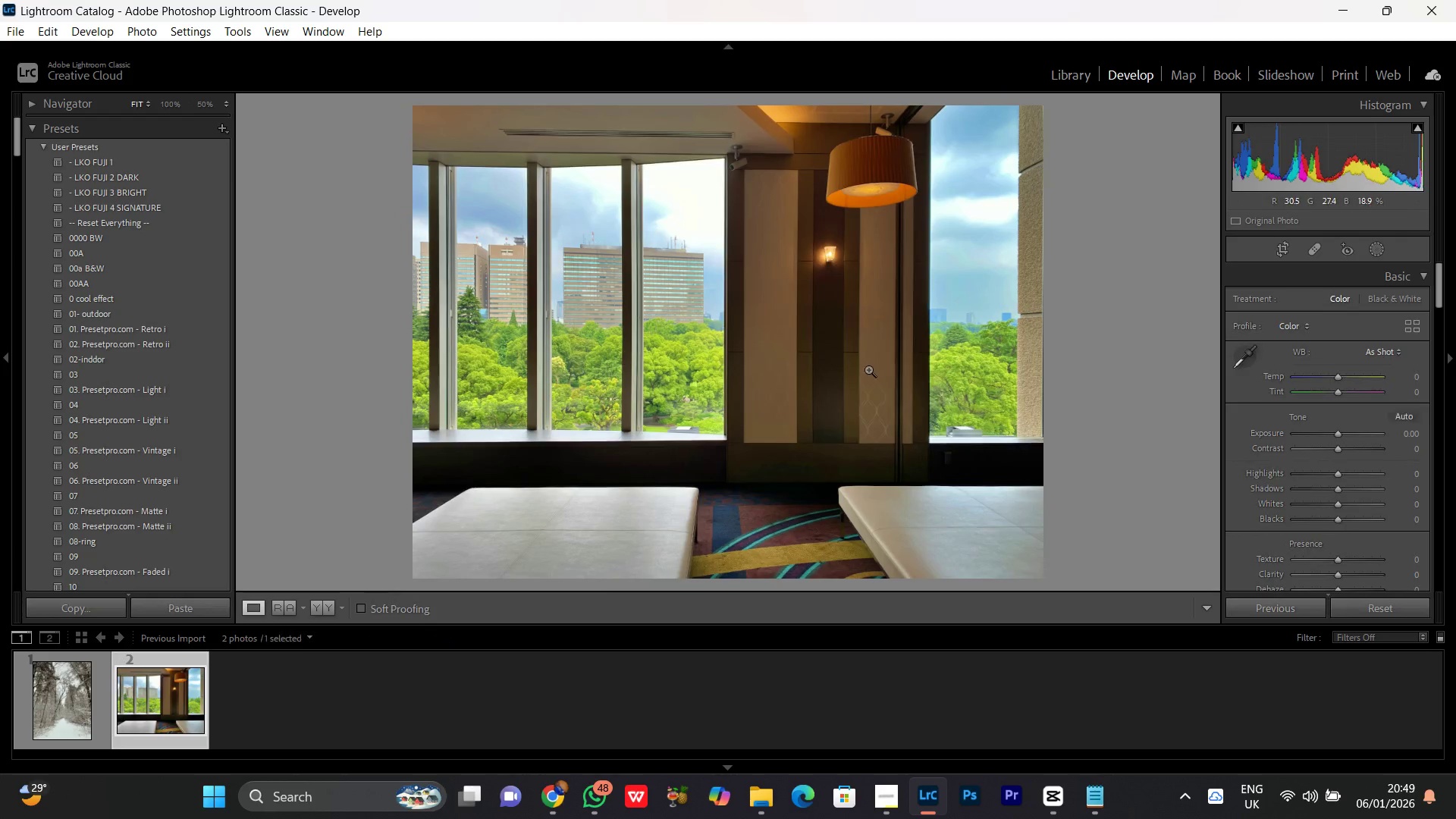 
scroll: coordinate [868, 369], scroll_direction: down, amount: 3.0
 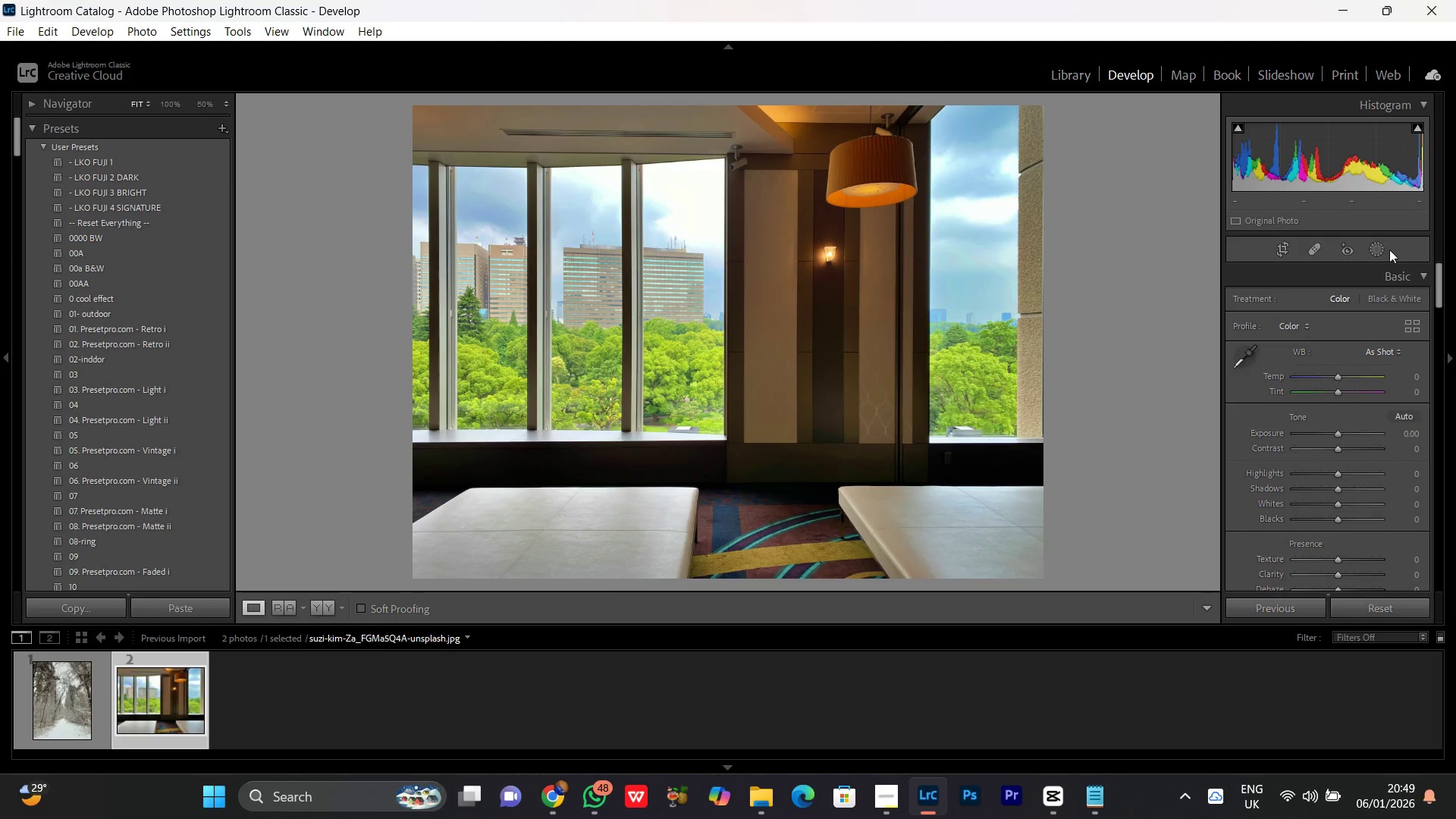 
left_click([1375, 248])
 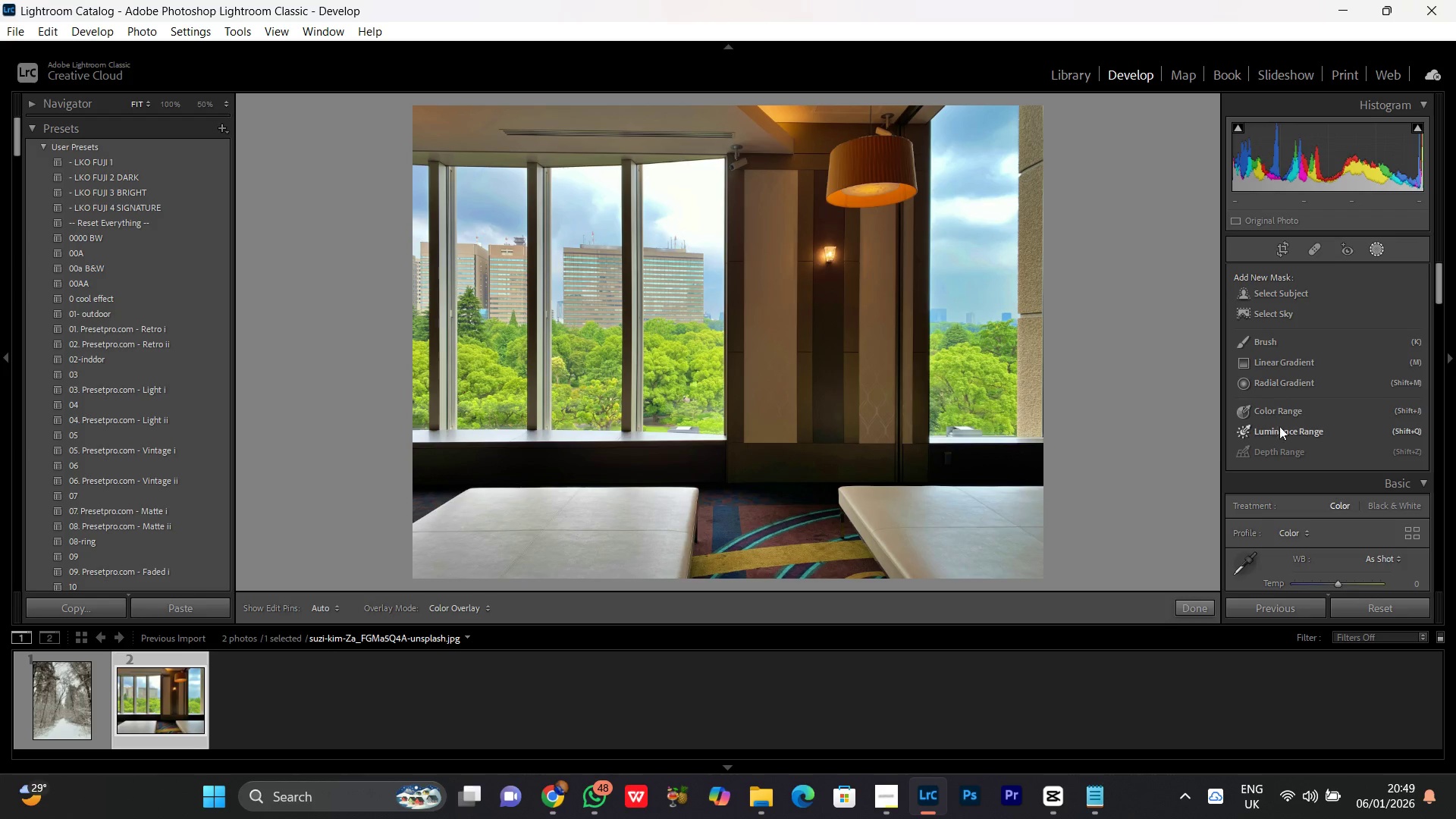 
wait(6.33)
 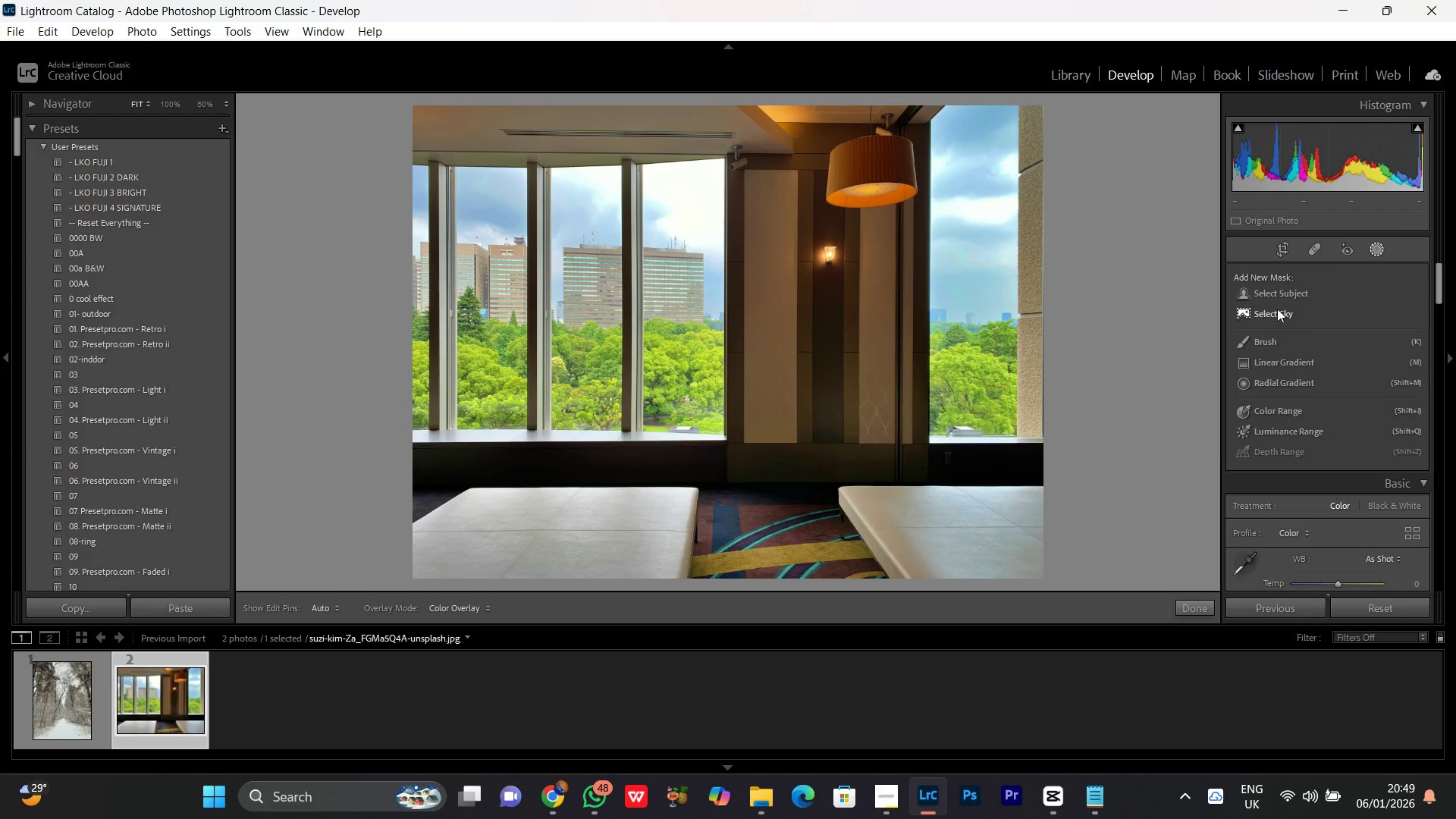 
left_click([1269, 289])
 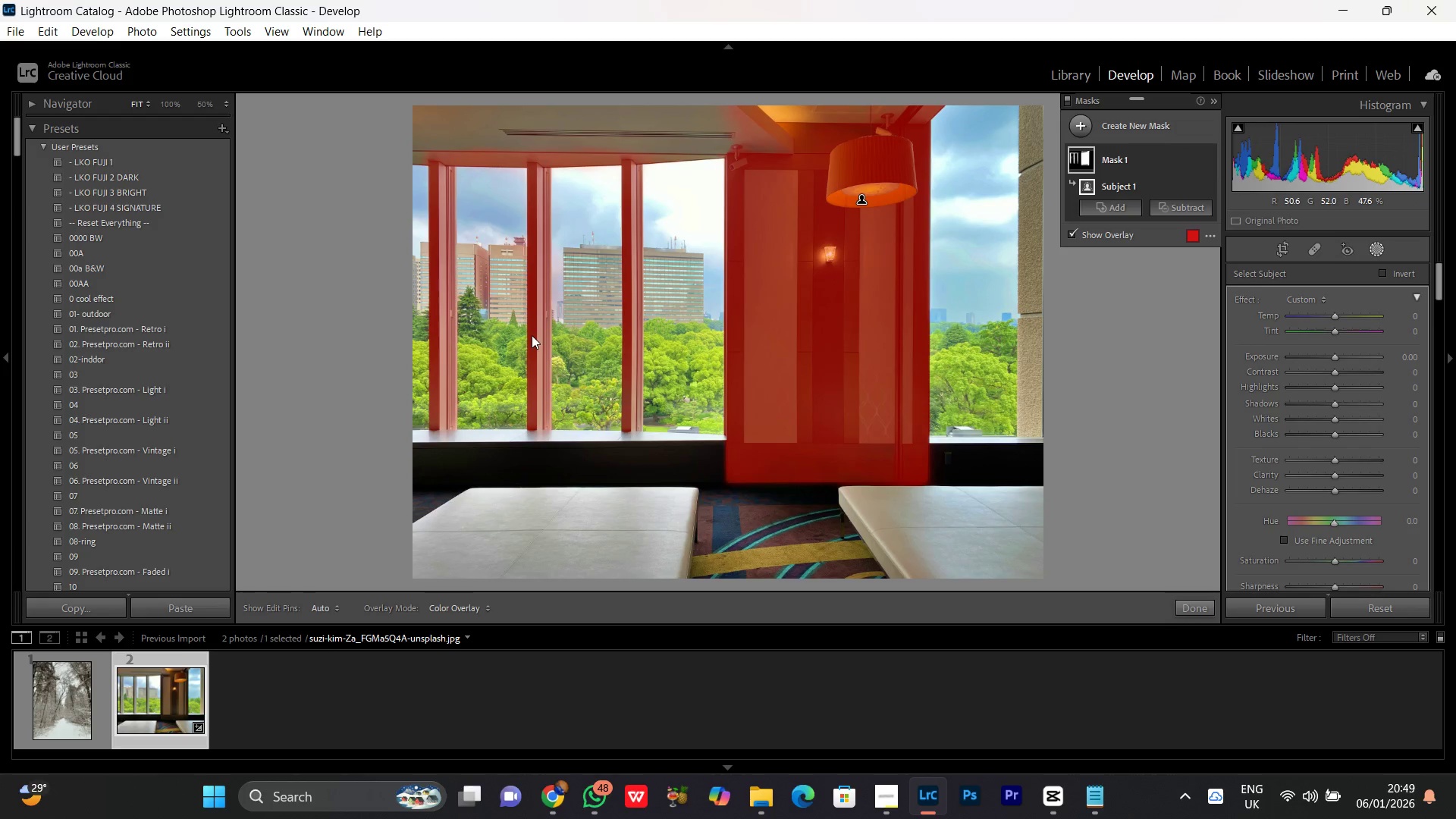 
wait(16.38)
 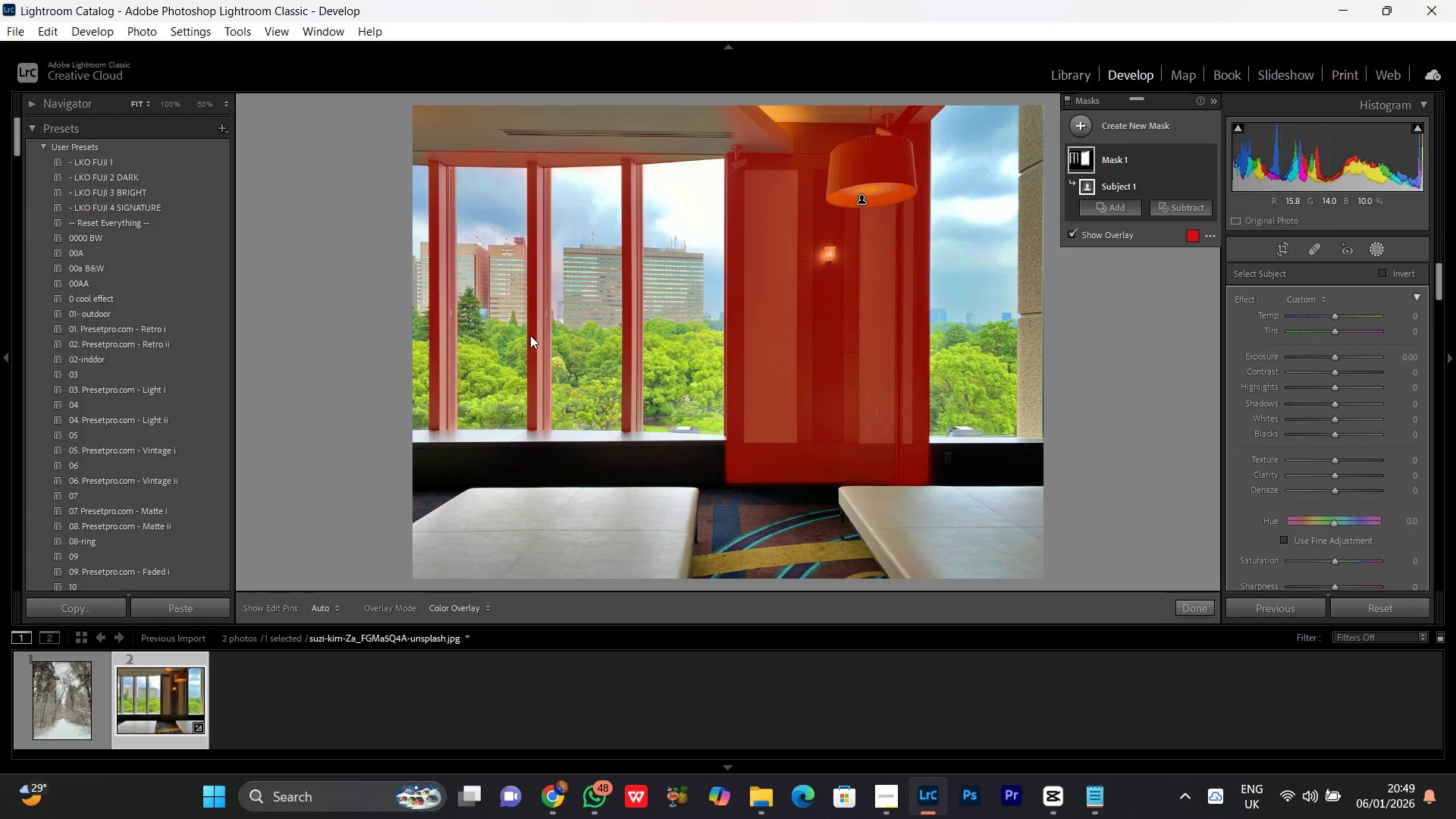 
key(Control+Equal)
 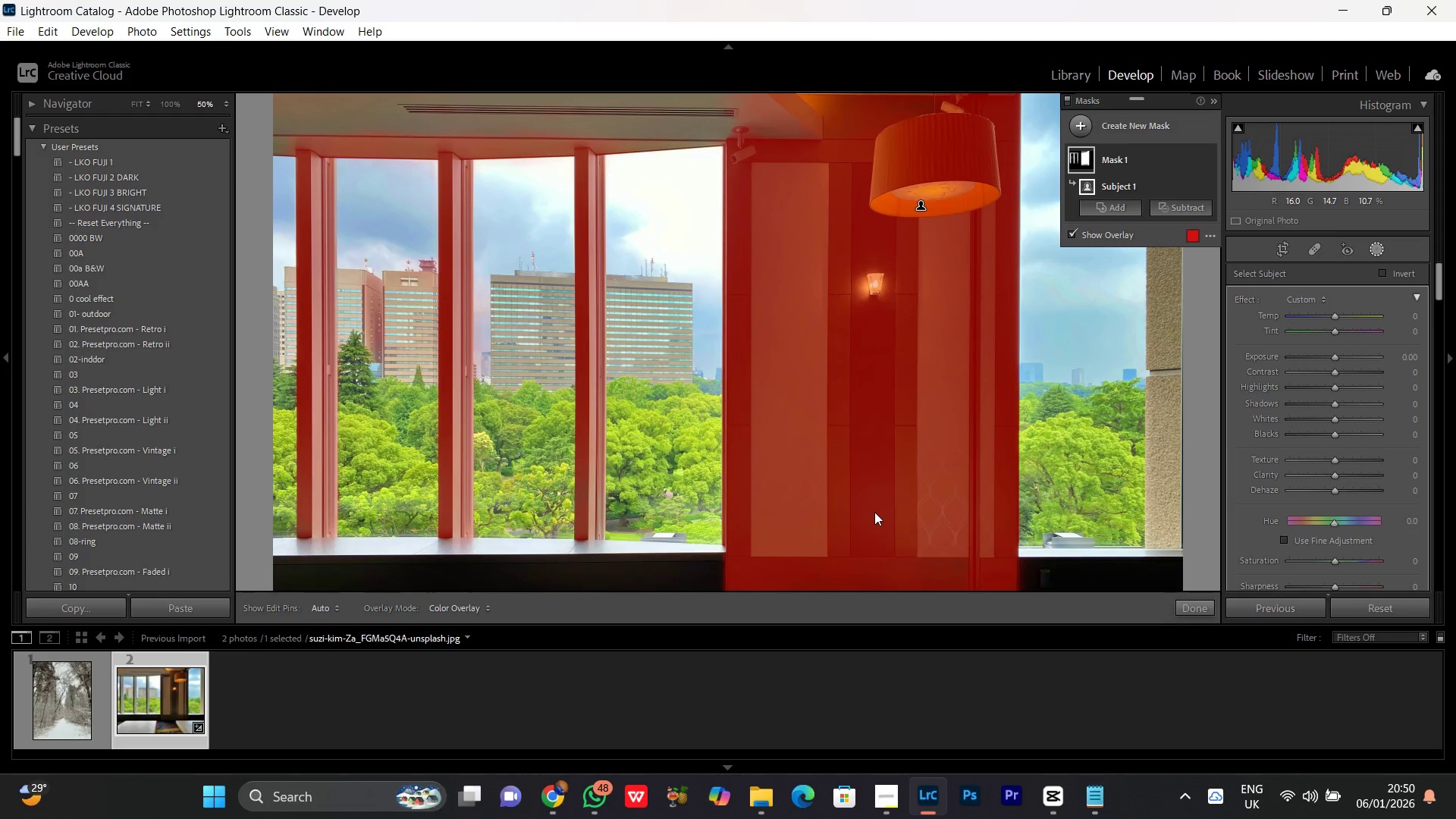 
key(Control+Equal)
 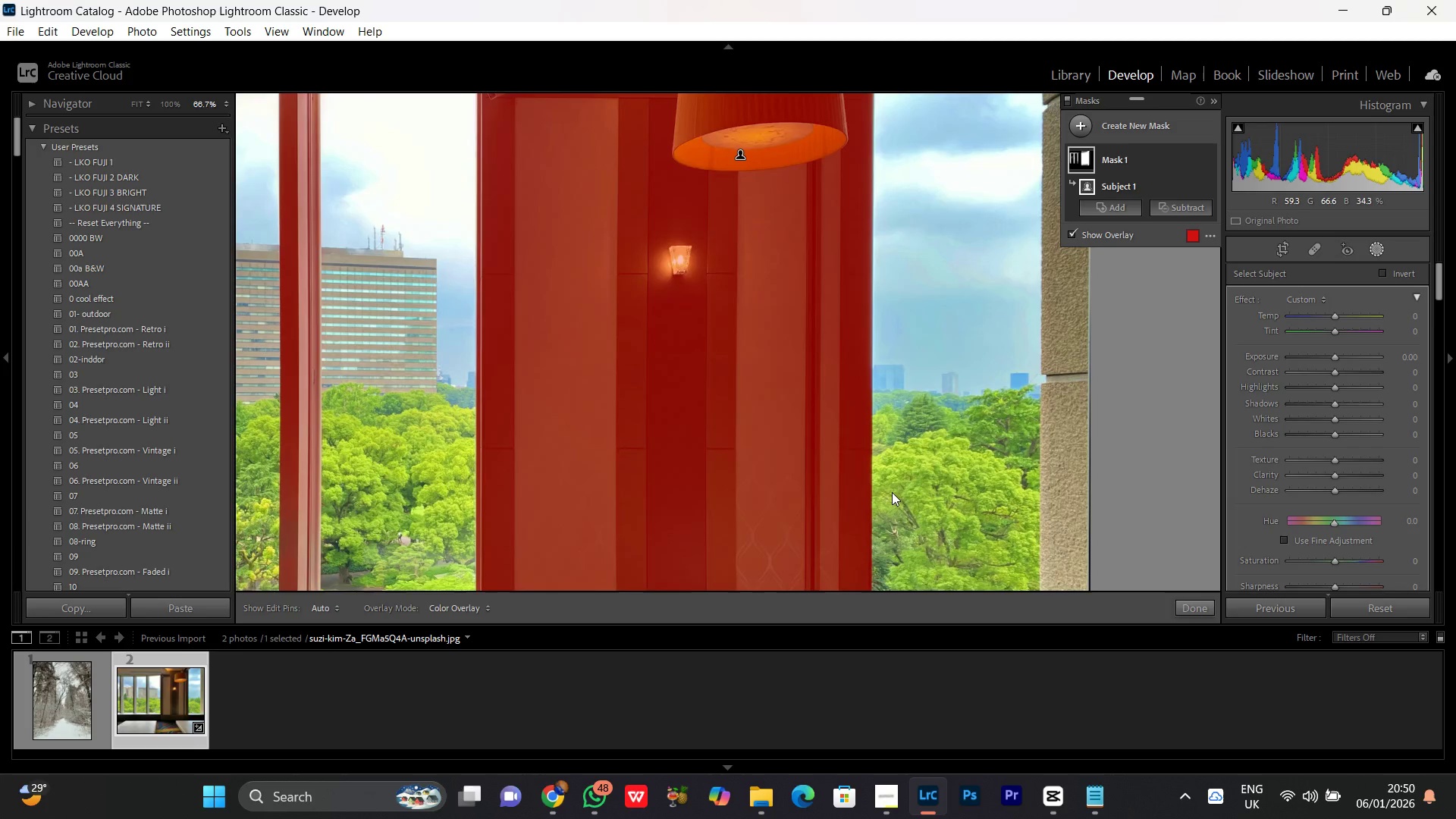 
key(Control+Minus)
 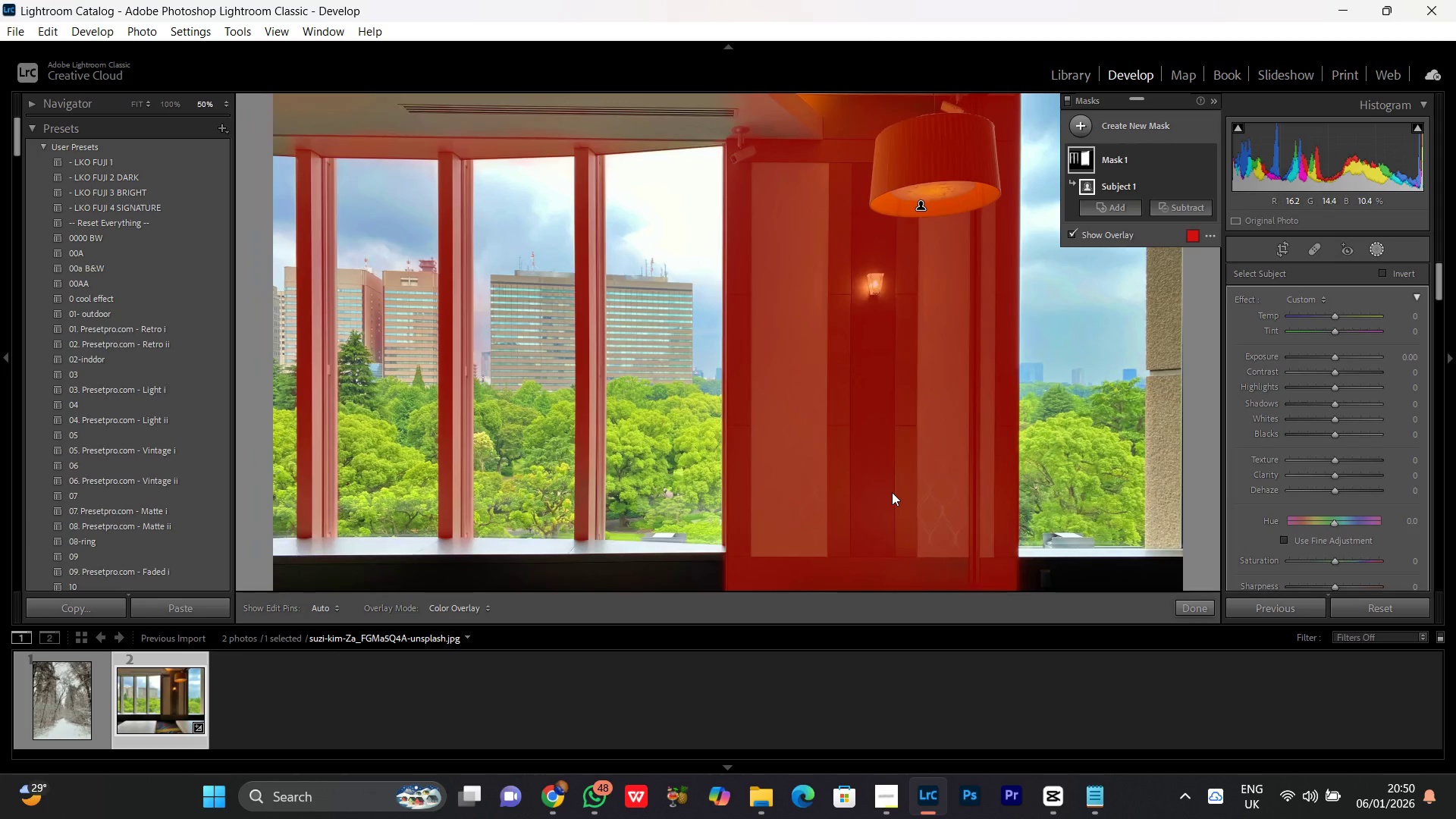 
key(Control+Minus)
 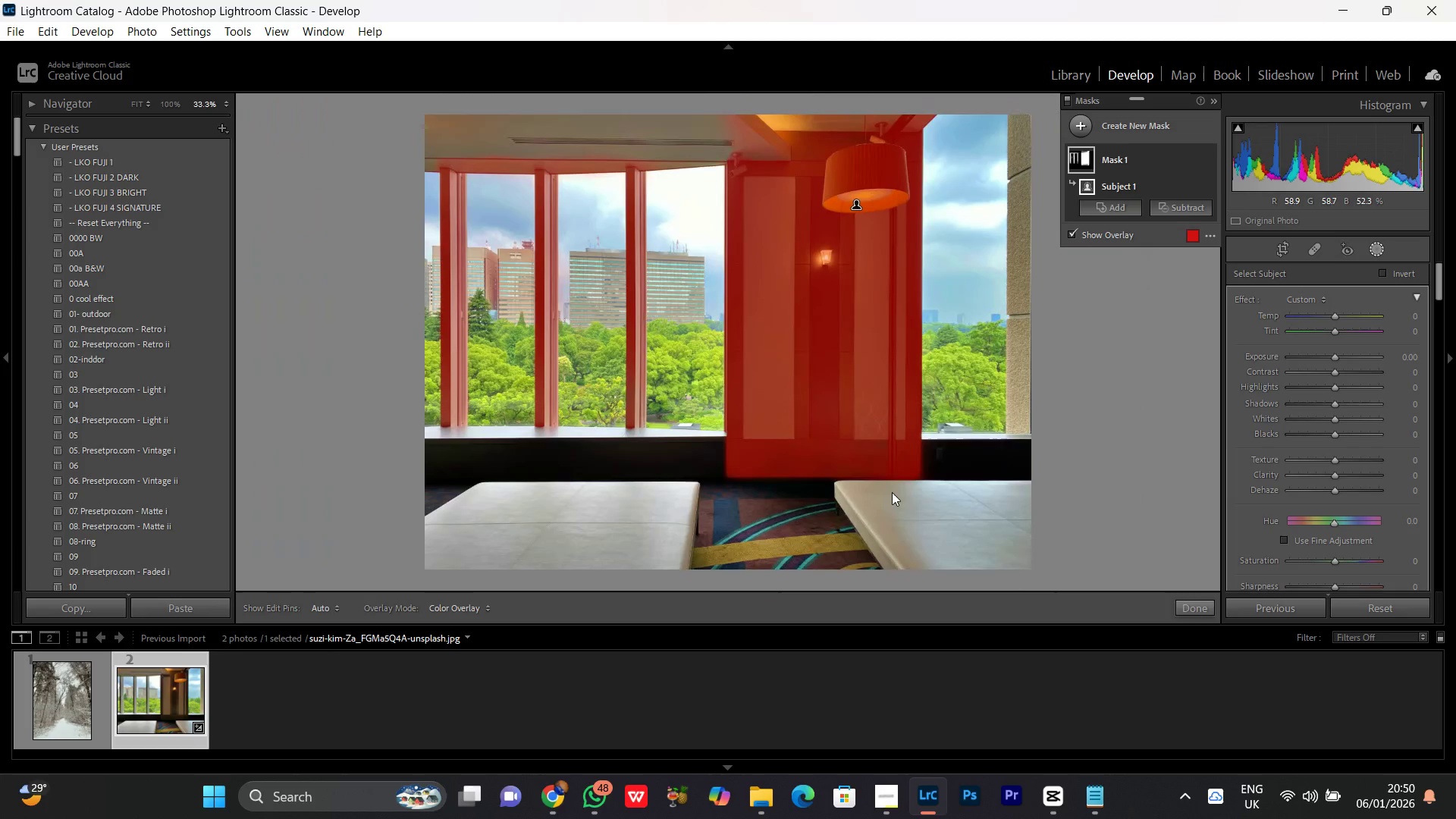 
key(Control+Minus)
 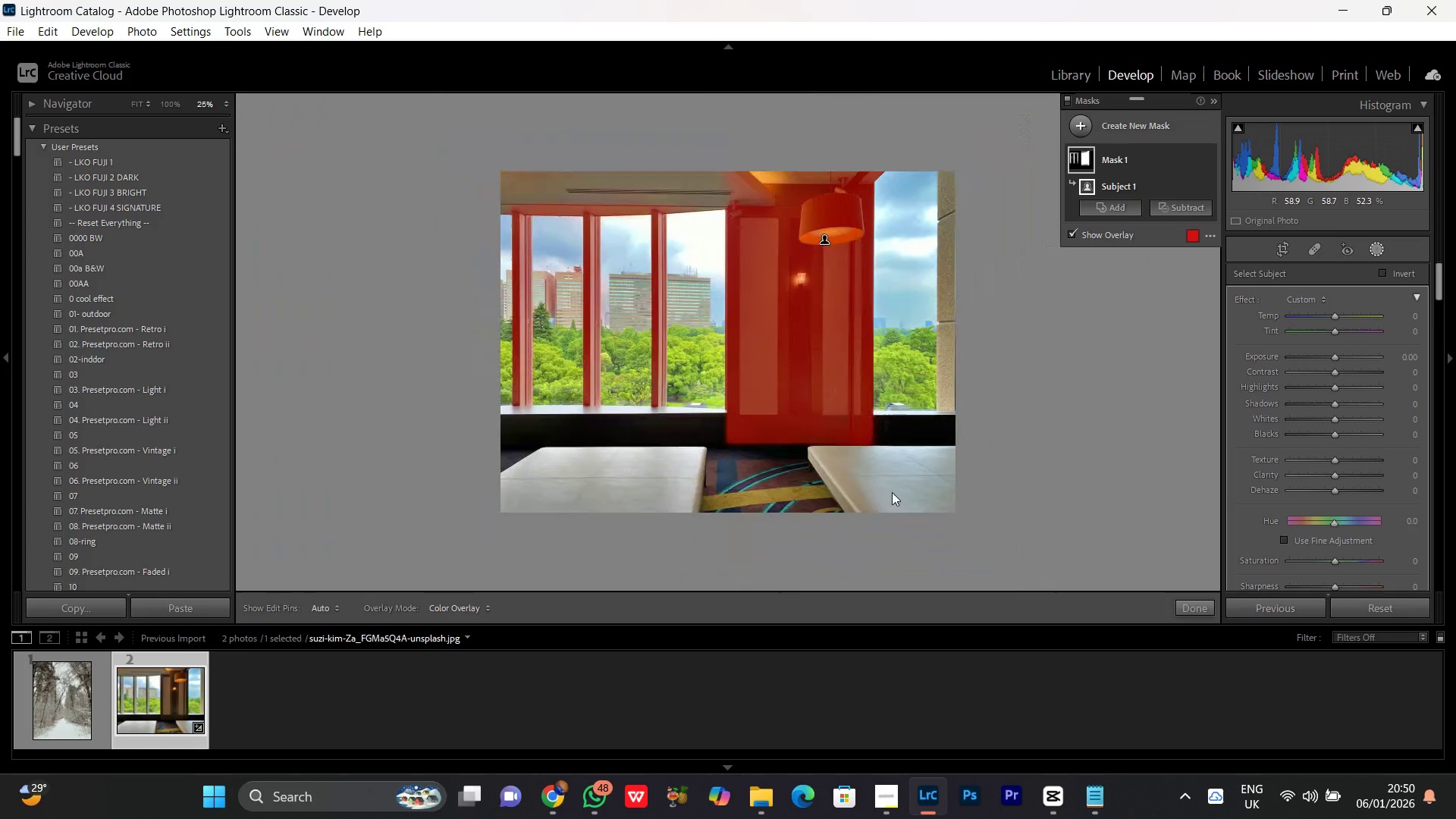 
key(Control+Equal)
 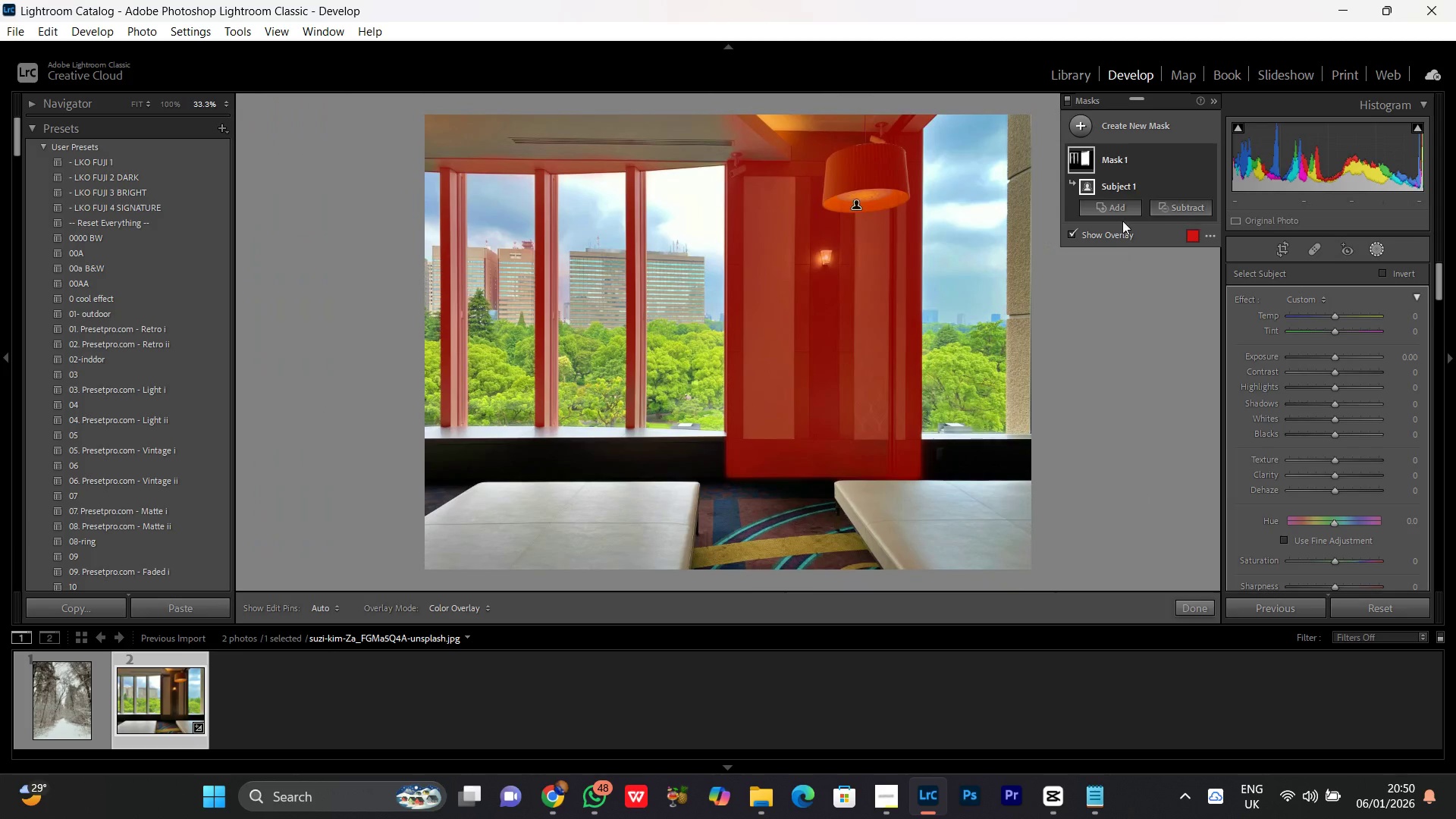 
left_click([1105, 209])
 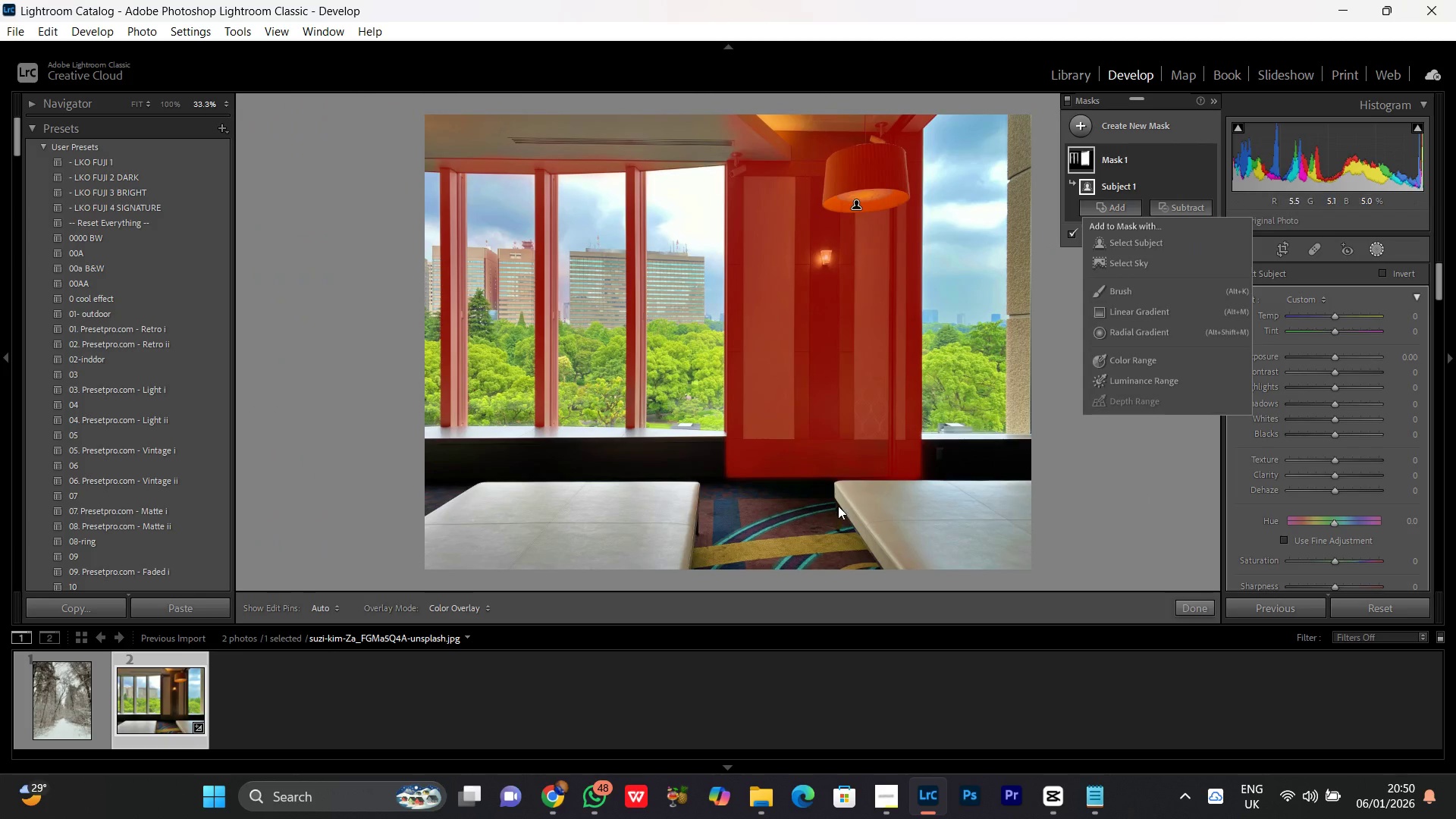 
left_click_drag(start_coordinate=[838, 506], to_coordinate=[683, 471])
 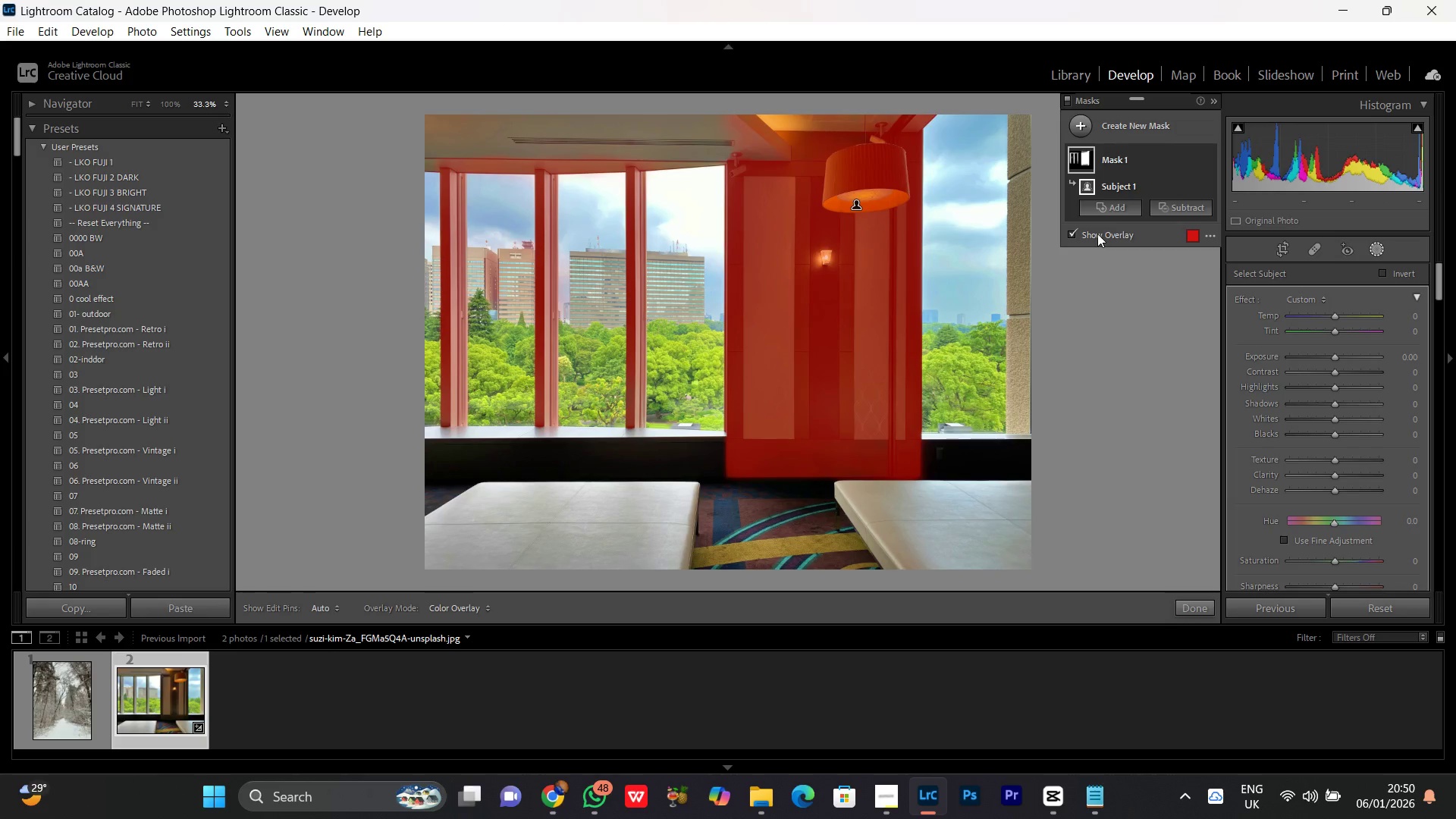 
left_click([1110, 211])
 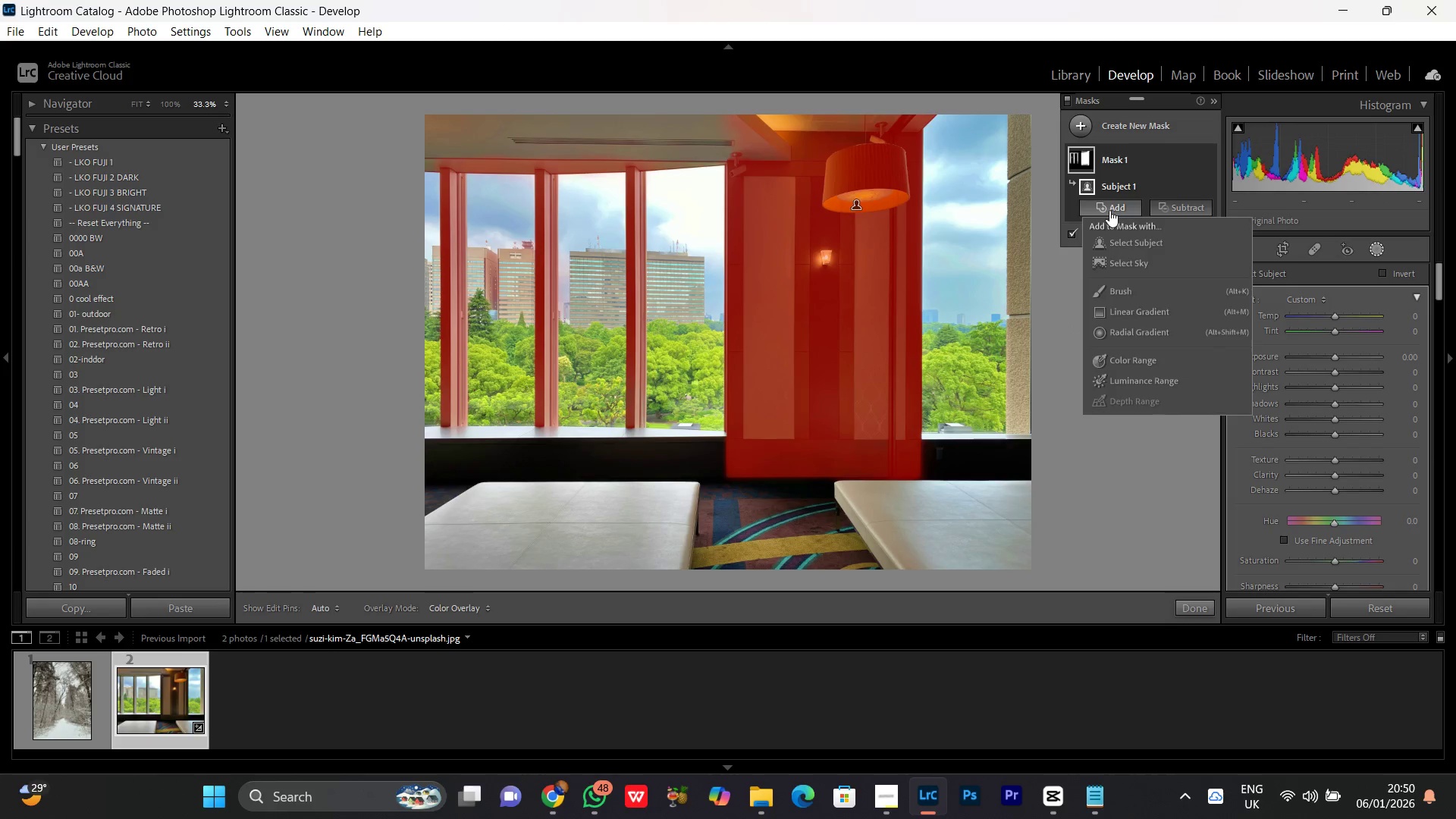 
left_click([1109, 210])
 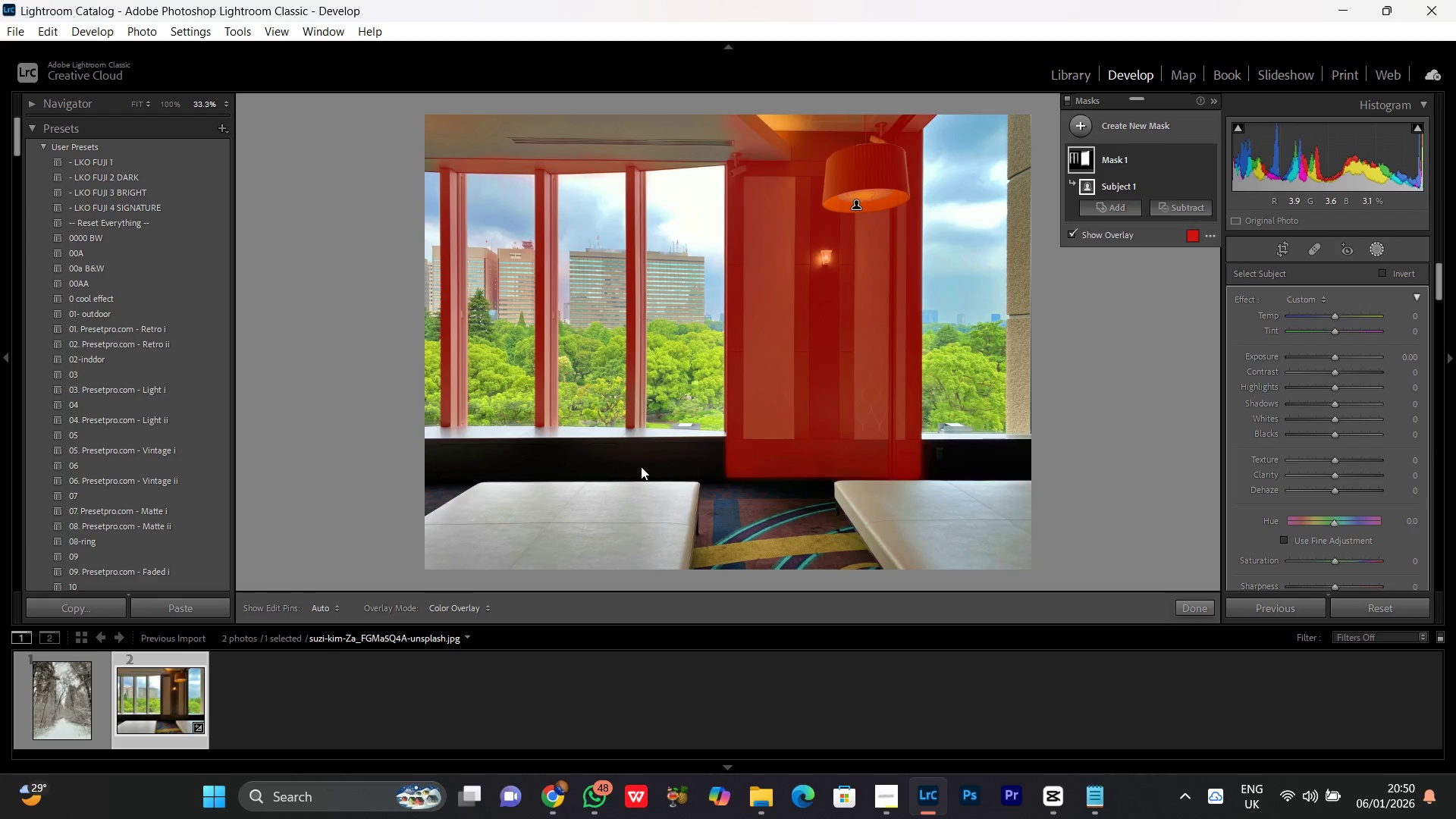 
left_click_drag(start_coordinate=[651, 463], to_coordinate=[610, 468])
 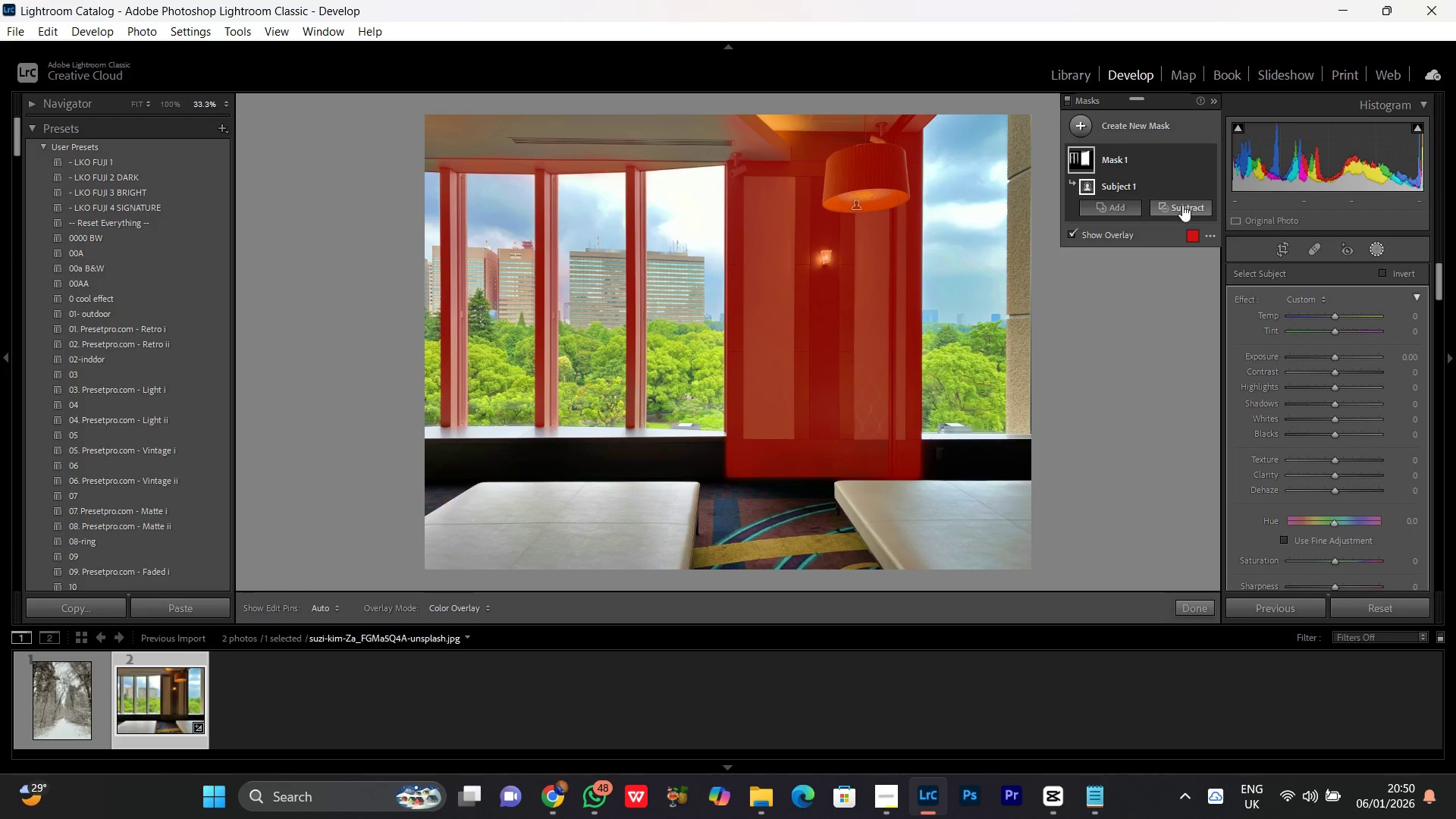 
left_click([1182, 205])
 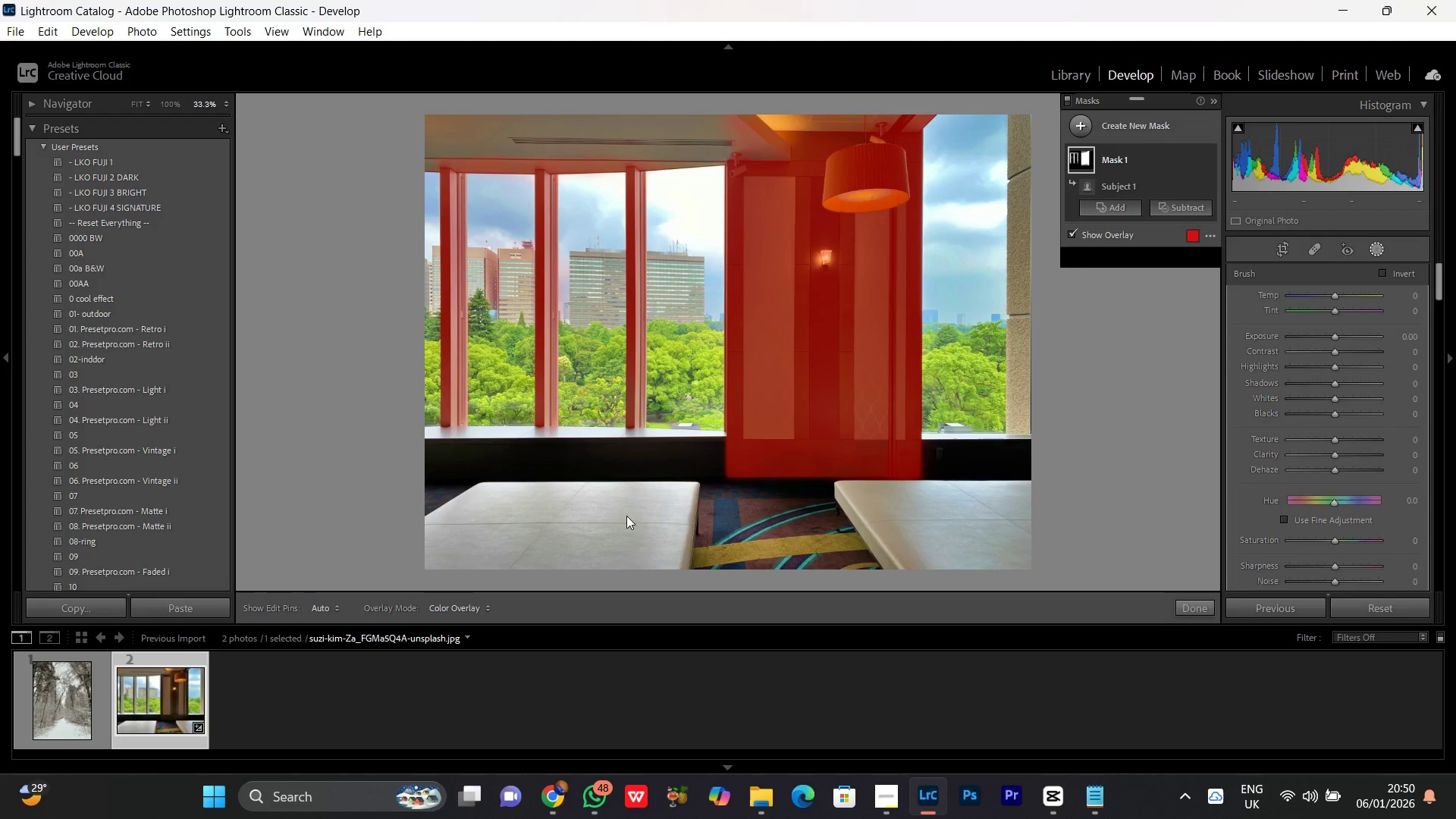 
left_click_drag(start_coordinate=[698, 495], to_coordinate=[698, 488])
 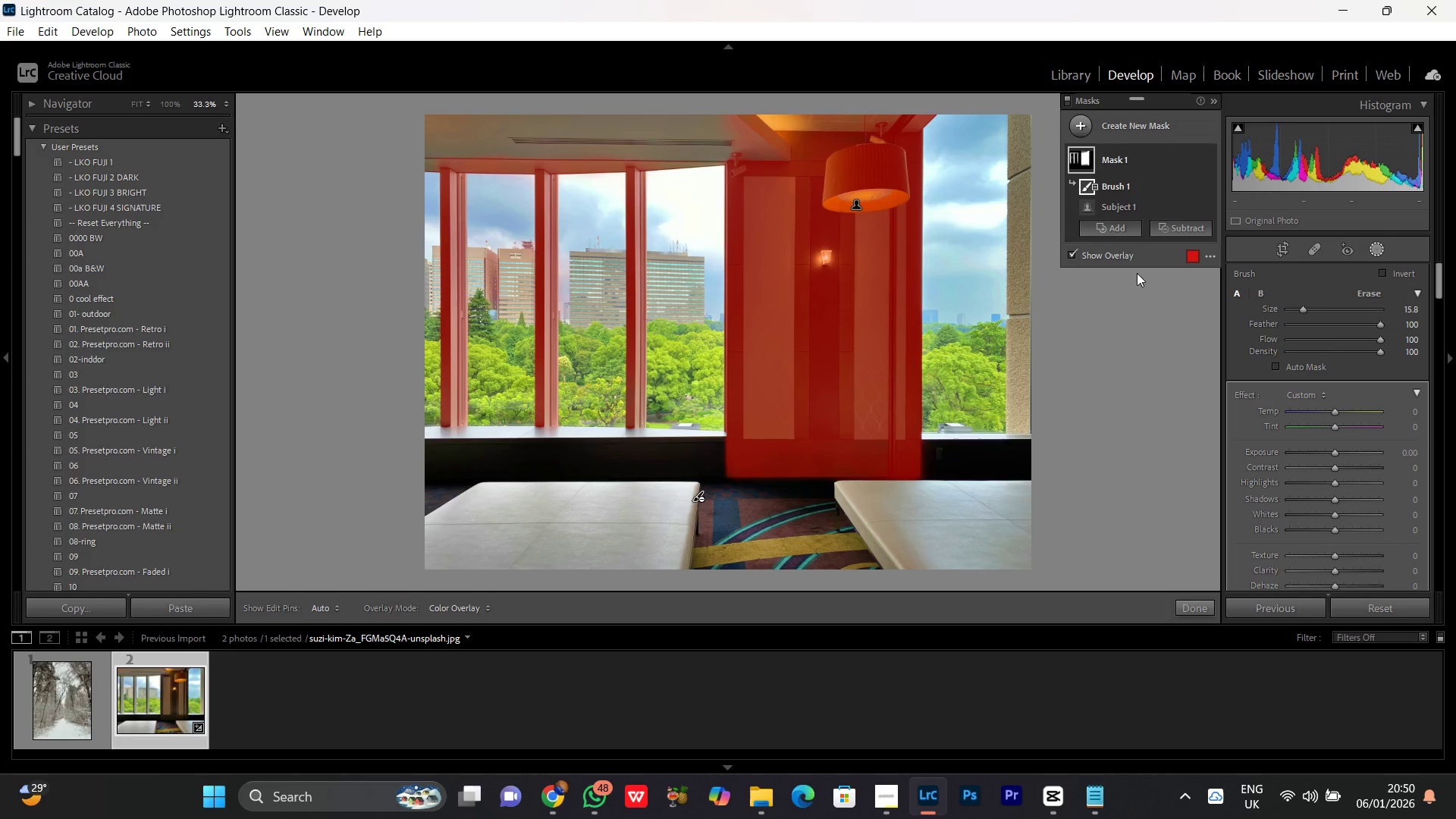 
left_click([1112, 231])
 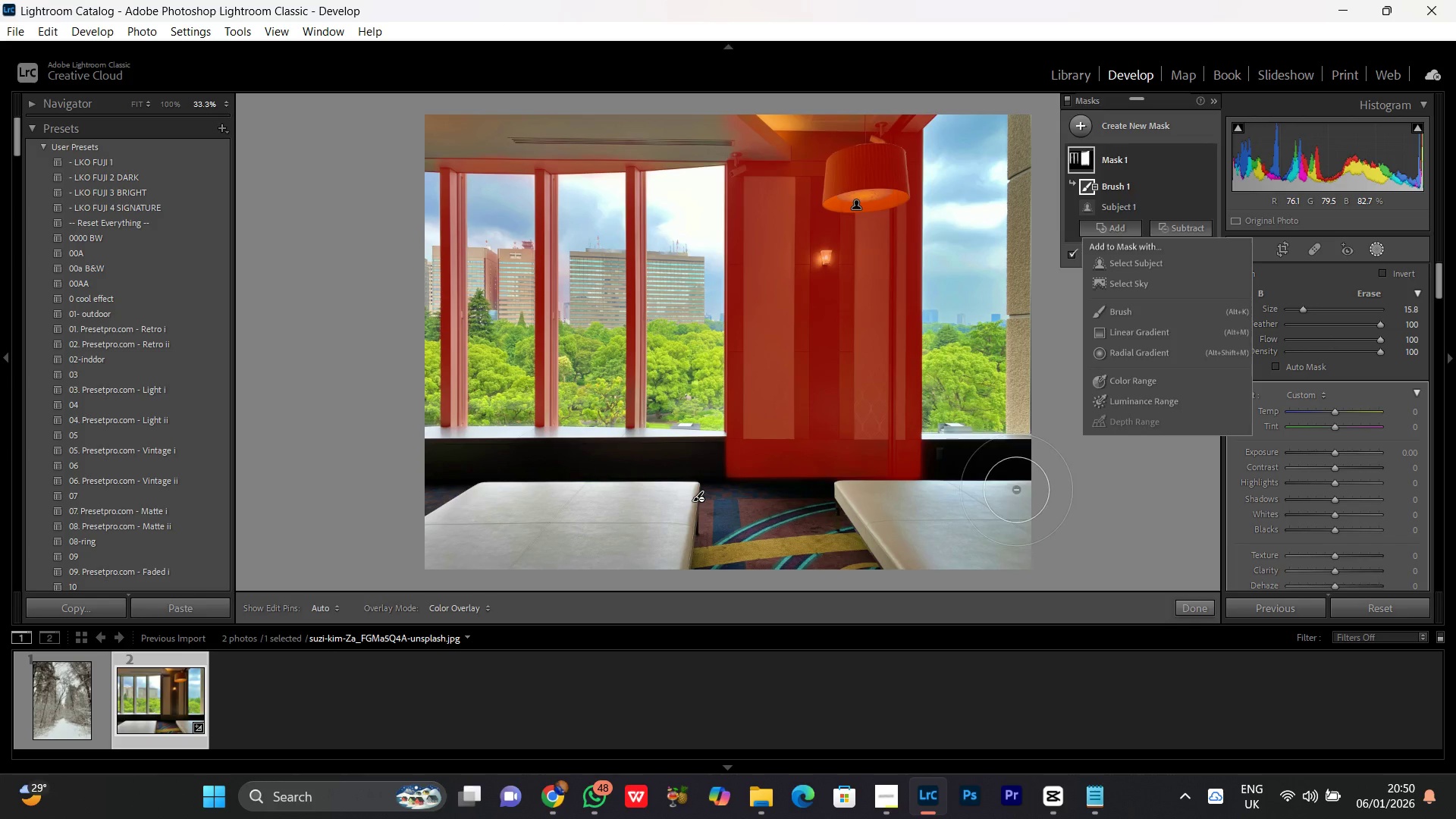 
left_click_drag(start_coordinate=[1016, 490], to_coordinate=[876, 513])
 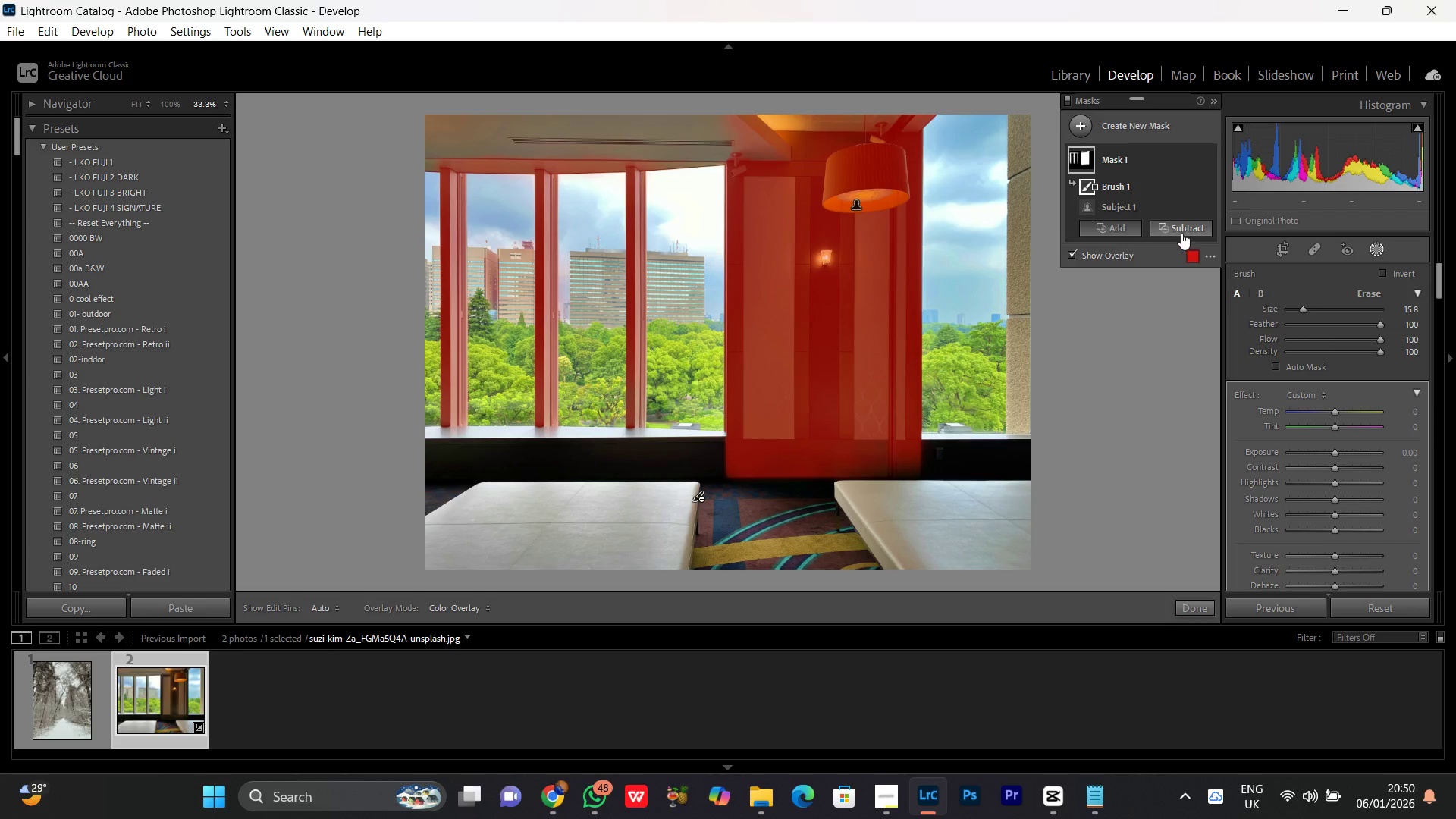 
left_click([1180, 232])
 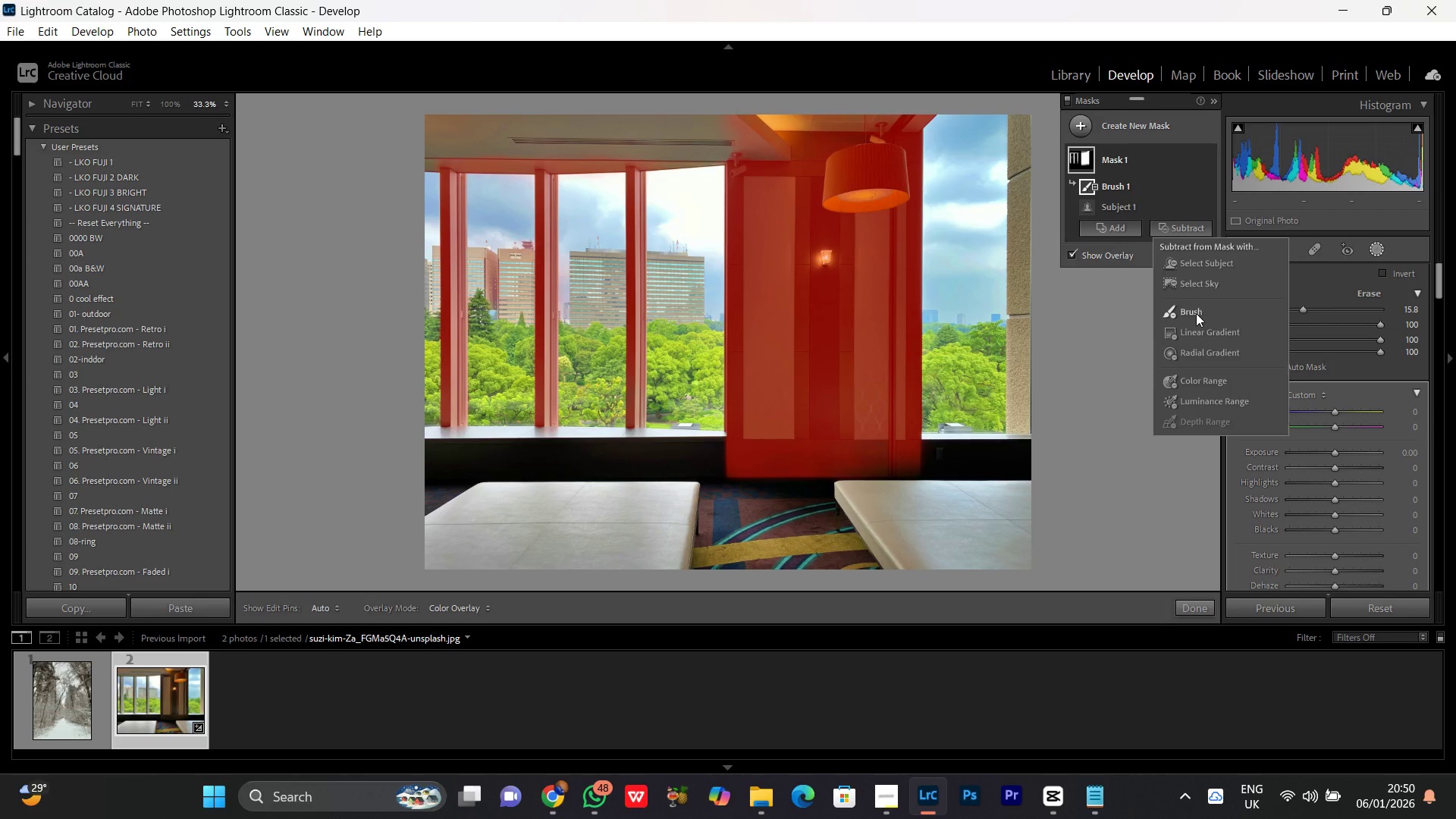 
left_click([1195, 313])
 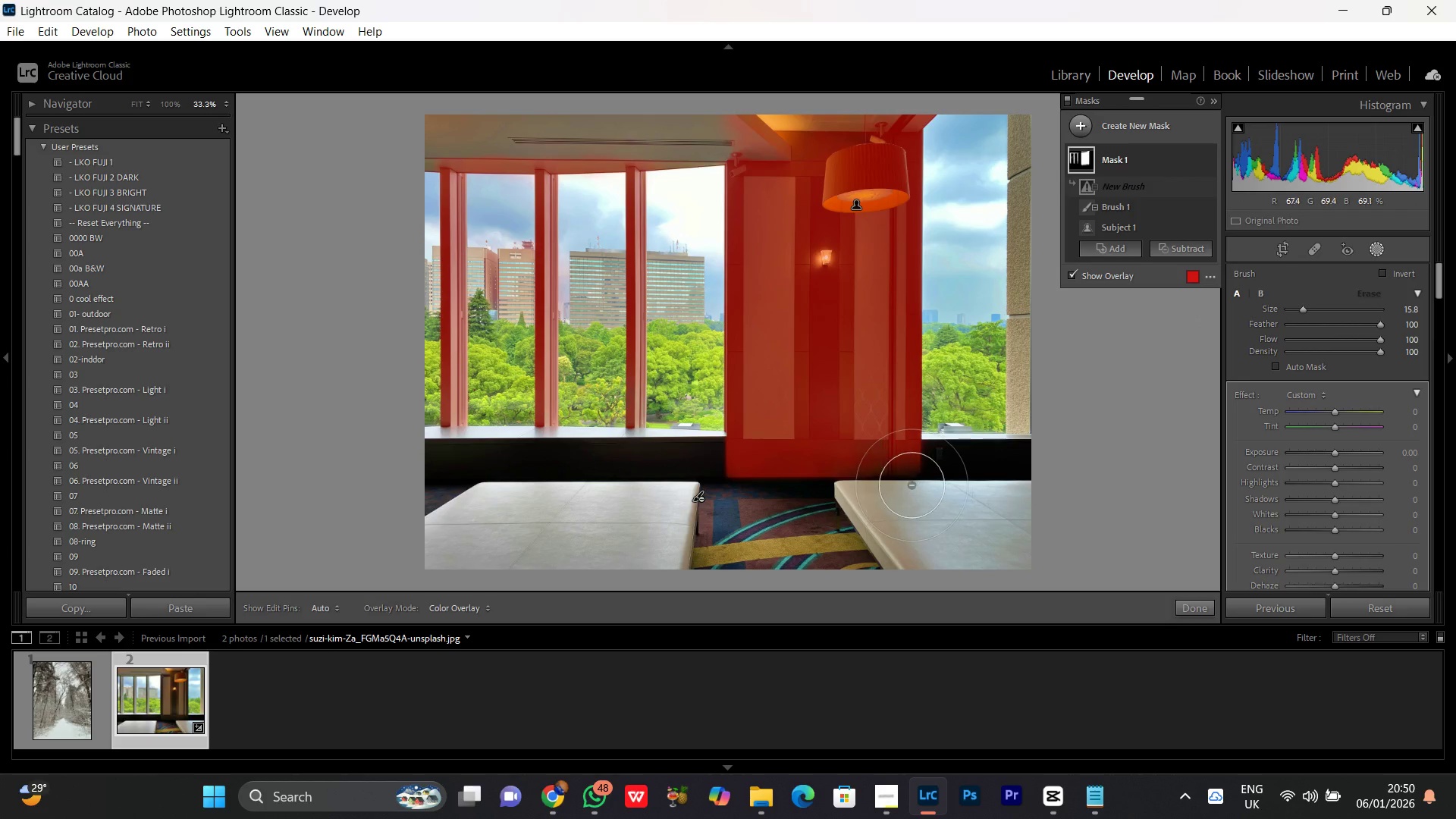 
left_click_drag(start_coordinate=[903, 475], to_coordinate=[1003, 479])
 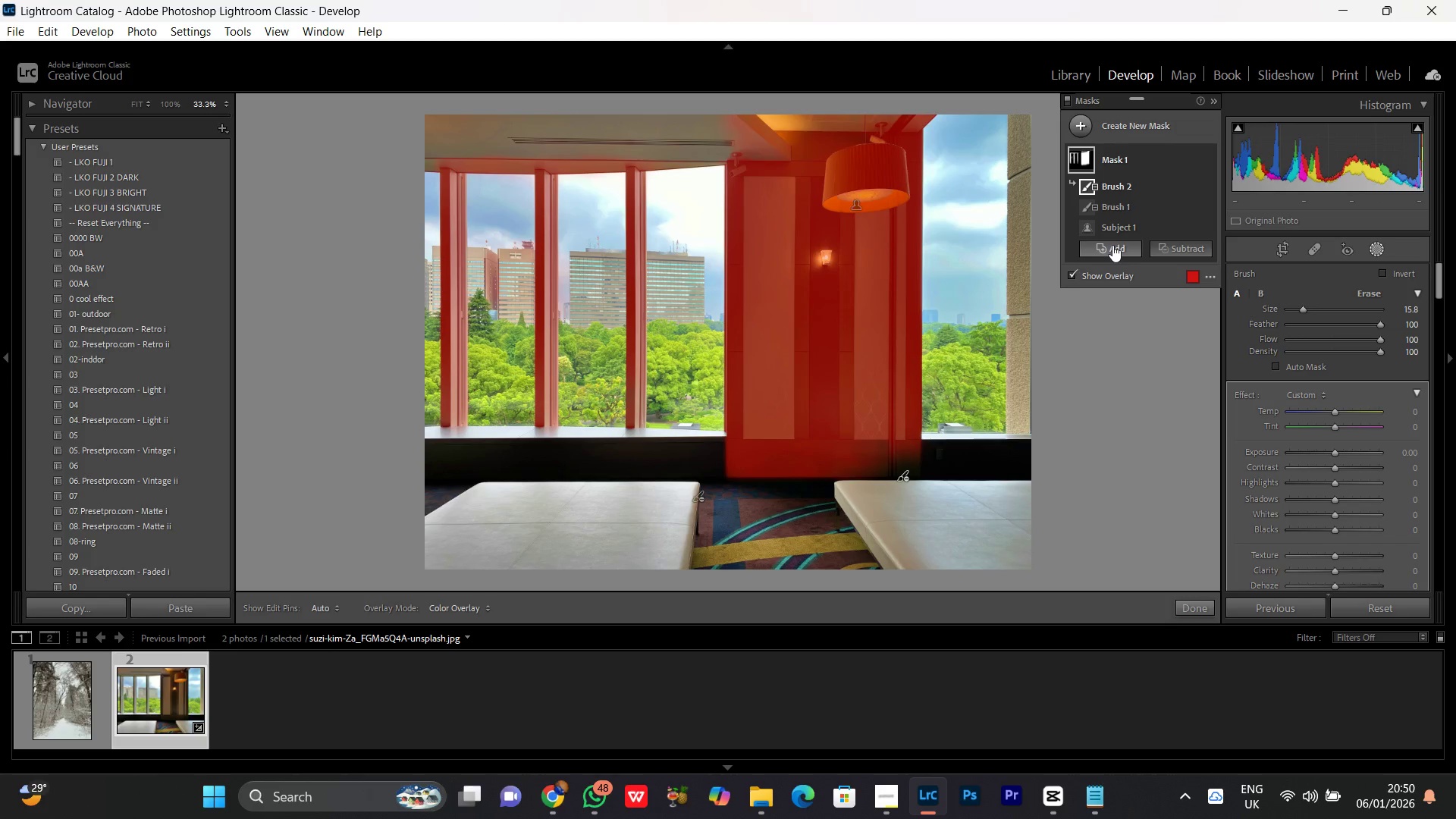 
left_click([1109, 246])
 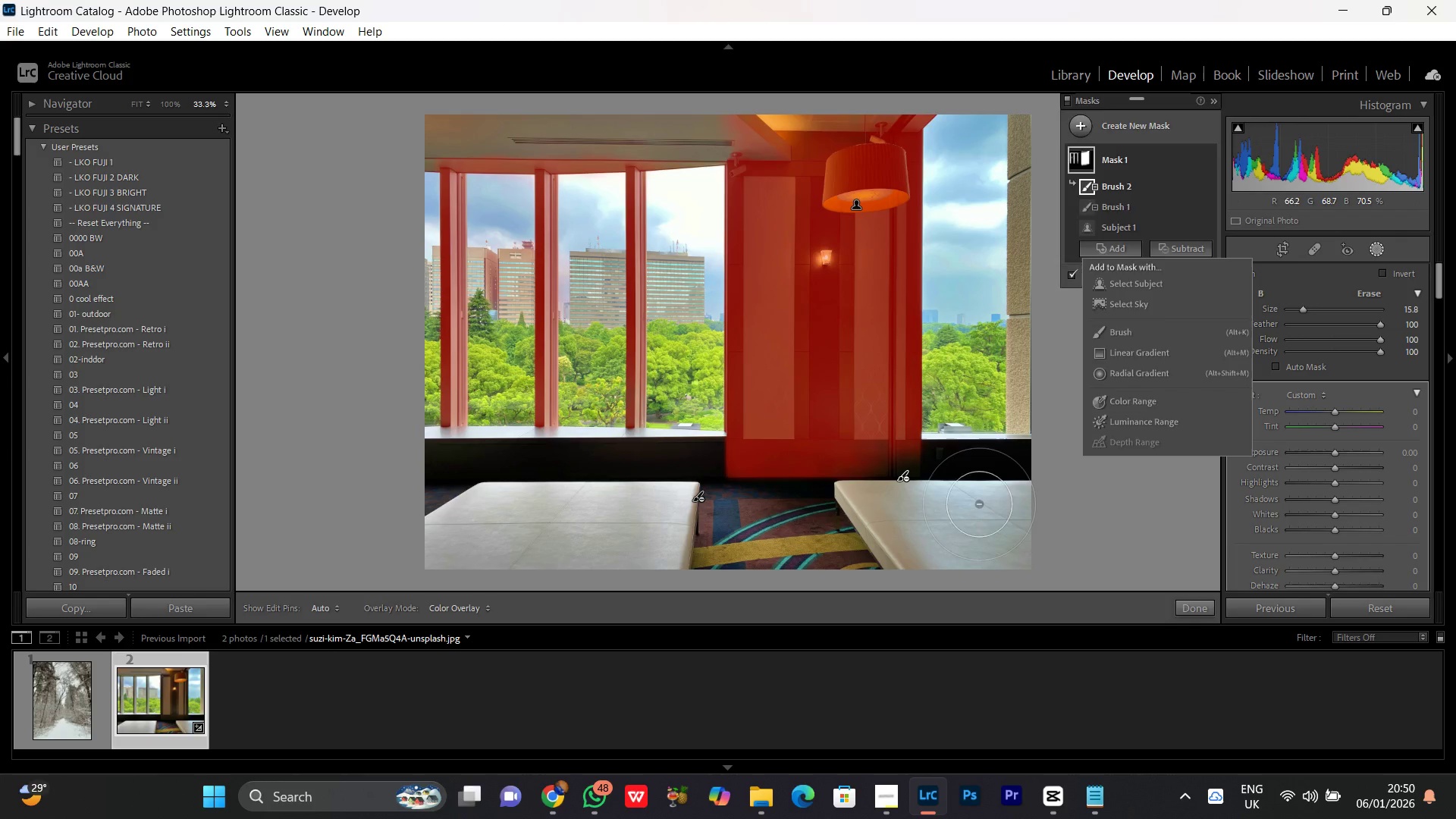 
left_click_drag(start_coordinate=[979, 503], to_coordinate=[921, 500])
 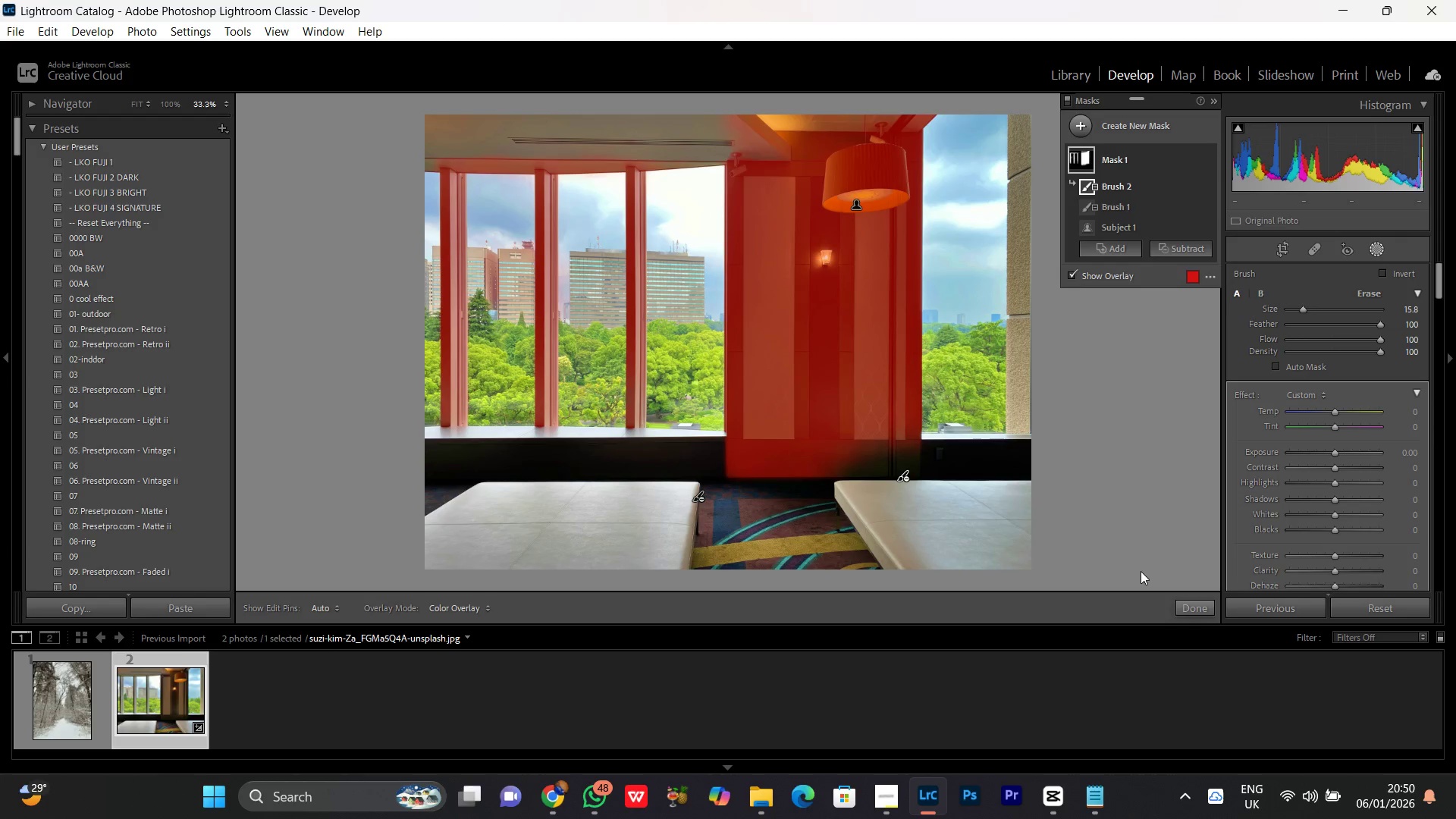 
key(Control+Z)
 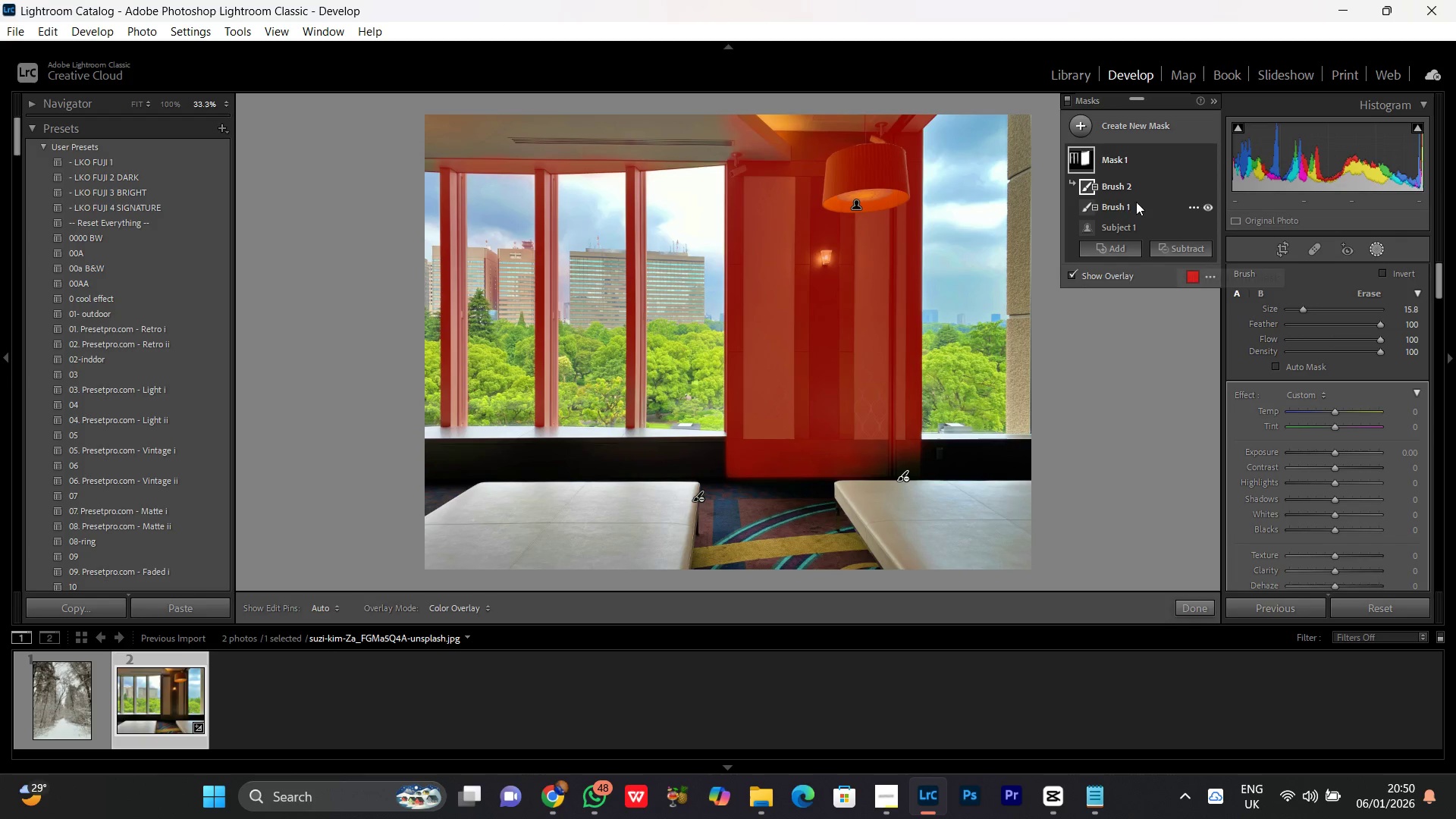 
key(Control+Z)
 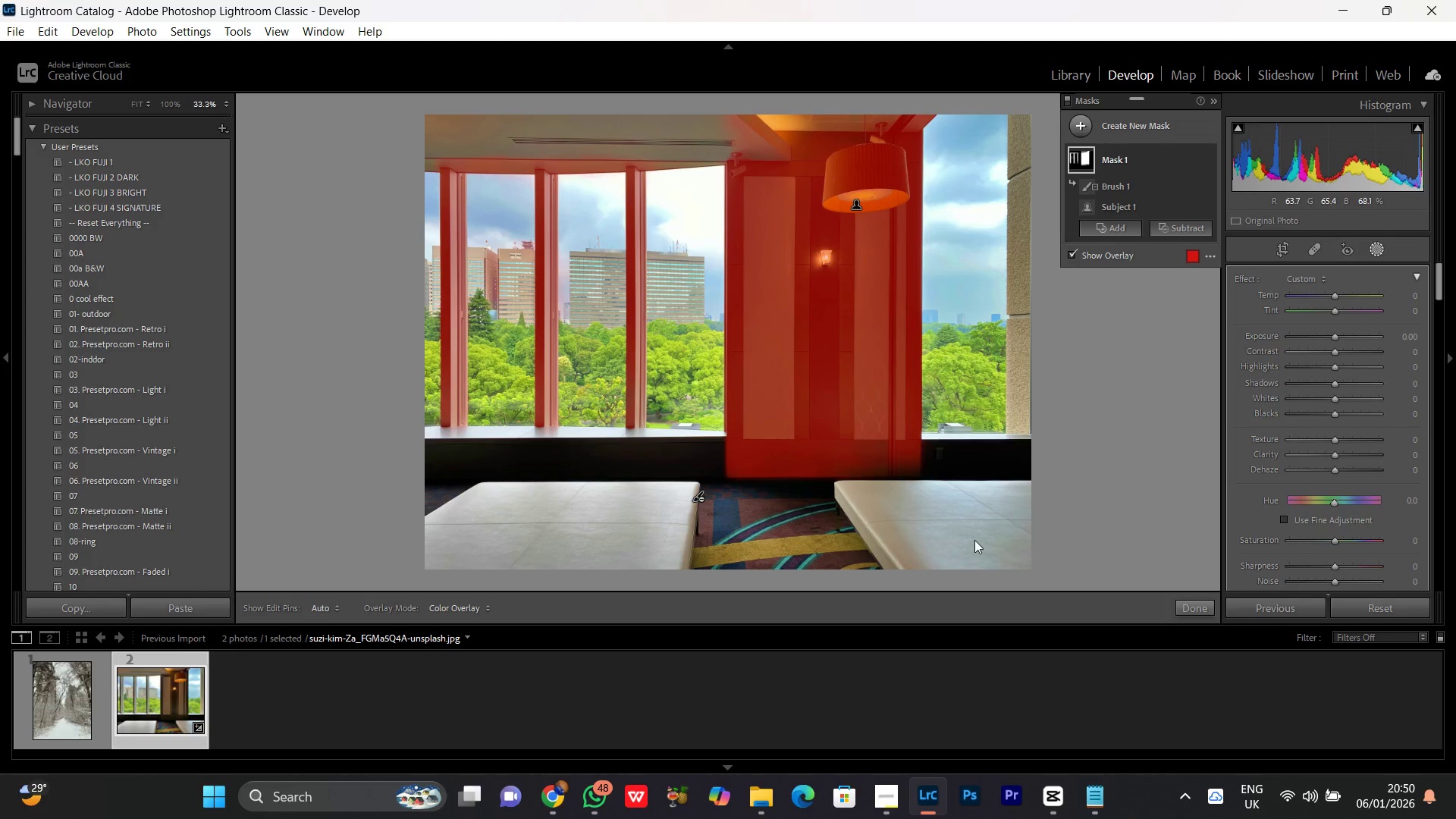 
key(Control+Z)
 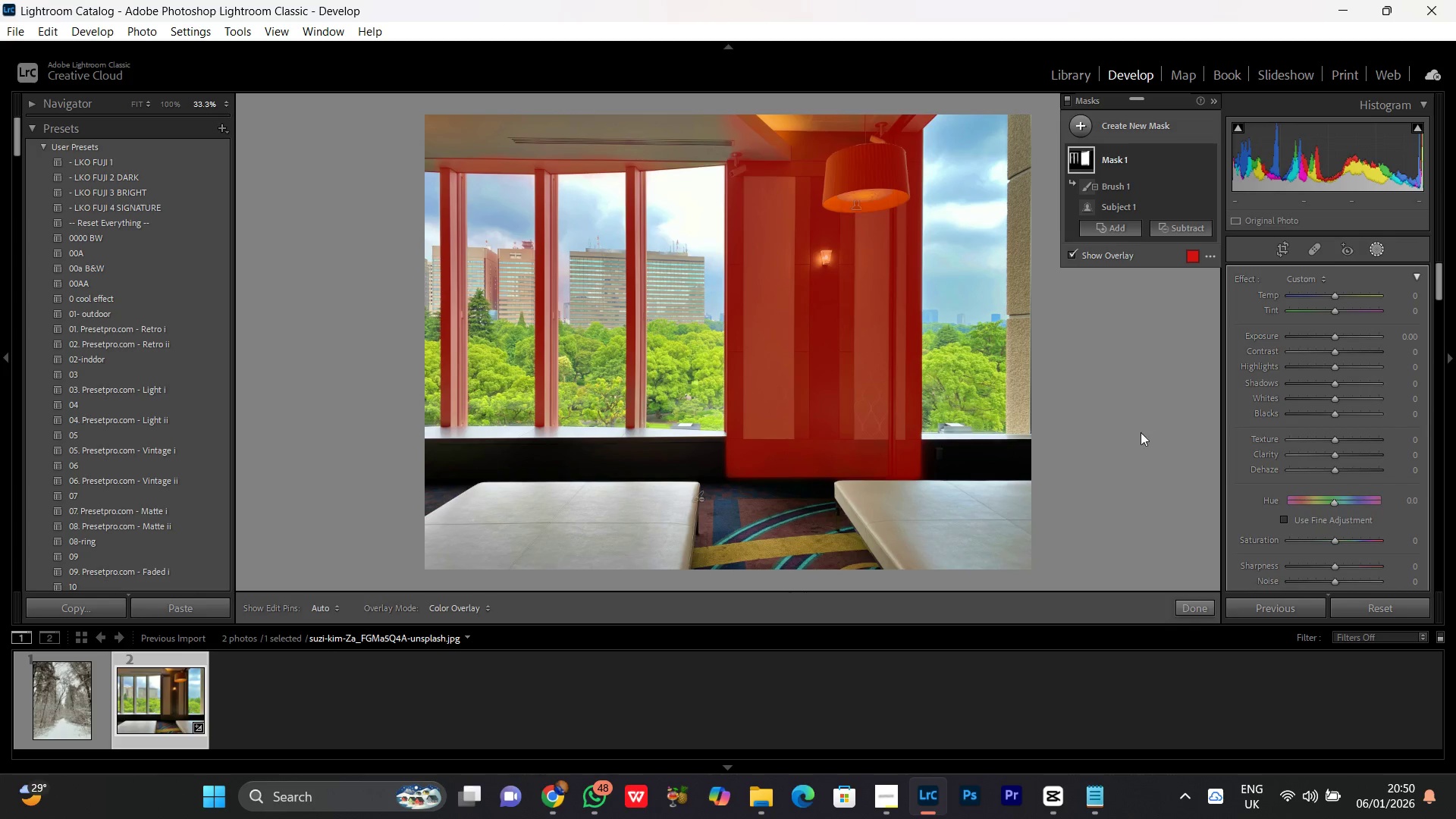 
key(Control+Z)
 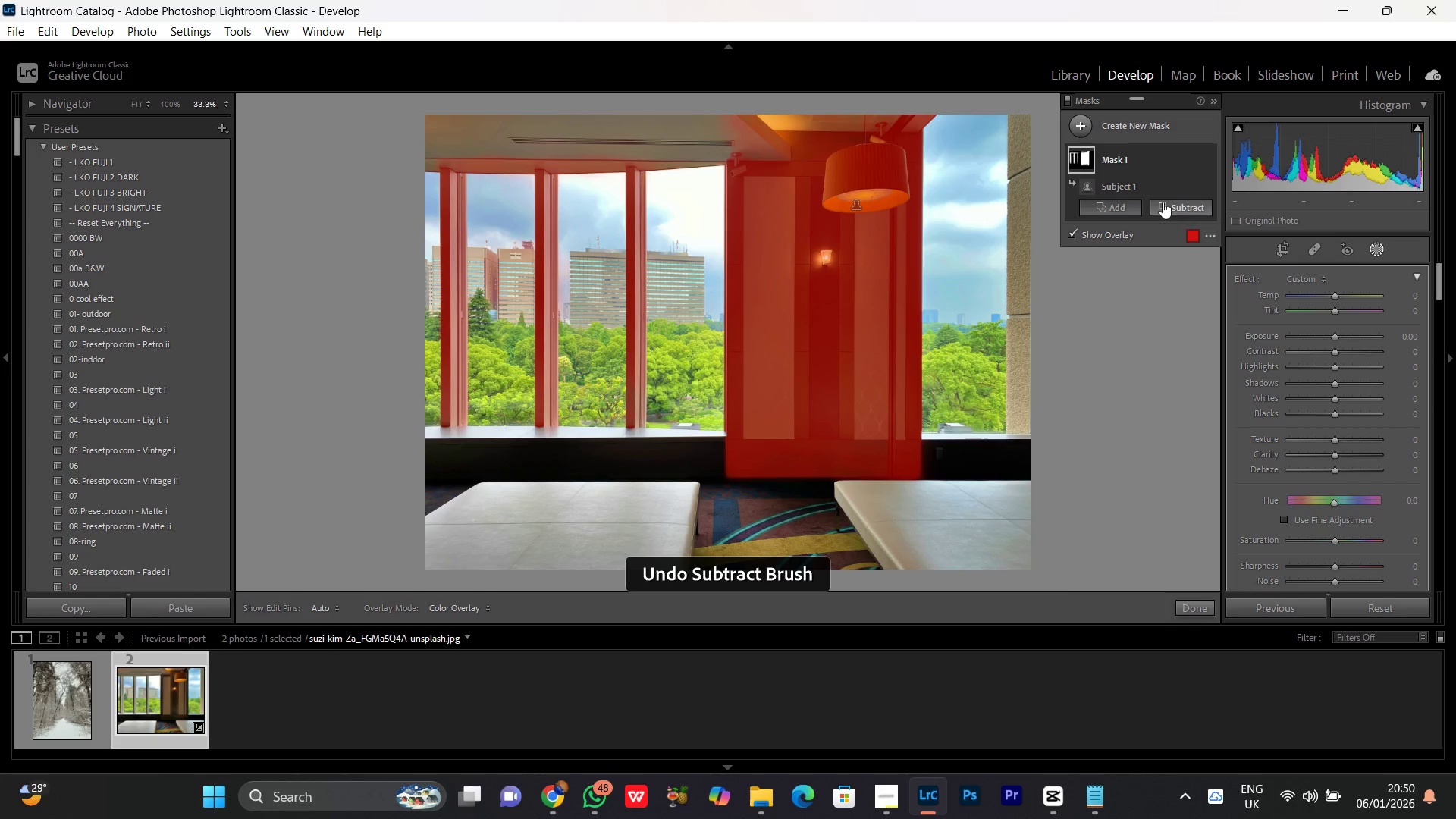 
mouse_move([1128, 219])
 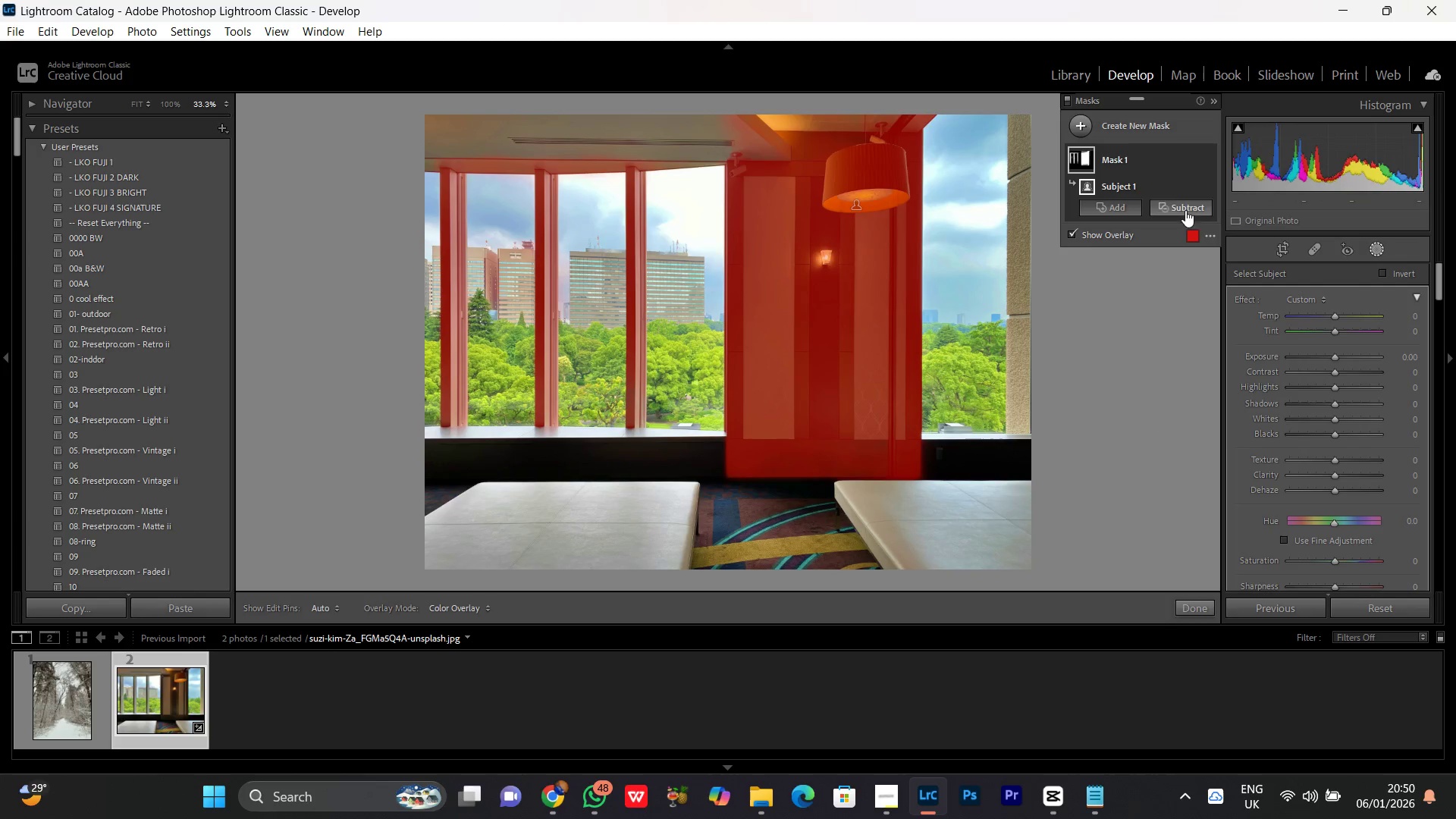 
mouse_move([1103, 209])
 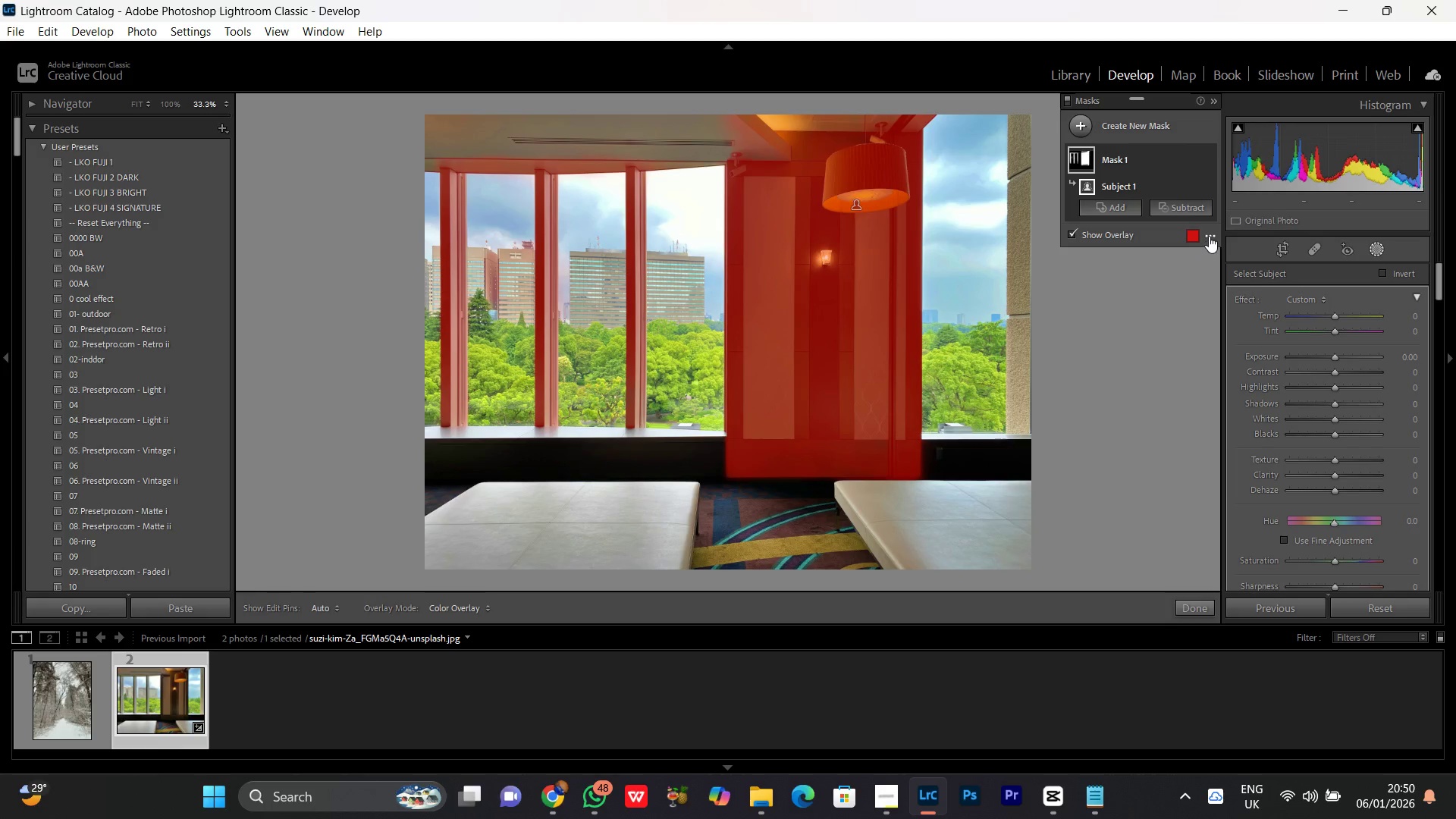 
left_click([1213, 234])
 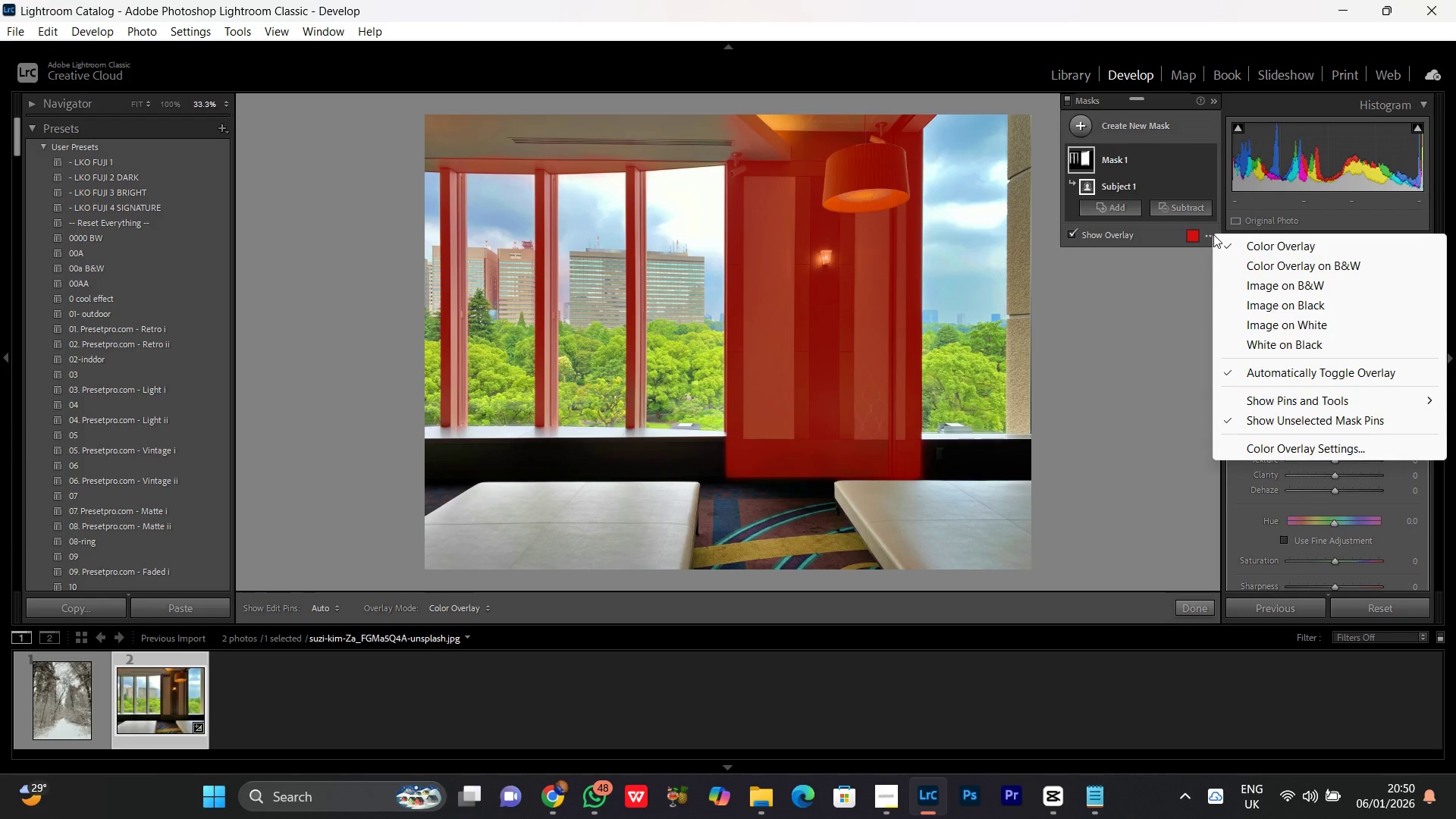 
left_click([1213, 235])
 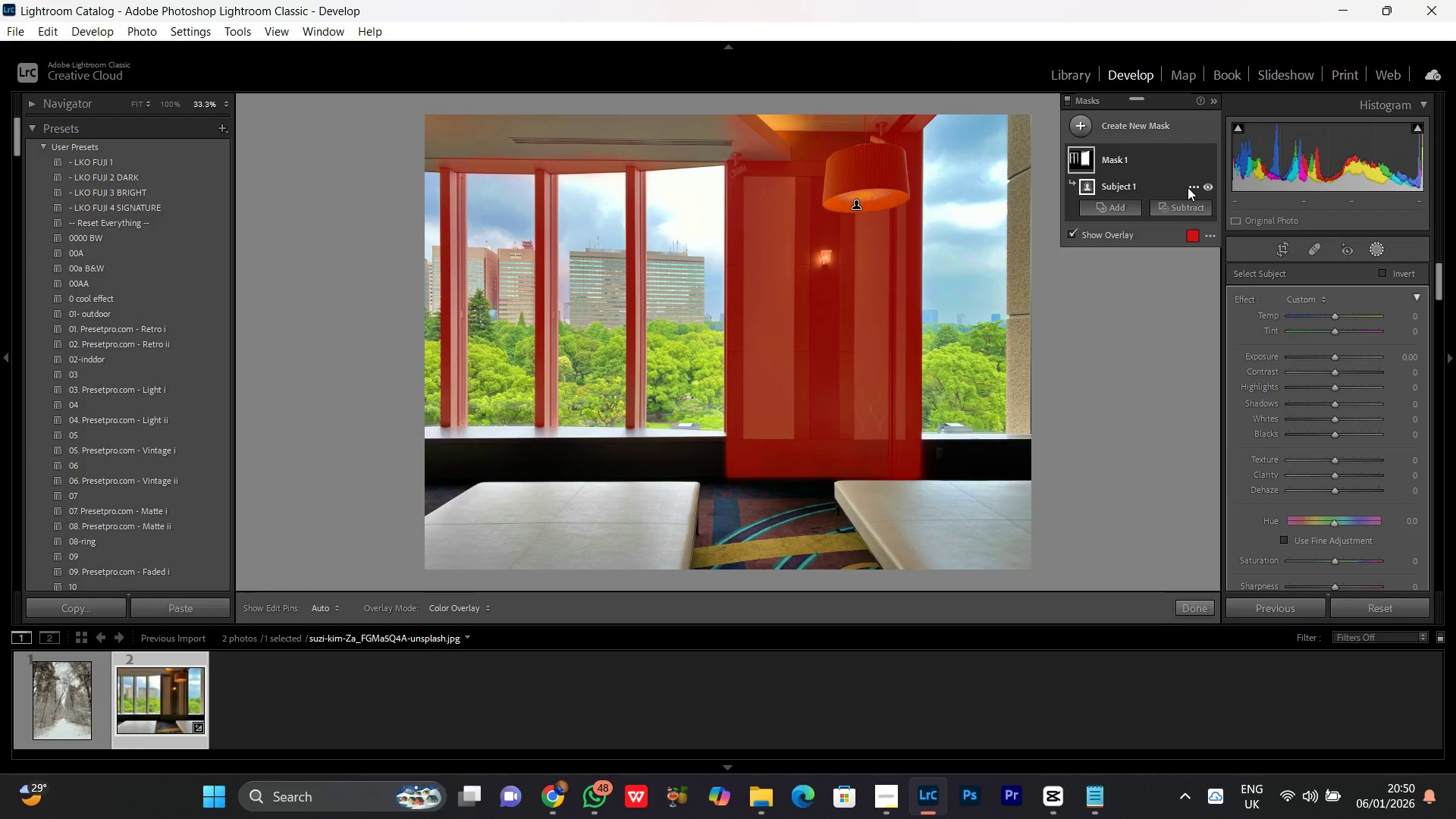 
left_click([1191, 187])
 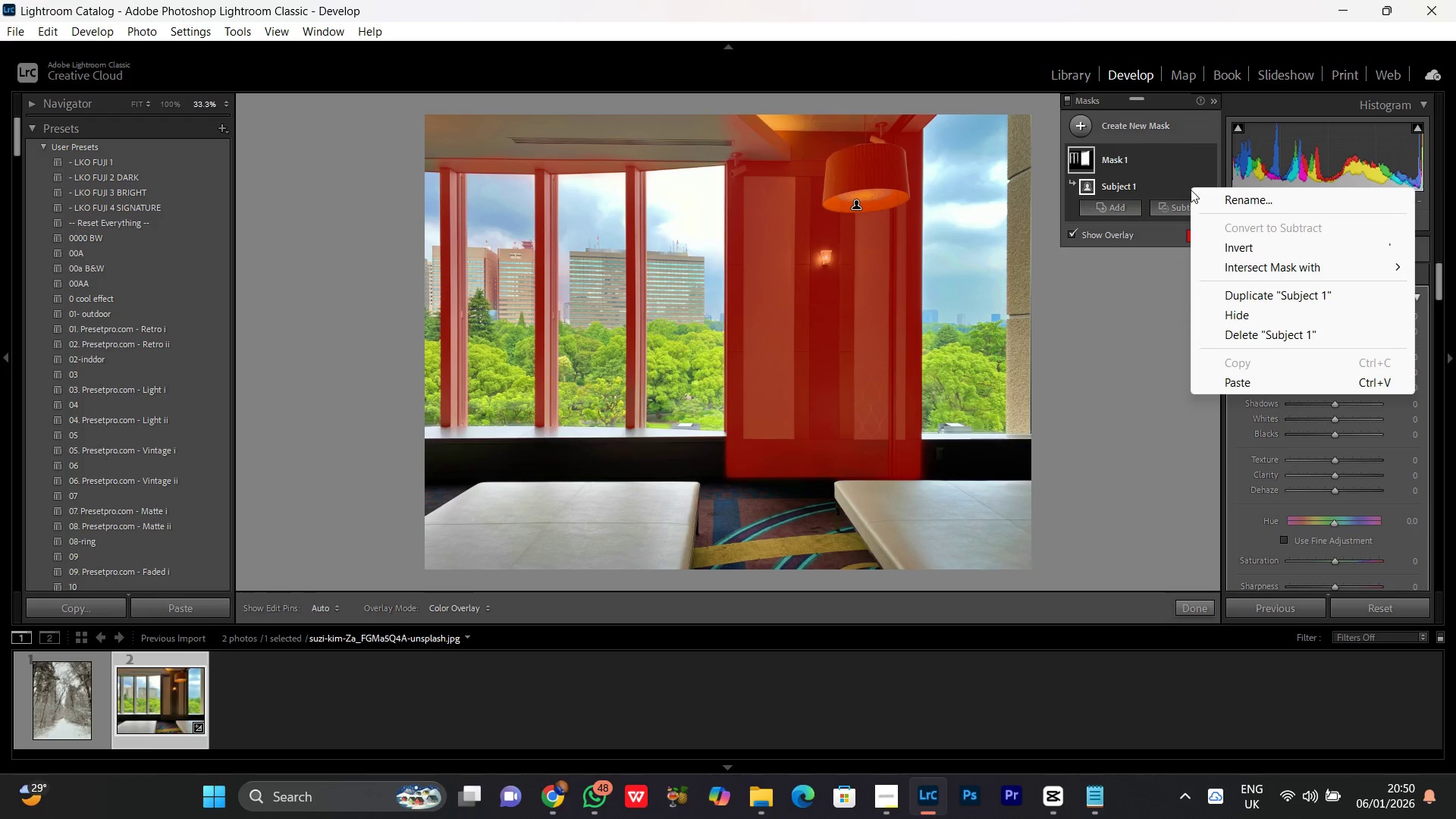 
left_click([1235, 250])
 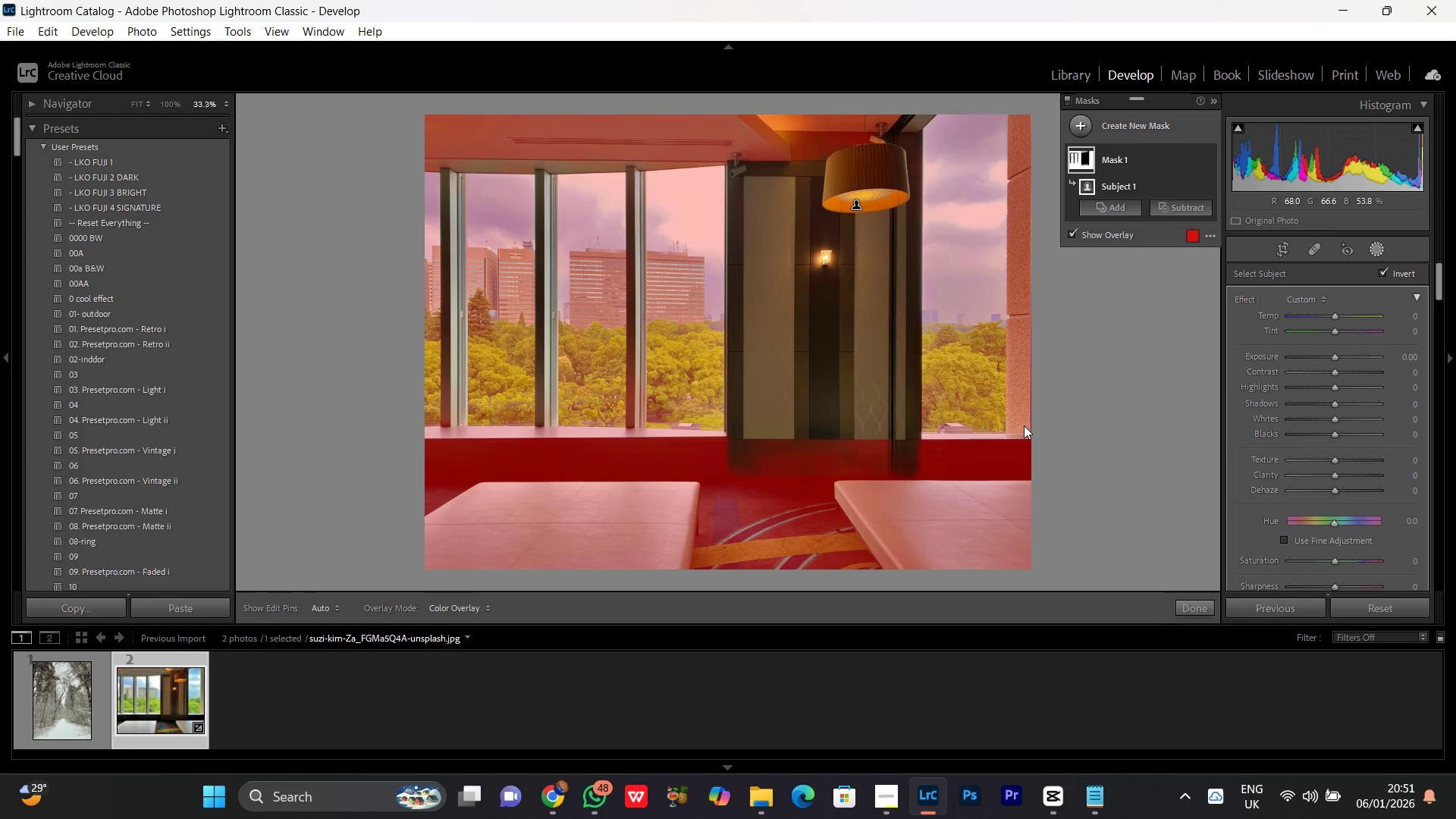 
key(Control+Z)
 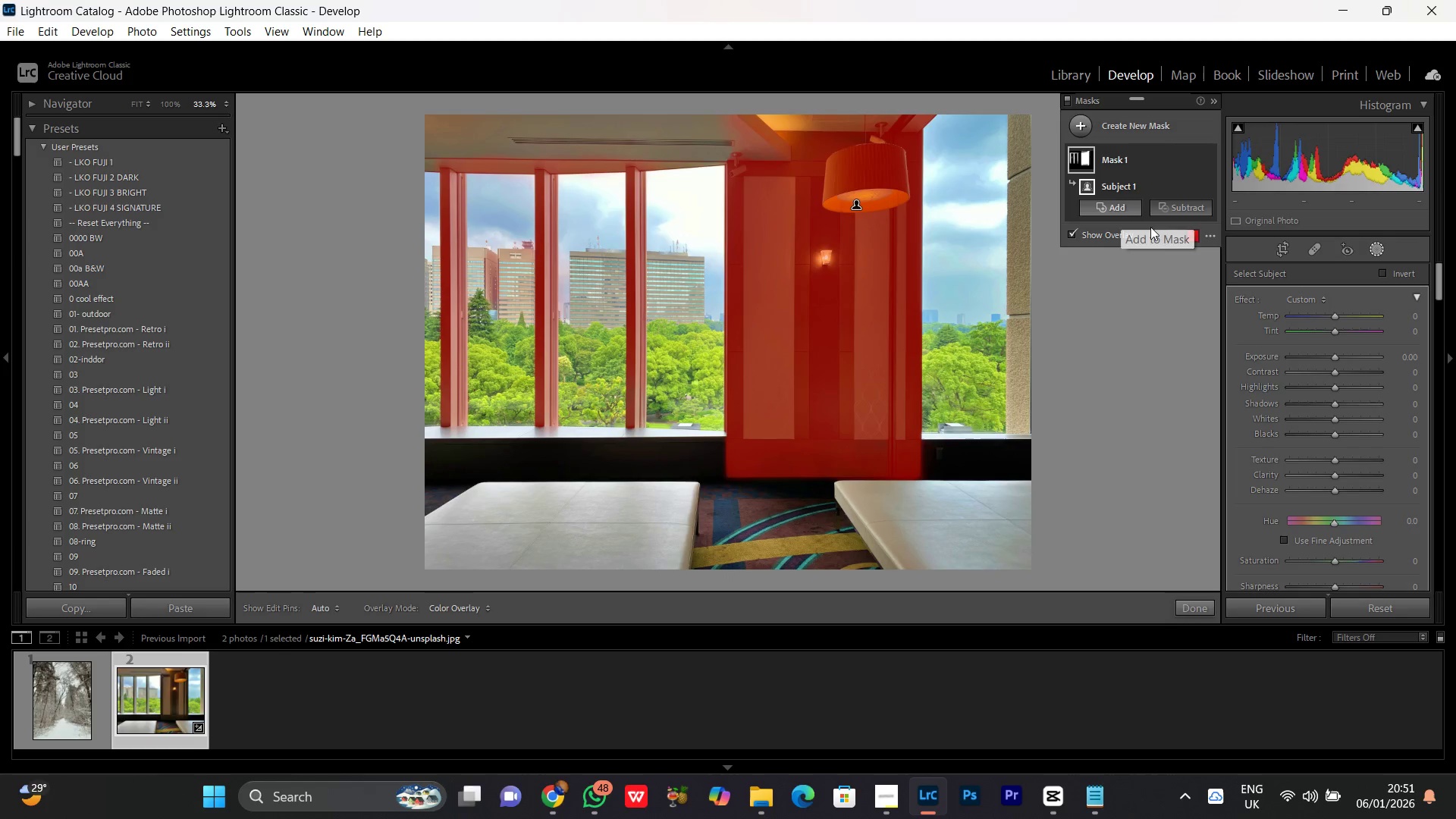 
left_click([1206, 234])
 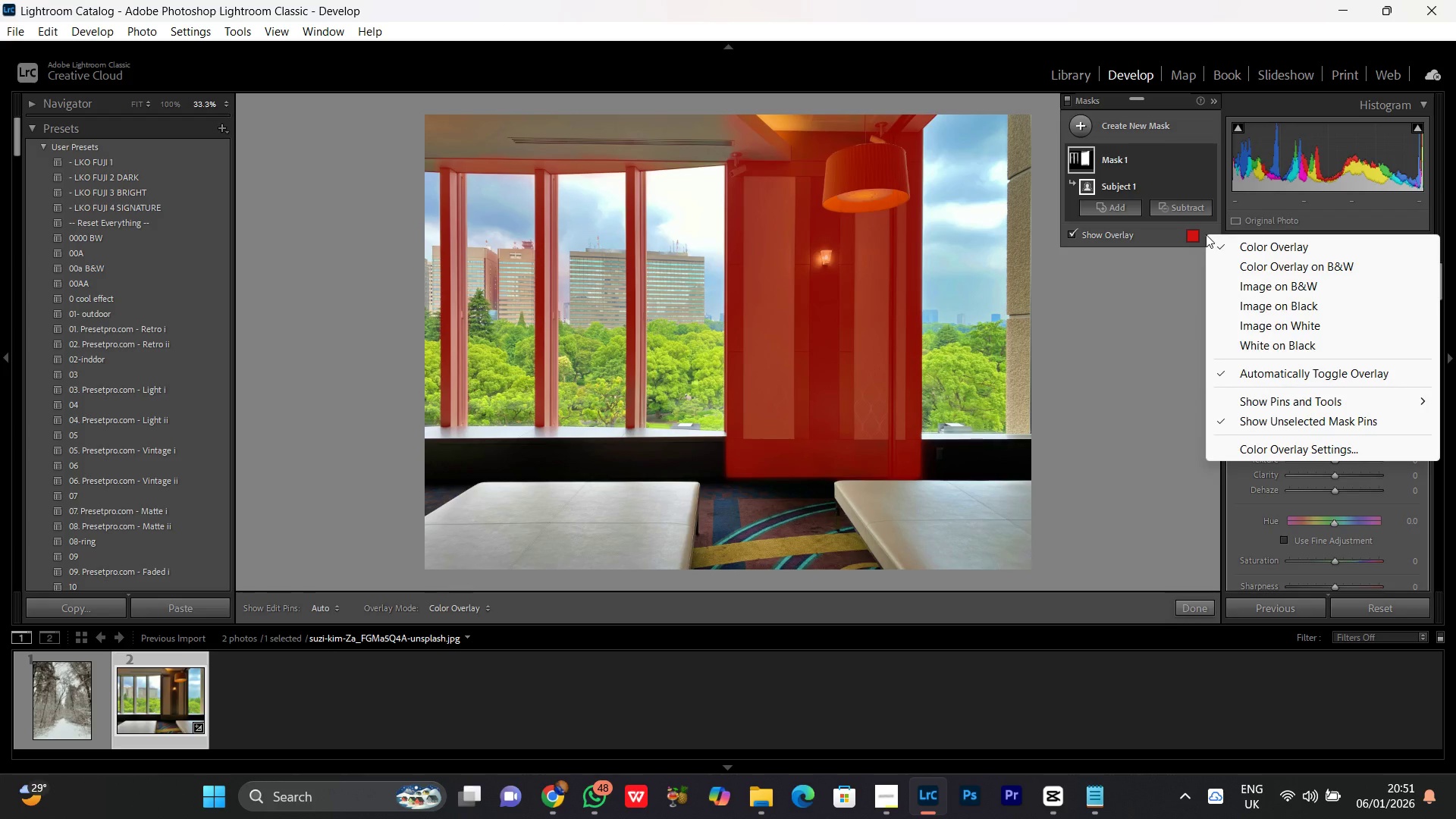 
left_click([1206, 234])
 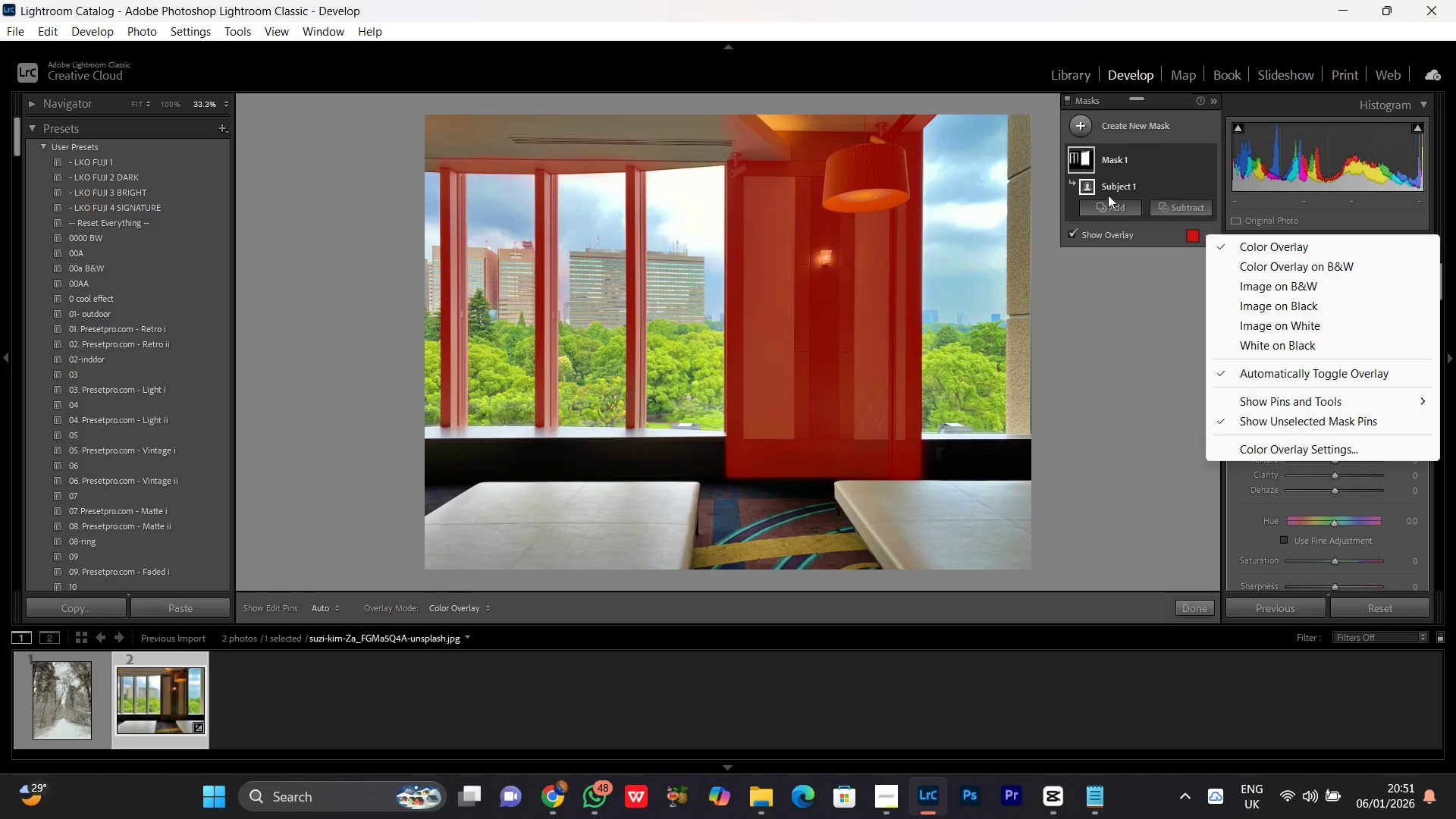 
left_click([1104, 190])
 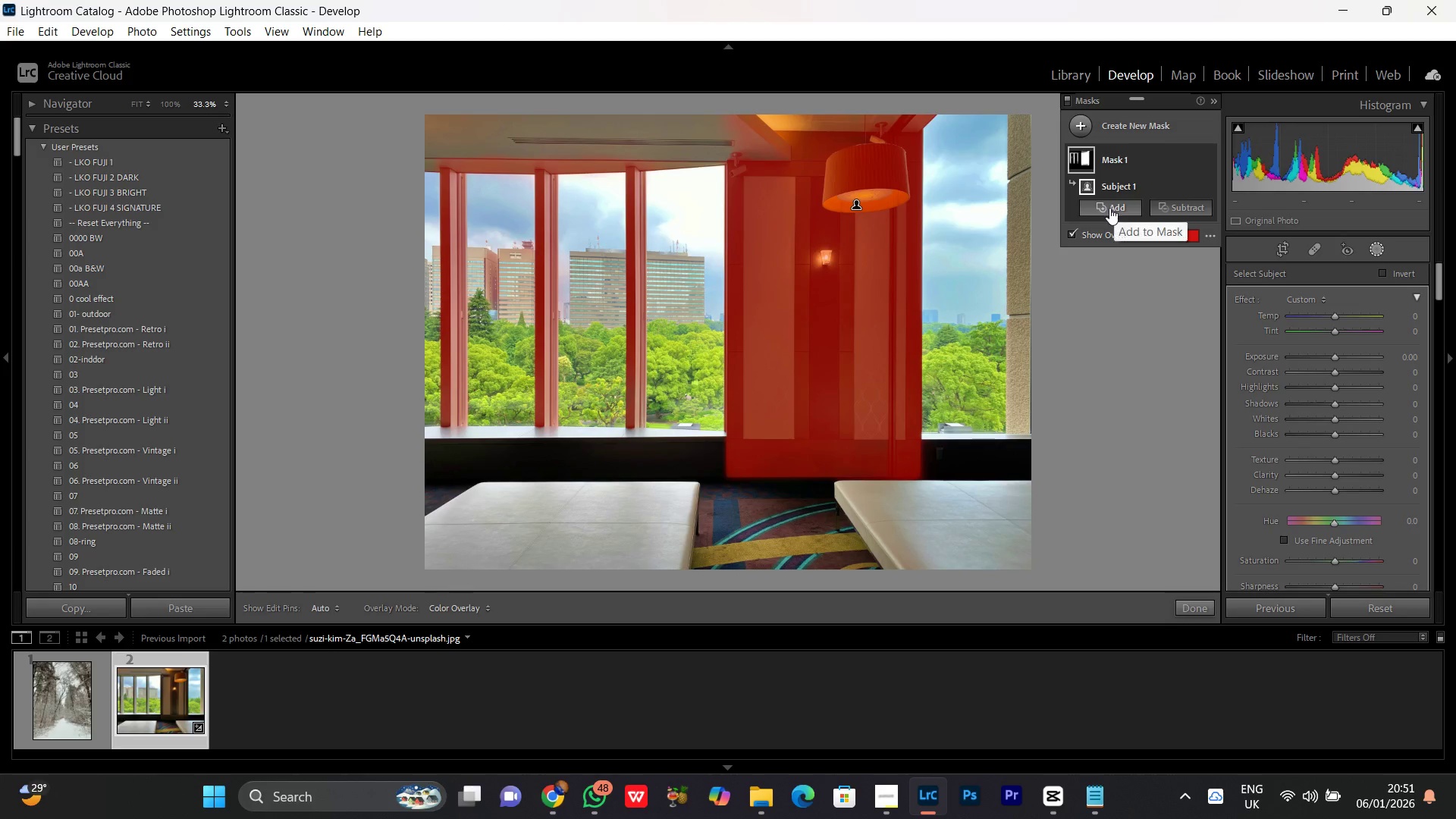 
left_click([1109, 208])
 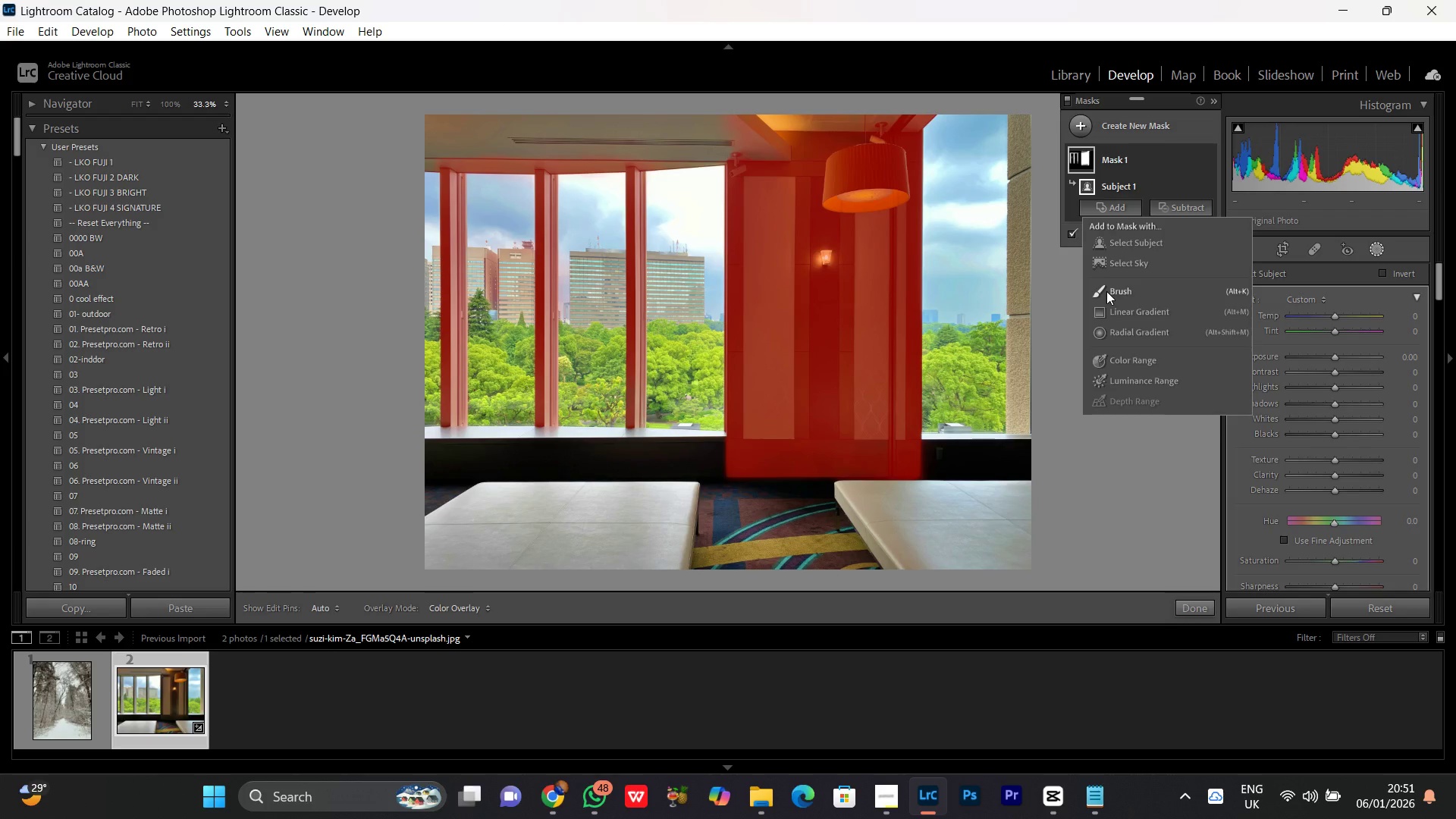 
left_click([1106, 291])
 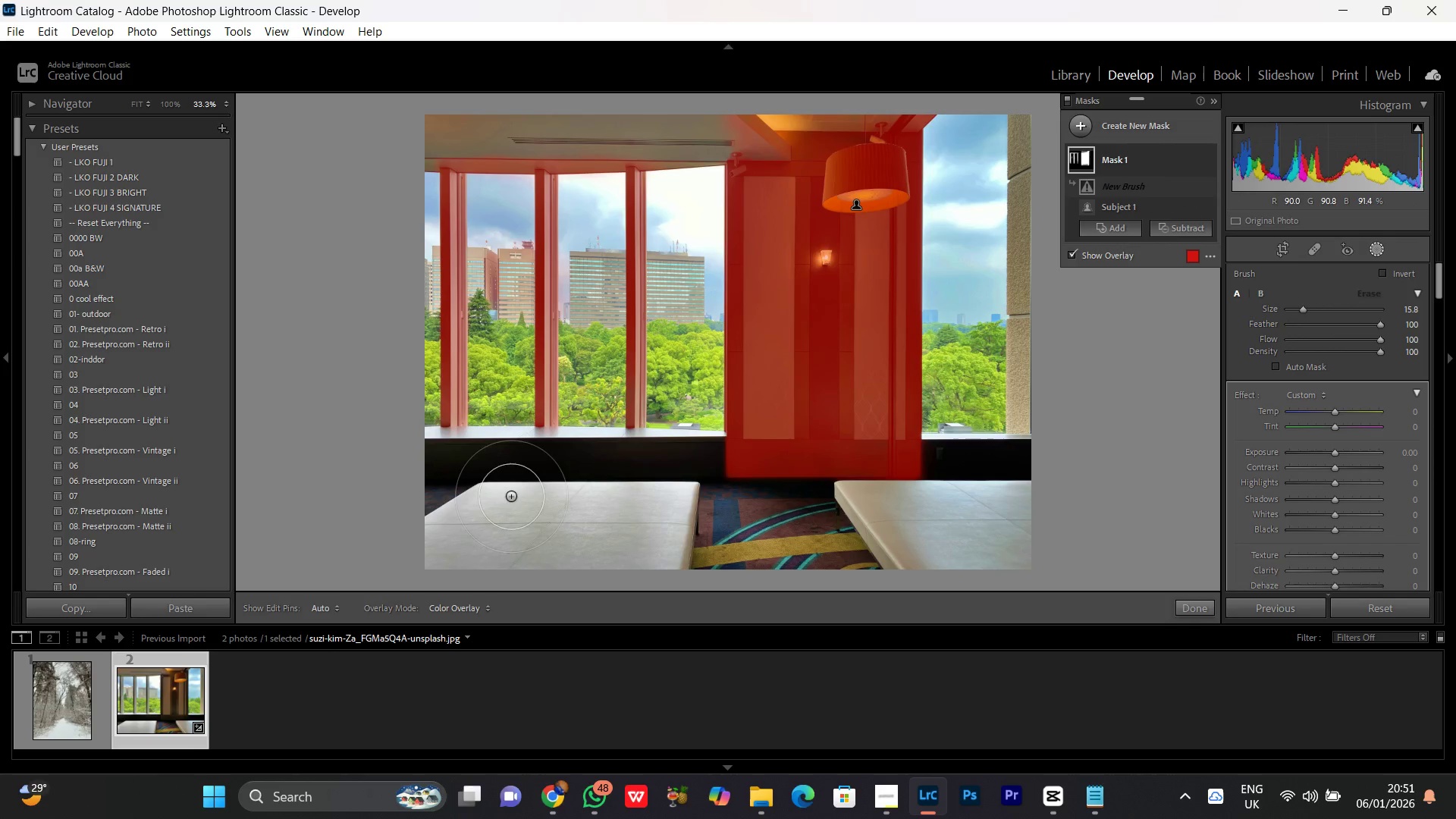 
key(Control+Equal)
 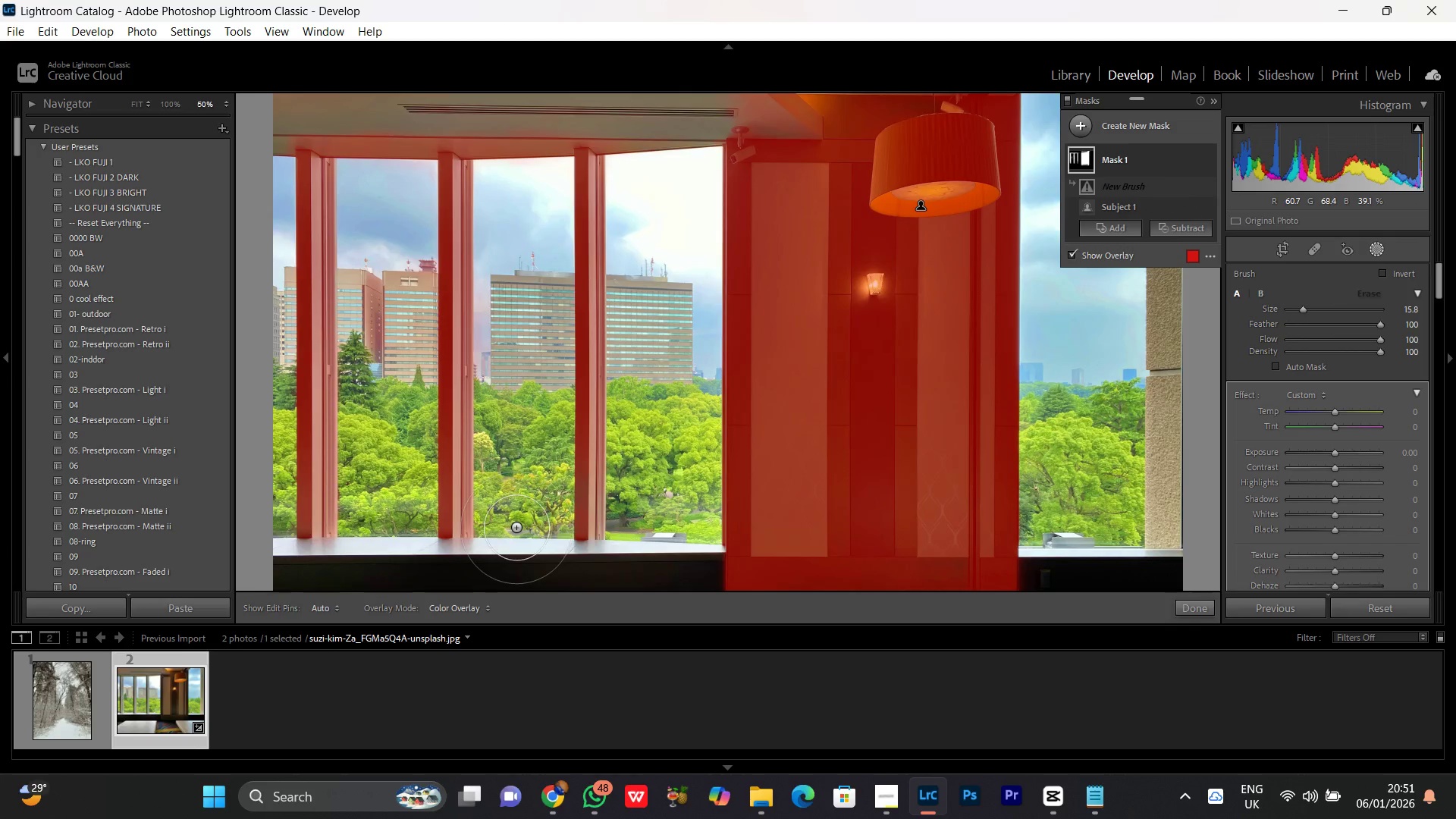 
key(Control+Equal)
 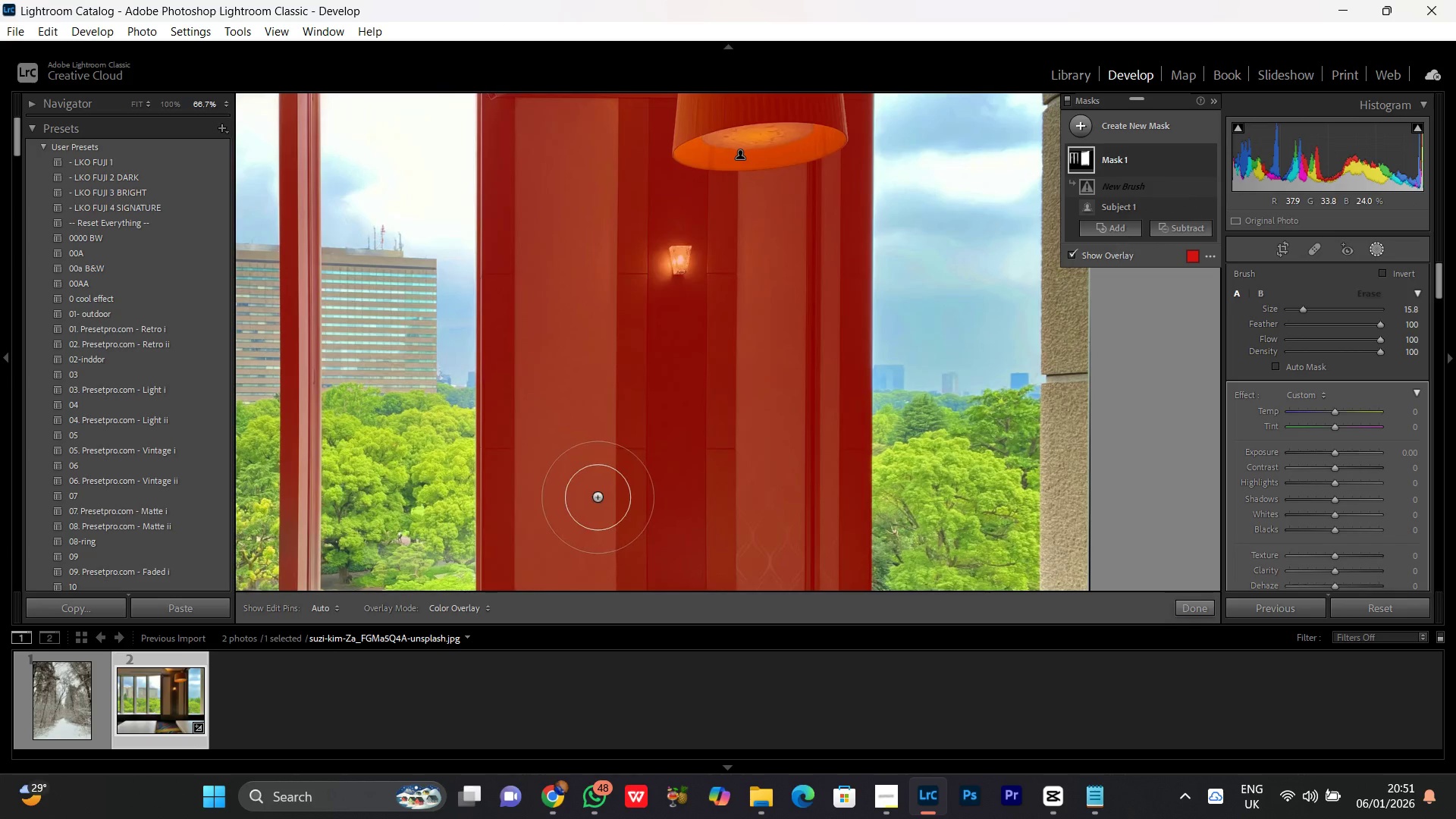 
hold_key(key=Space, duration=1.16)
 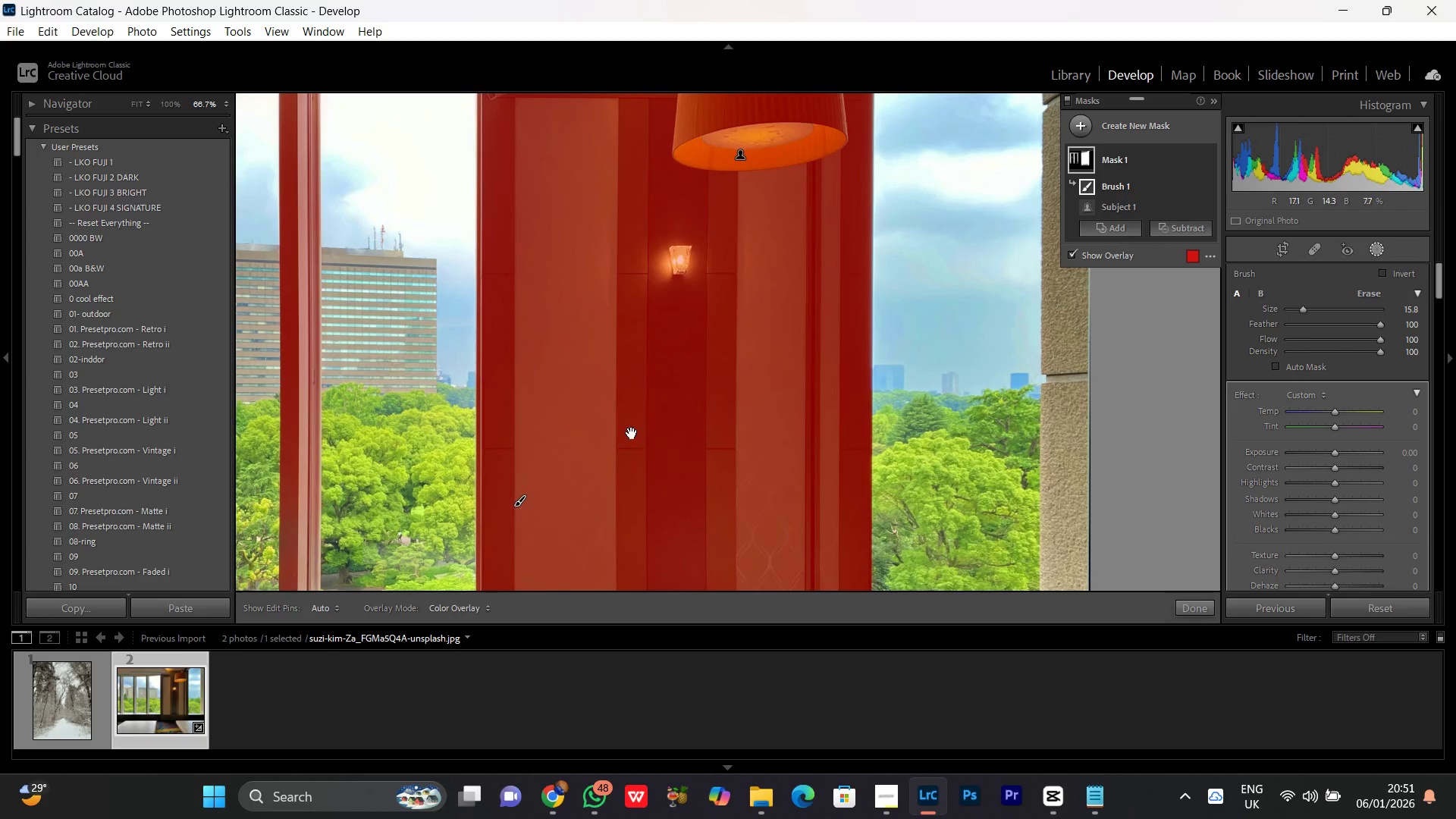 
left_click_drag(start_coordinate=[519, 500], to_coordinate=[715, 259])
 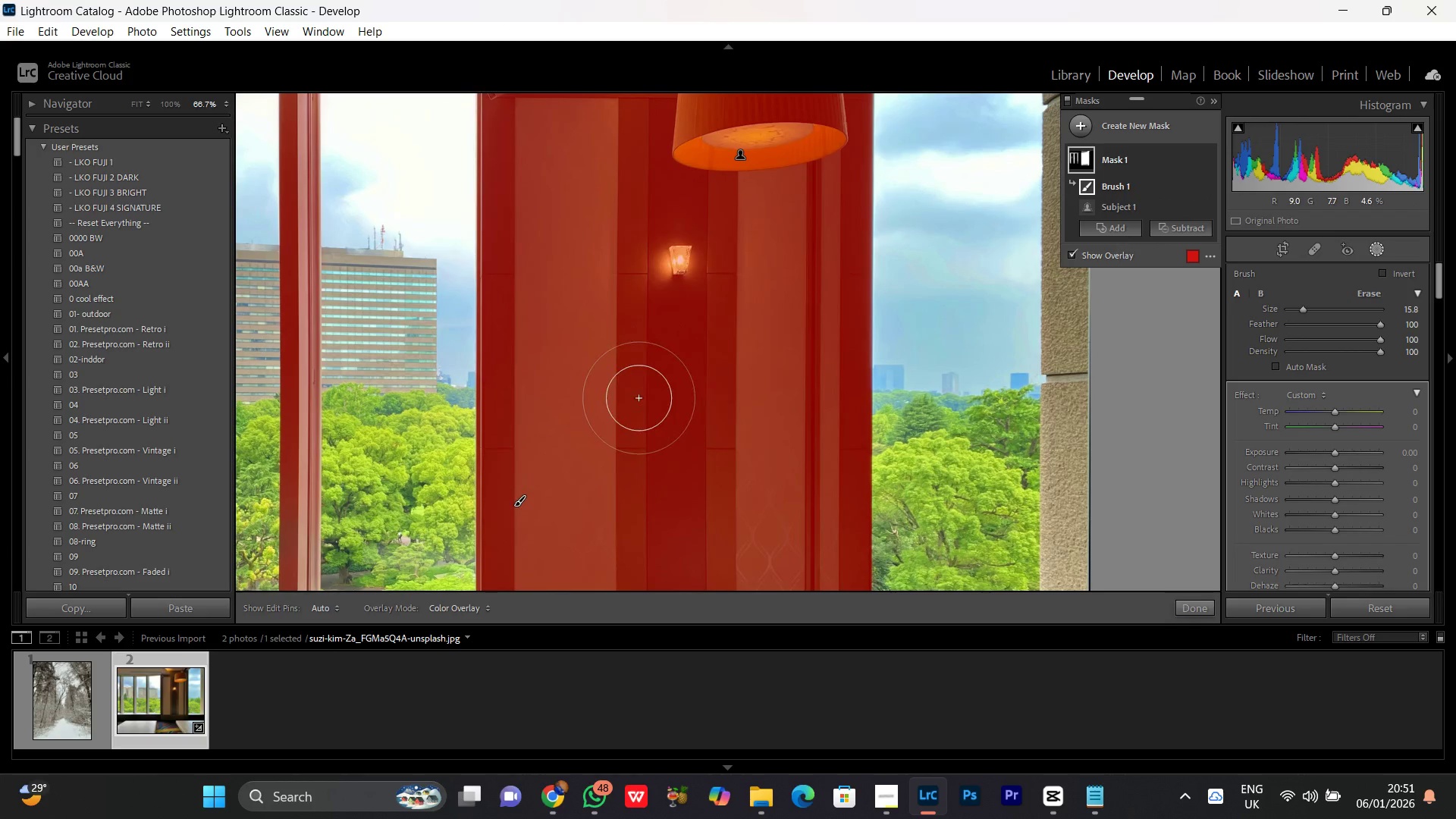 
hold_key(key=Space, duration=1.52)
 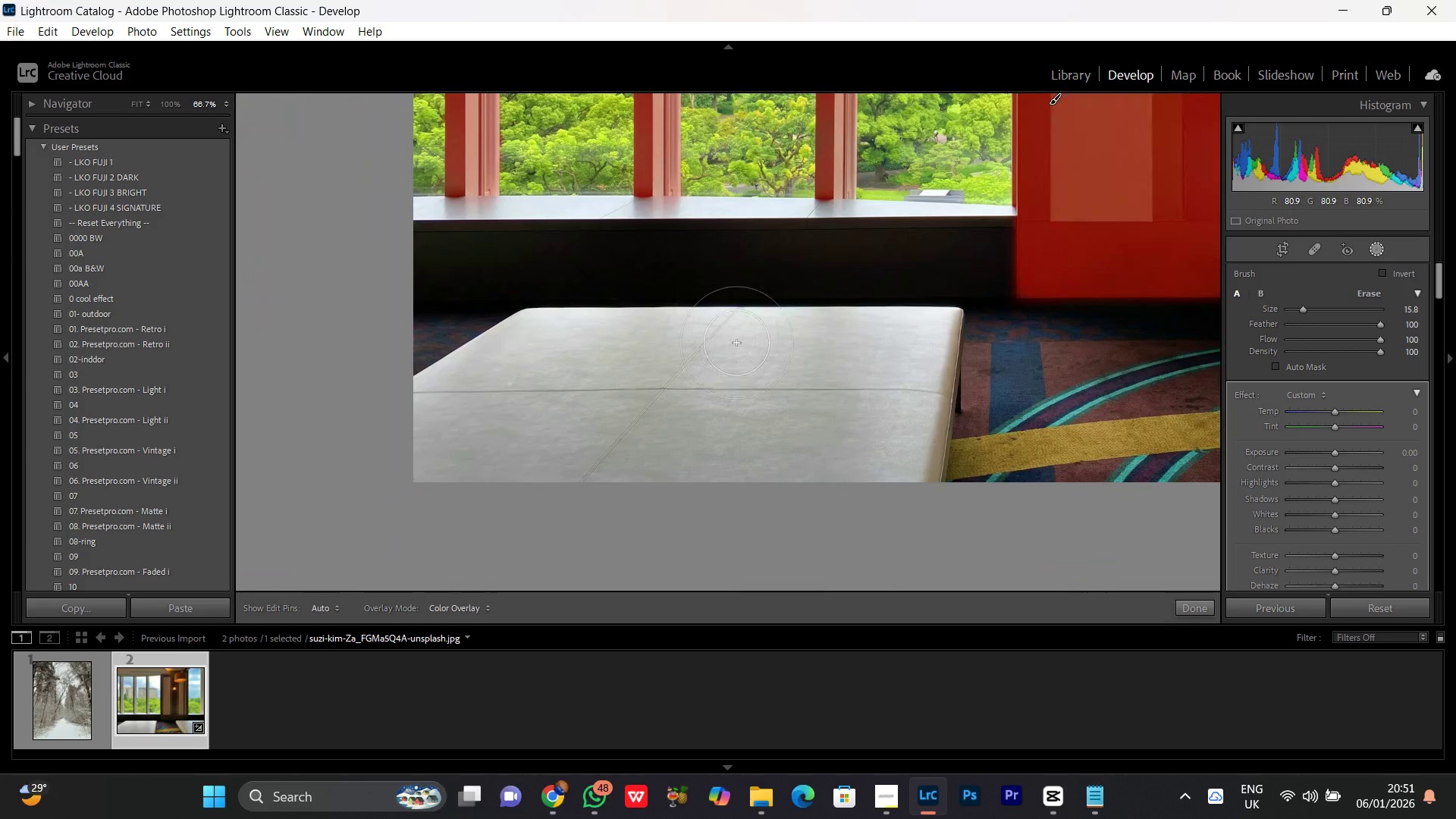 
left_click_drag(start_coordinate=[640, 454], to_coordinate=[870, 183])
 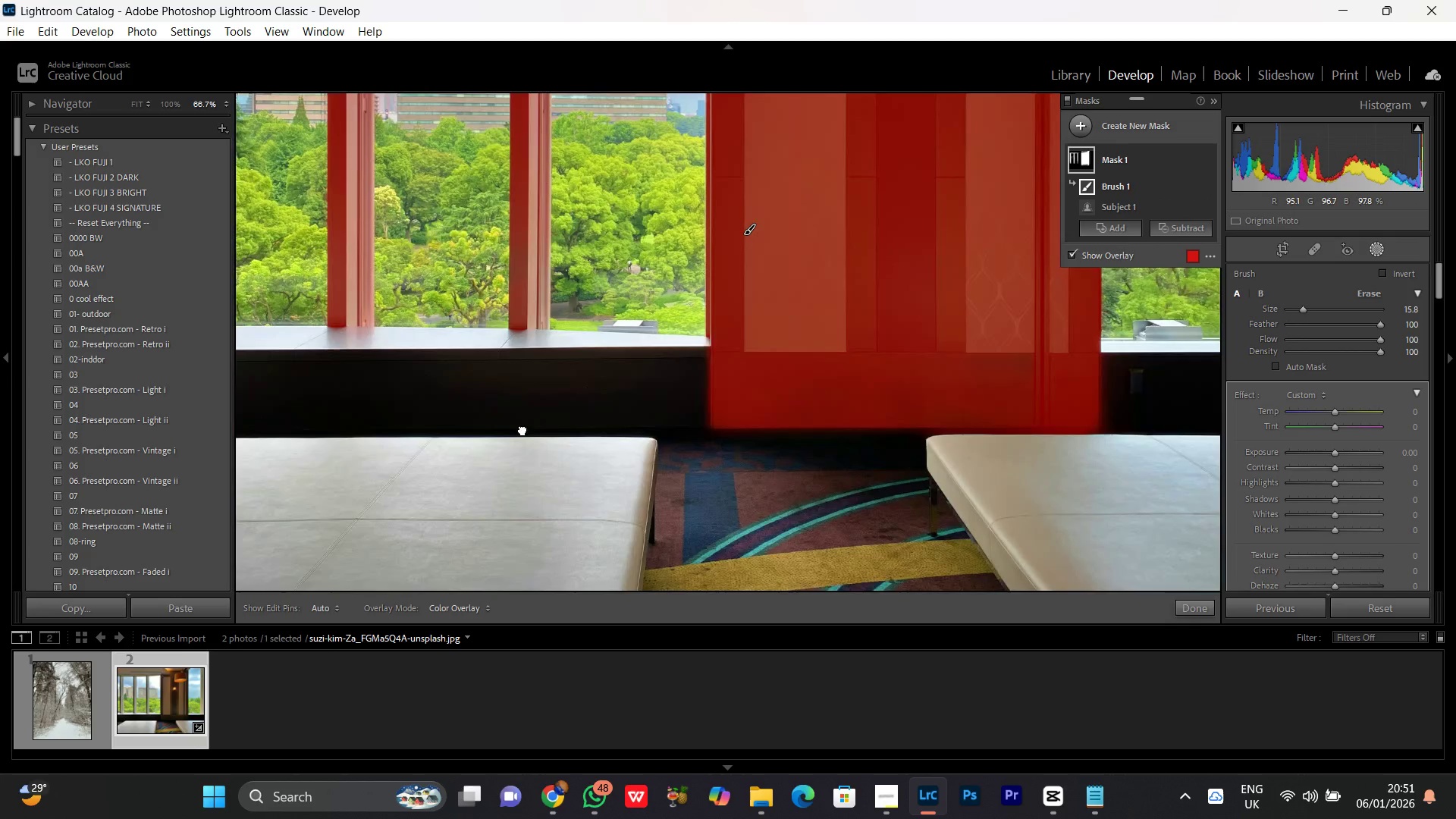 
left_click_drag(start_coordinate=[522, 429], to_coordinate=[829, 299])
 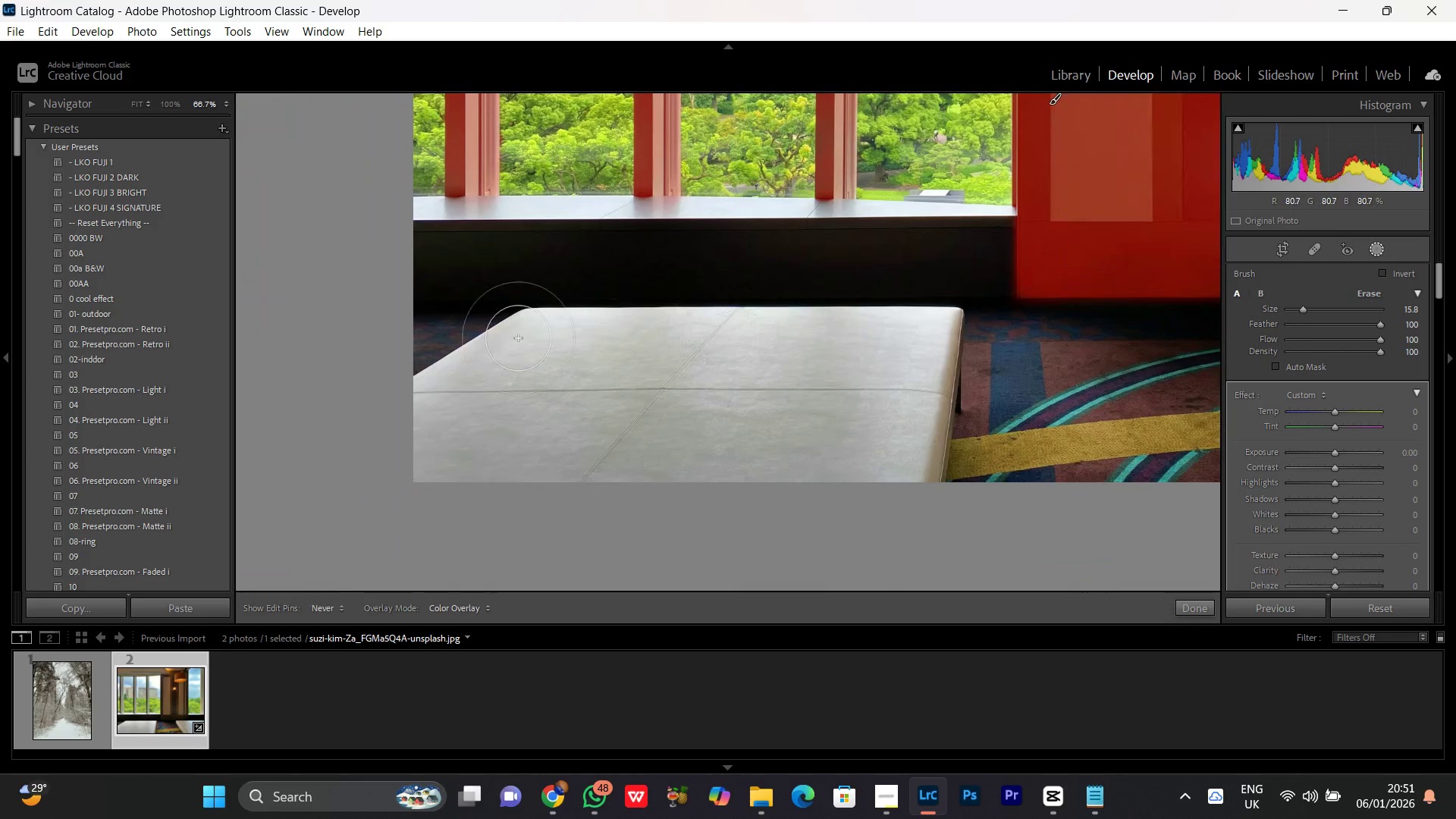 
key(Space)
 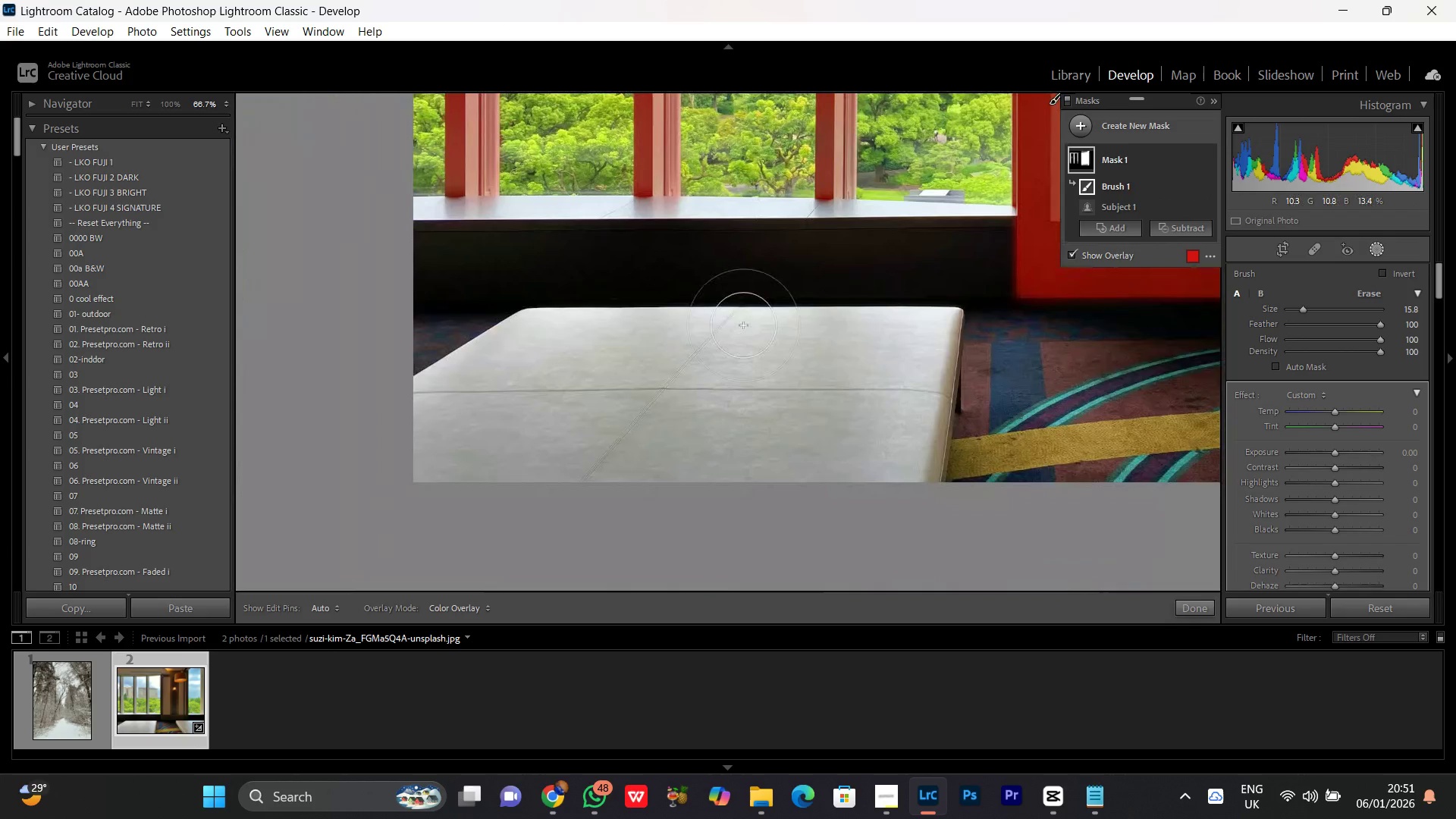 
key(Space)
 